 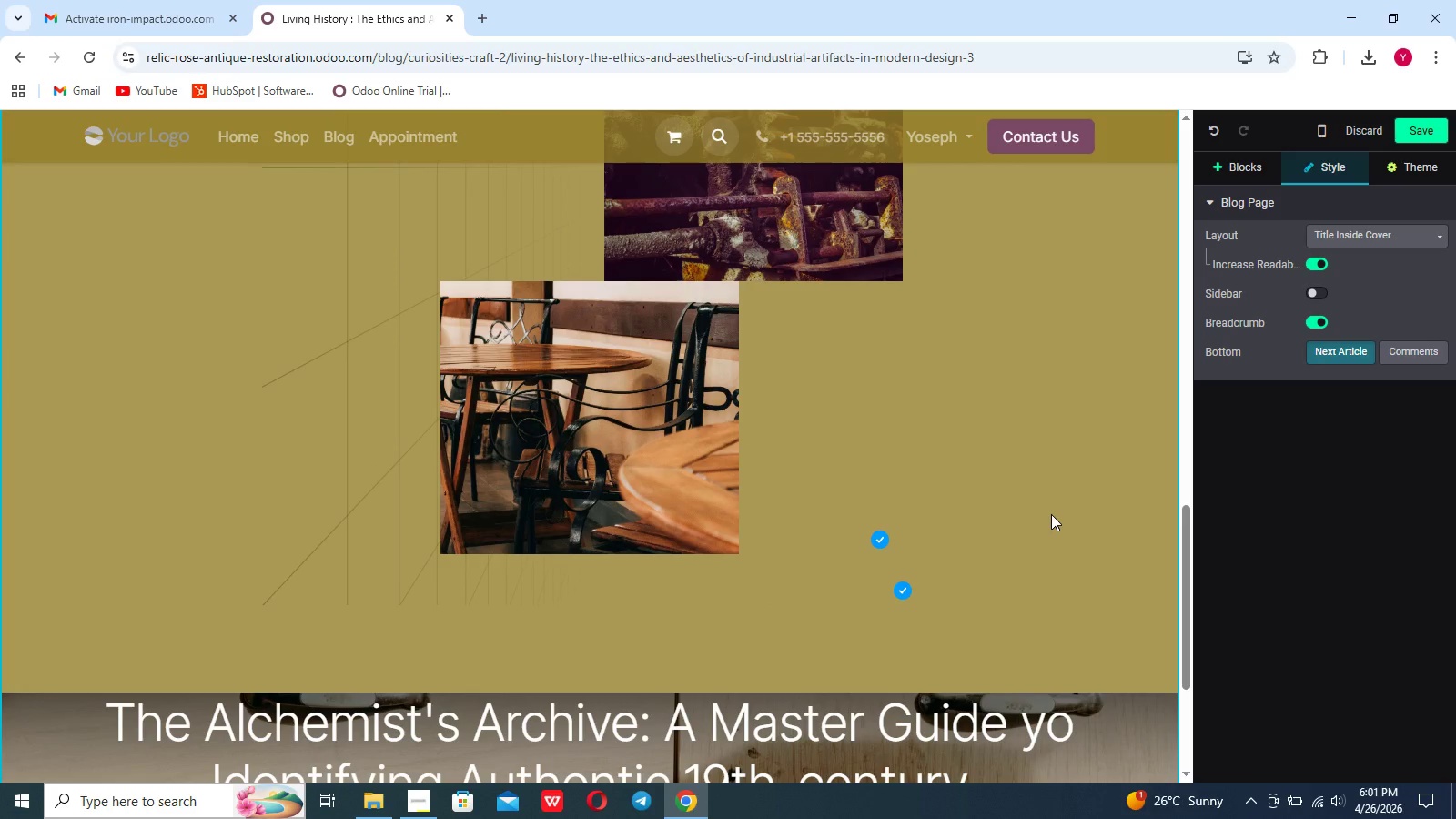 
left_click([1273, 167])
 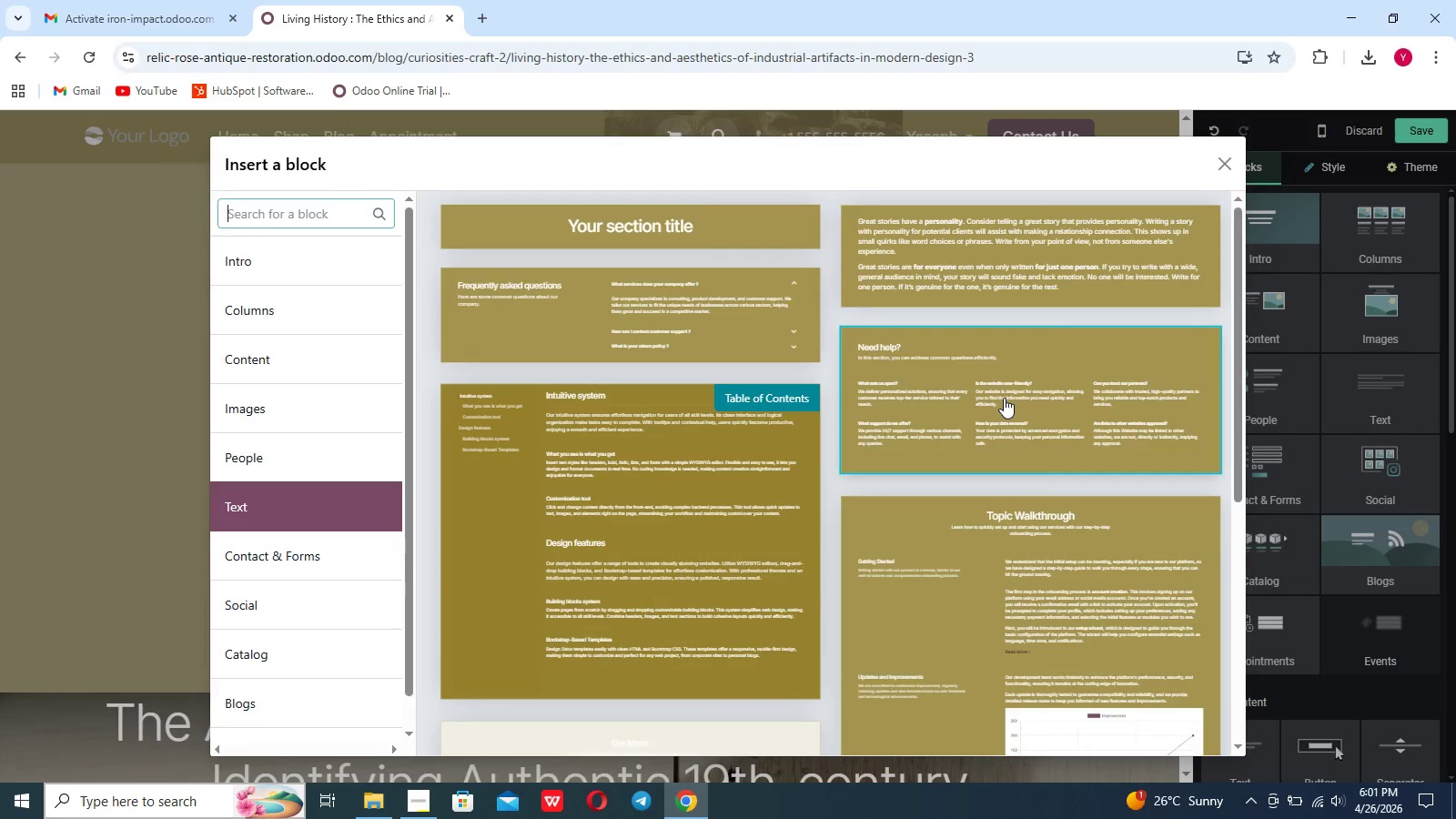 
left_click([960, 258])
 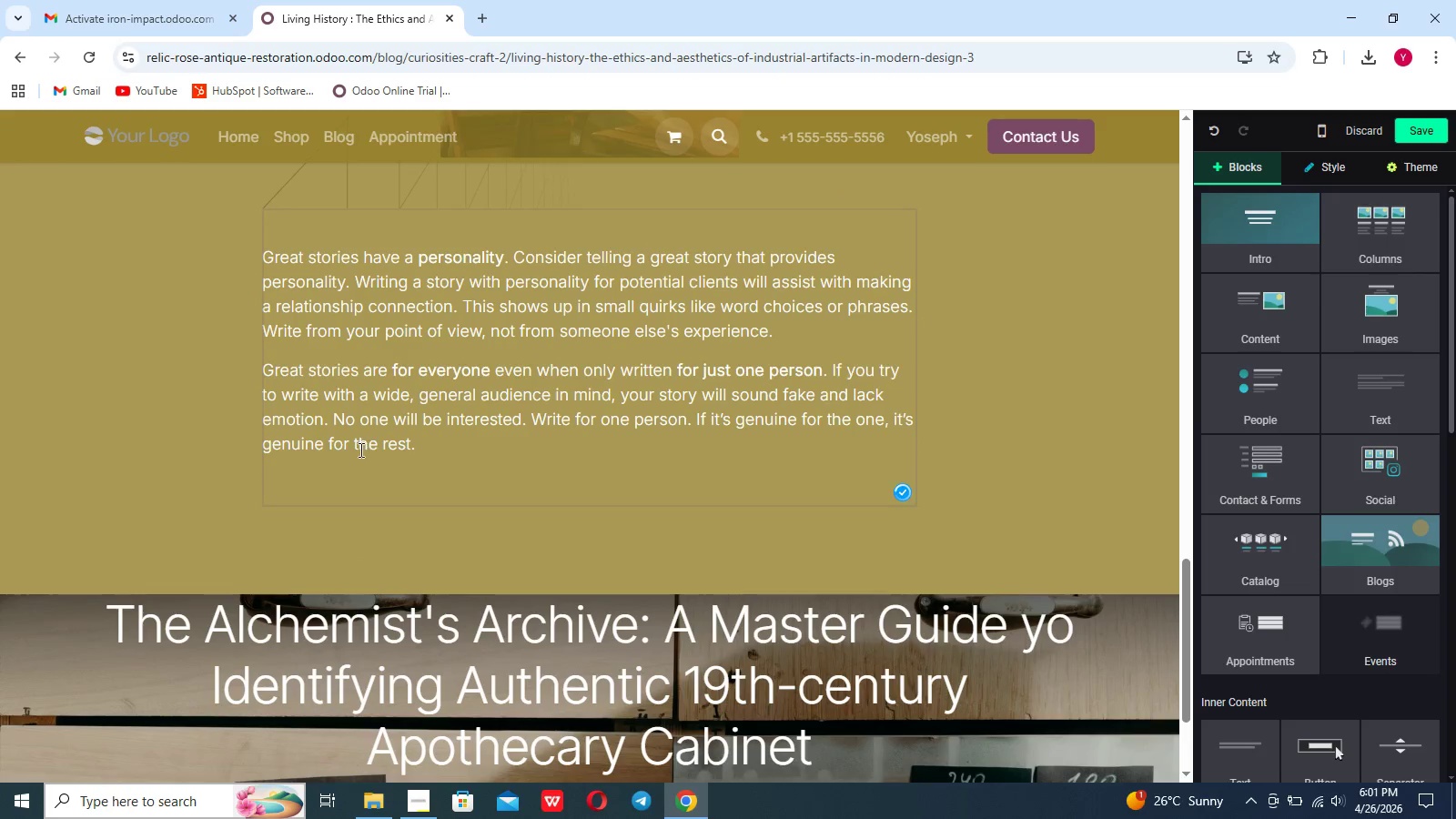 
left_click_drag(start_coordinate=[434, 460], to_coordinate=[263, 250])
 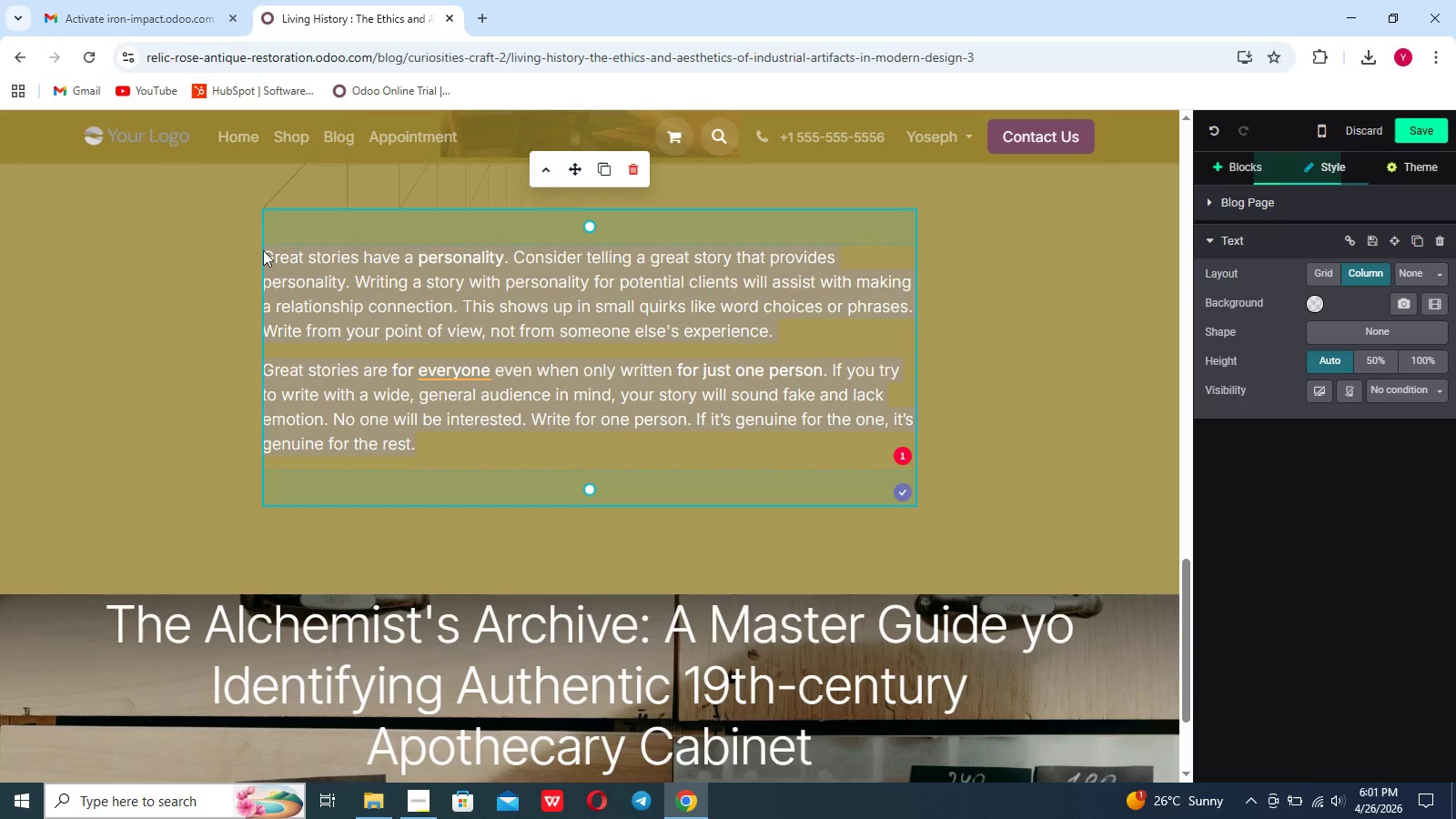 
key(Backspace)
type(The Aesther)
key(Backspace)
type(tic od)
key(Backspace)
type(f contrast)
 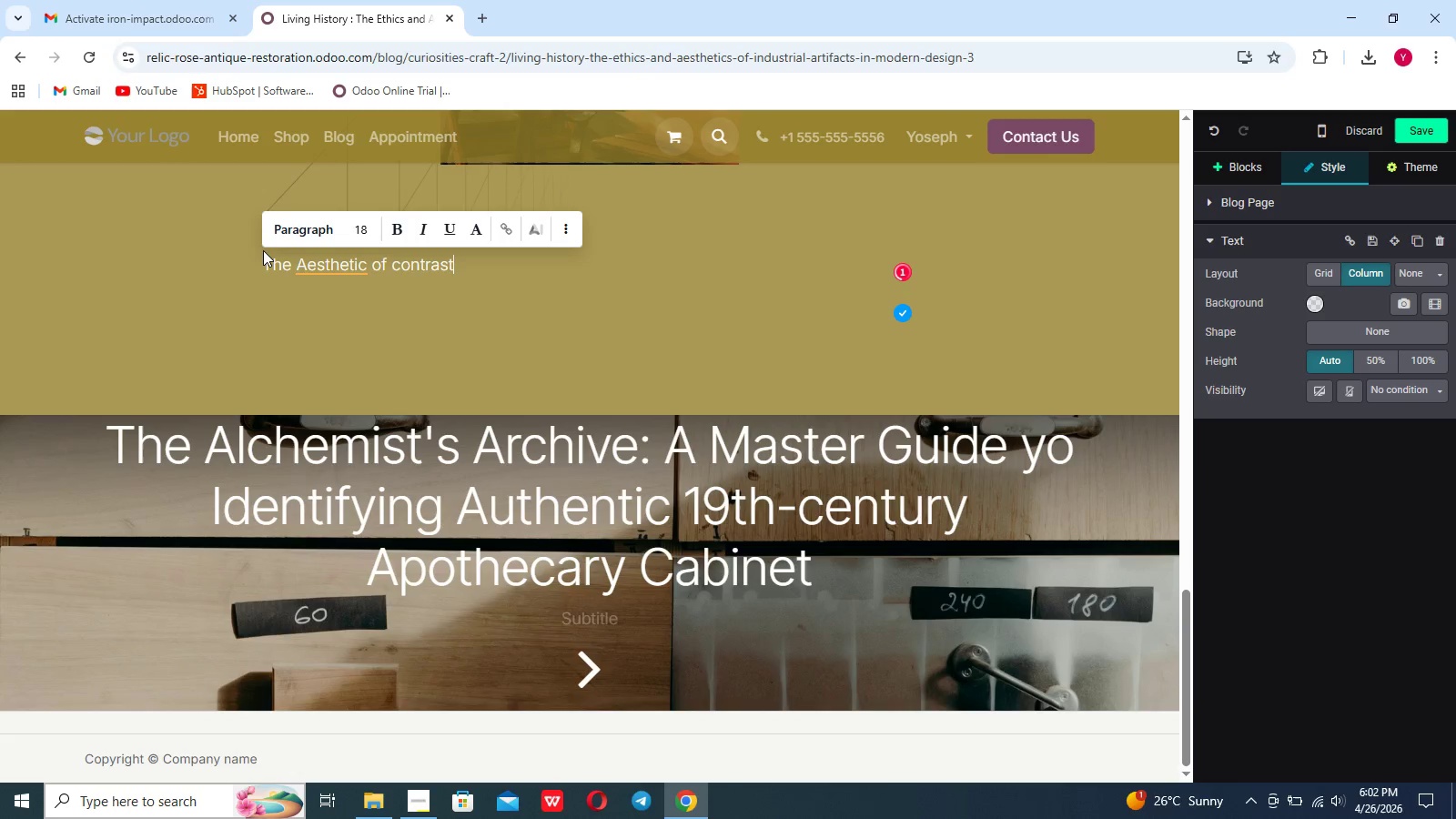 
key(Enter)
 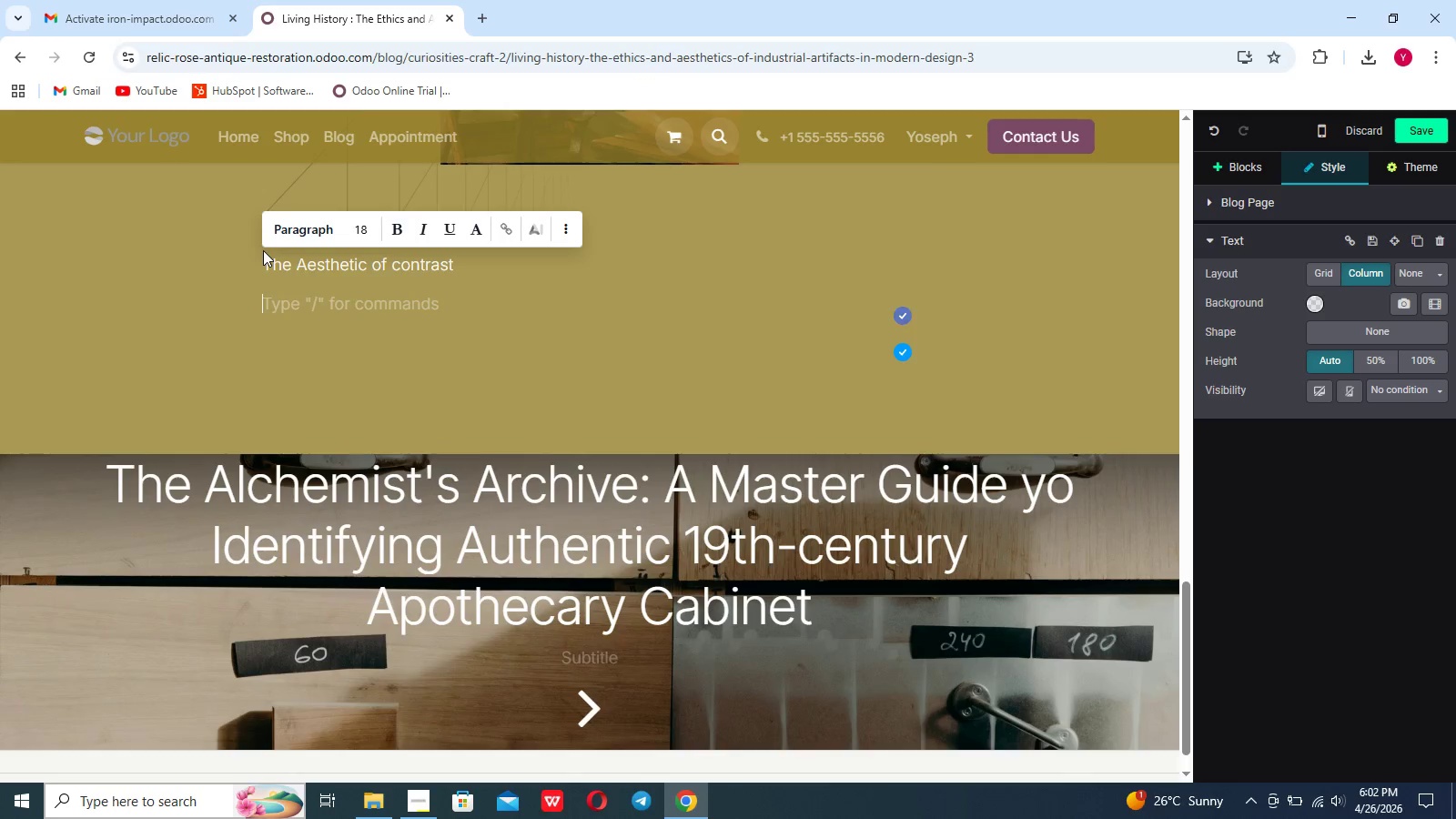 
type(The poer)
key(Backspace)
key(Backspace)
key(Backspace)
type(ower od a)
key(Backspace)
key(Backspace)
key(Backspace)
type(f an industrial )
 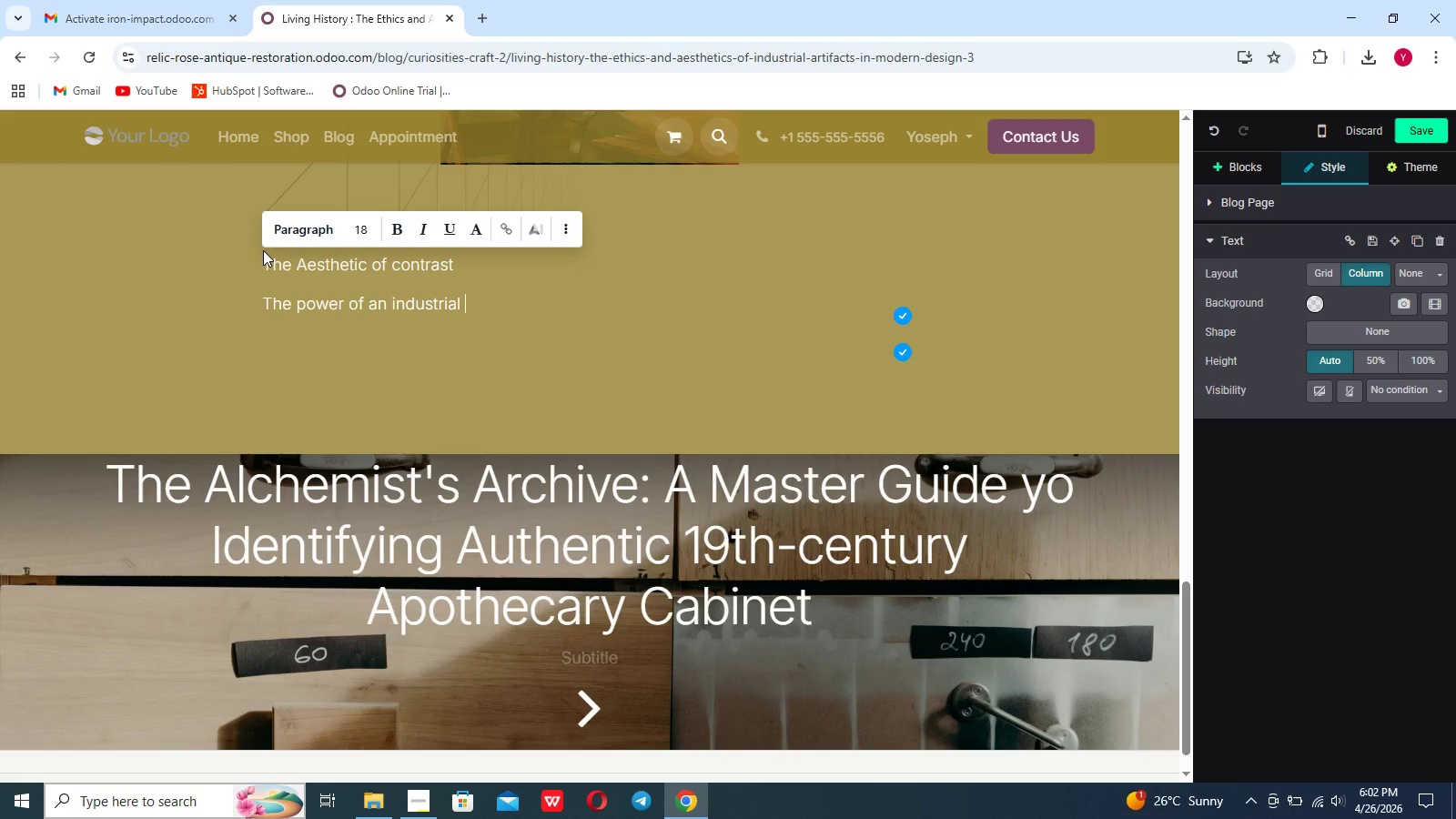 
wait(9.83)
 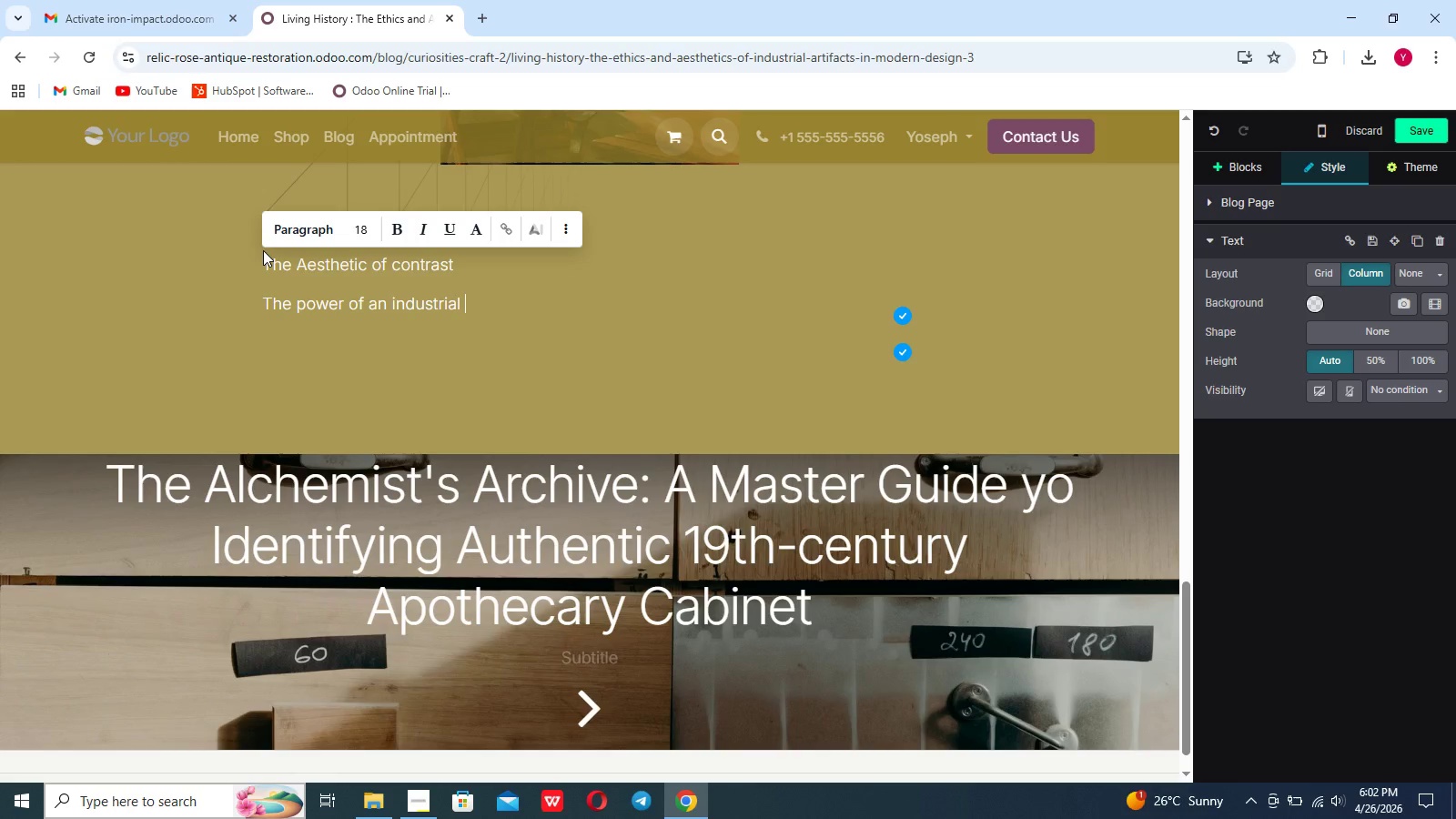 
type(artifact )
 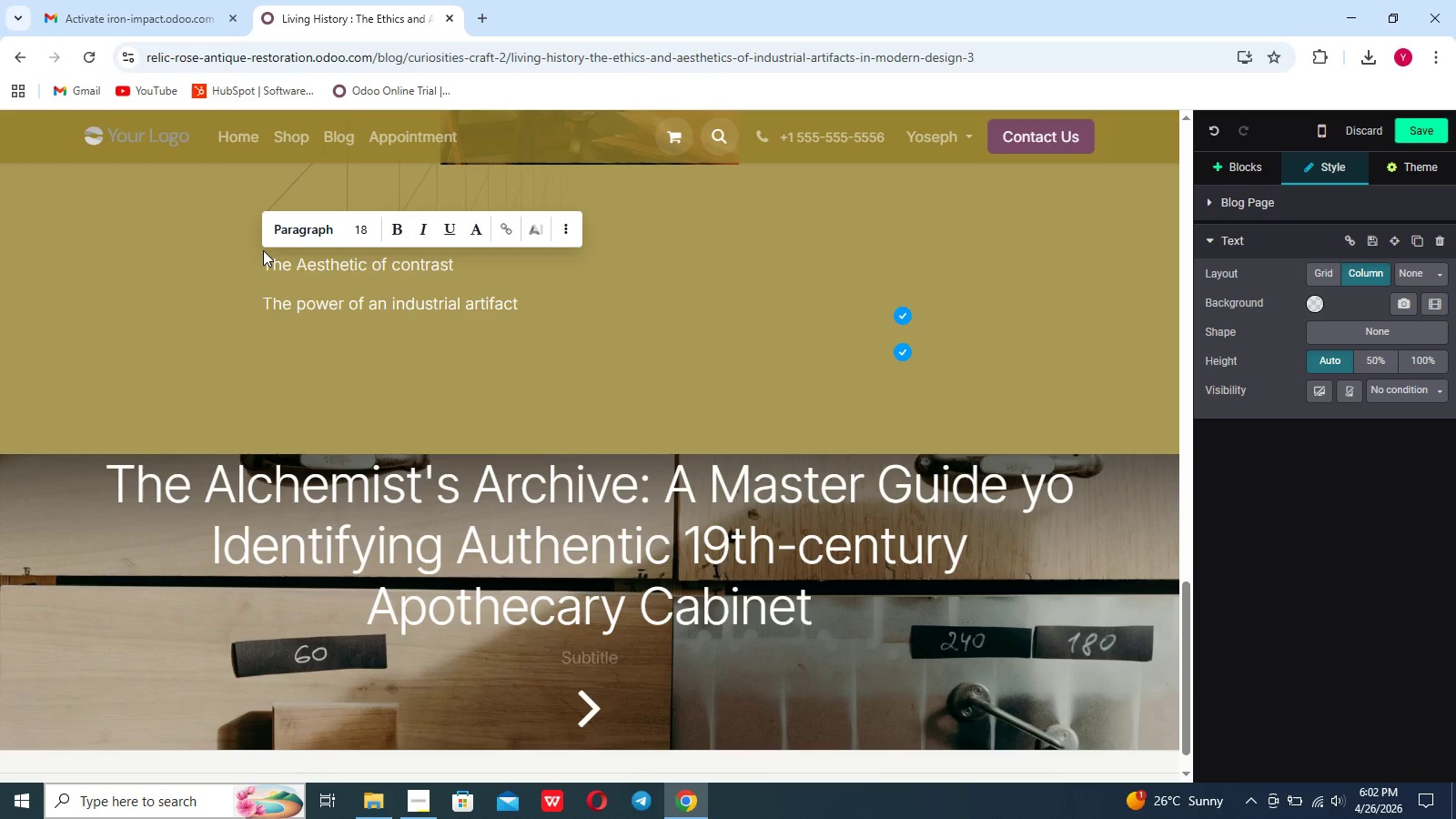 
wait(10.31)
 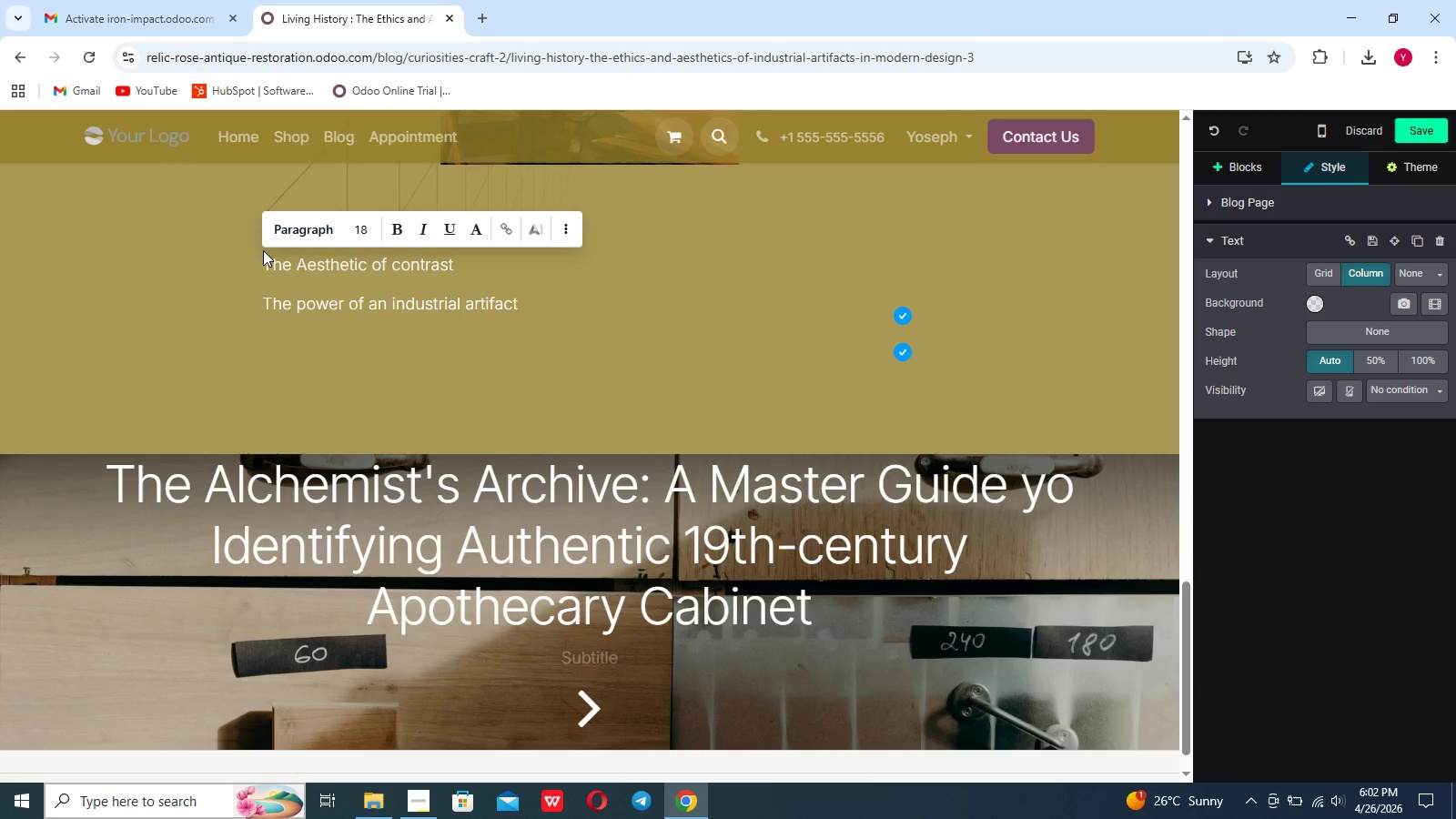 
type(lies in its contrase)
key(Backspace)
type(t )
 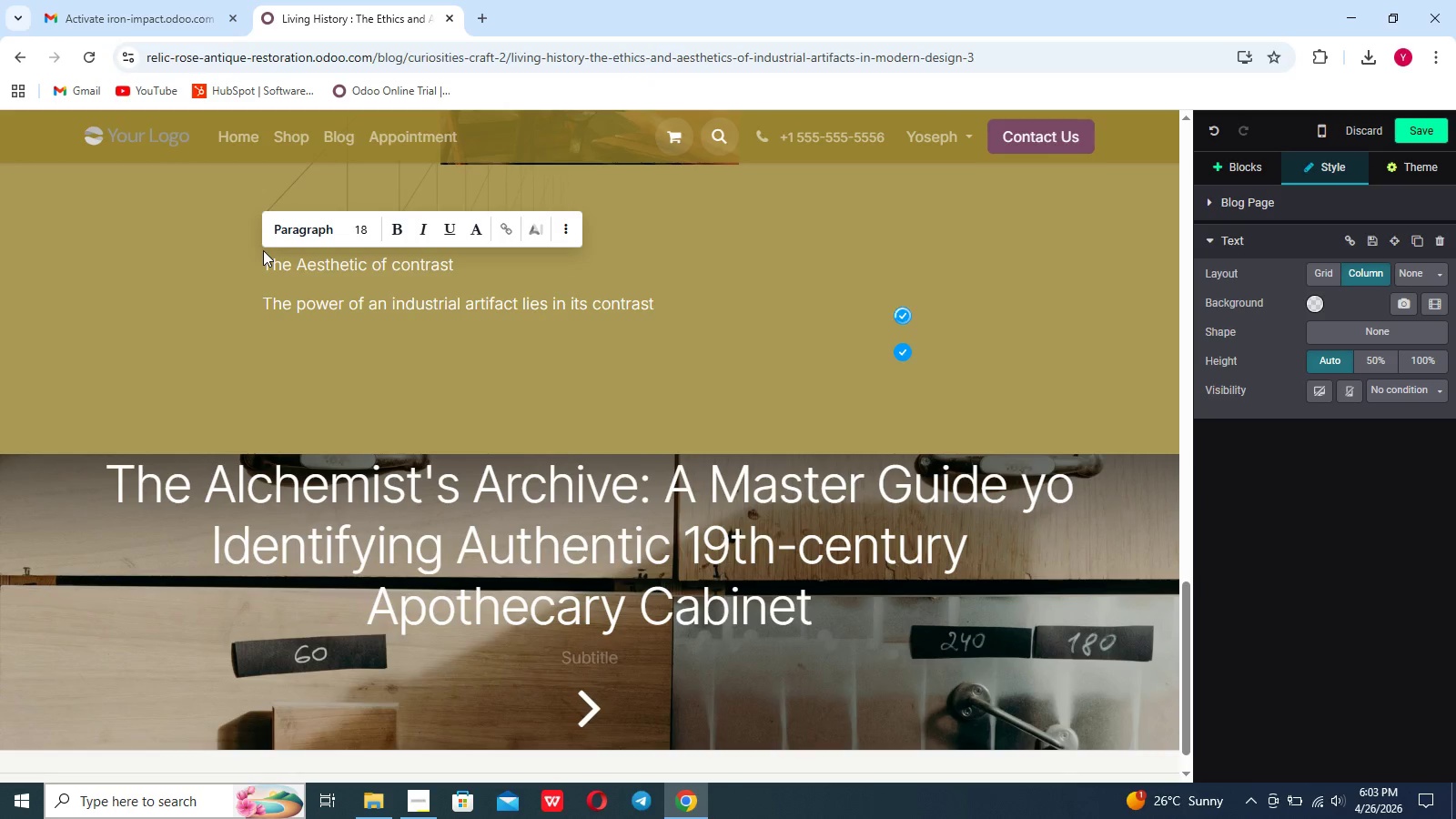 
type(. Modern archtecture offes)
 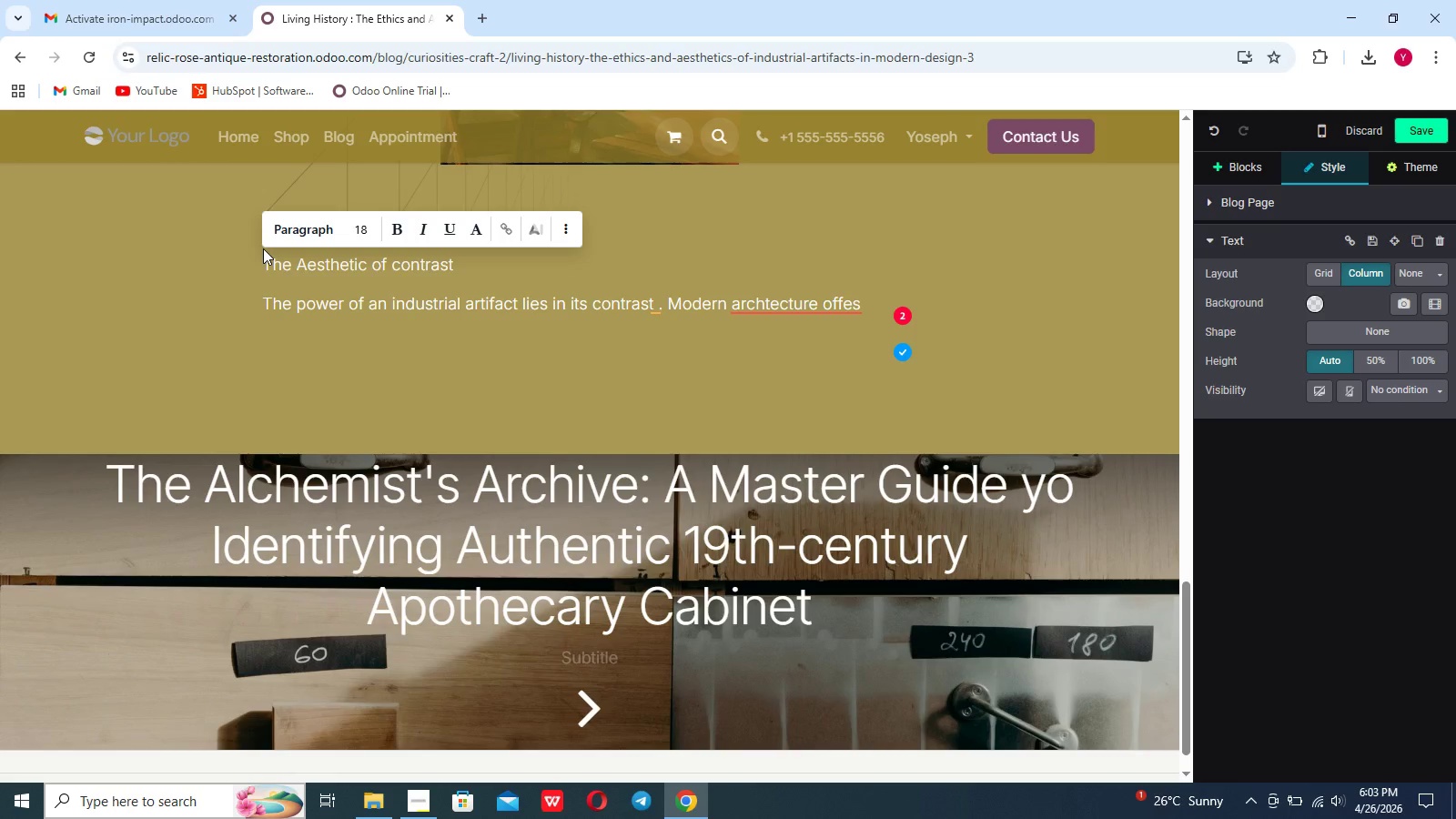 
key(Backspace)
key(Backspace)
key(Backspace)
key(Backspace)
key(Backspace)
type(ofe=ten d)
key(Backspace)
type(af)
key(Backspace)
key(Backspace)
key(Backspace)
key(Backspace)
key(Backspace)
key(Backspace)
key(Backspace)
key(Backspace)
type(ten favours )
 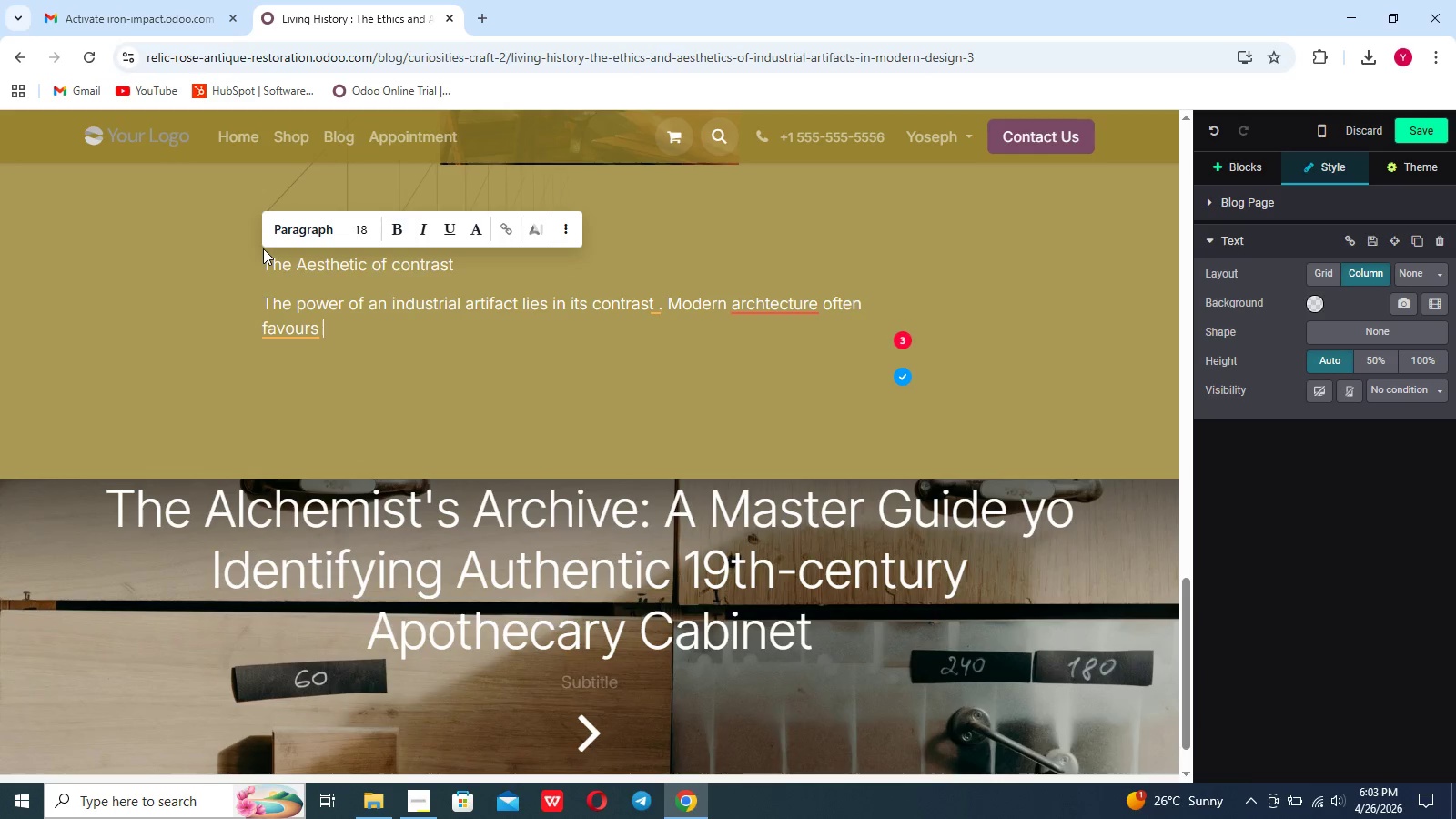 
wait(9.58)
 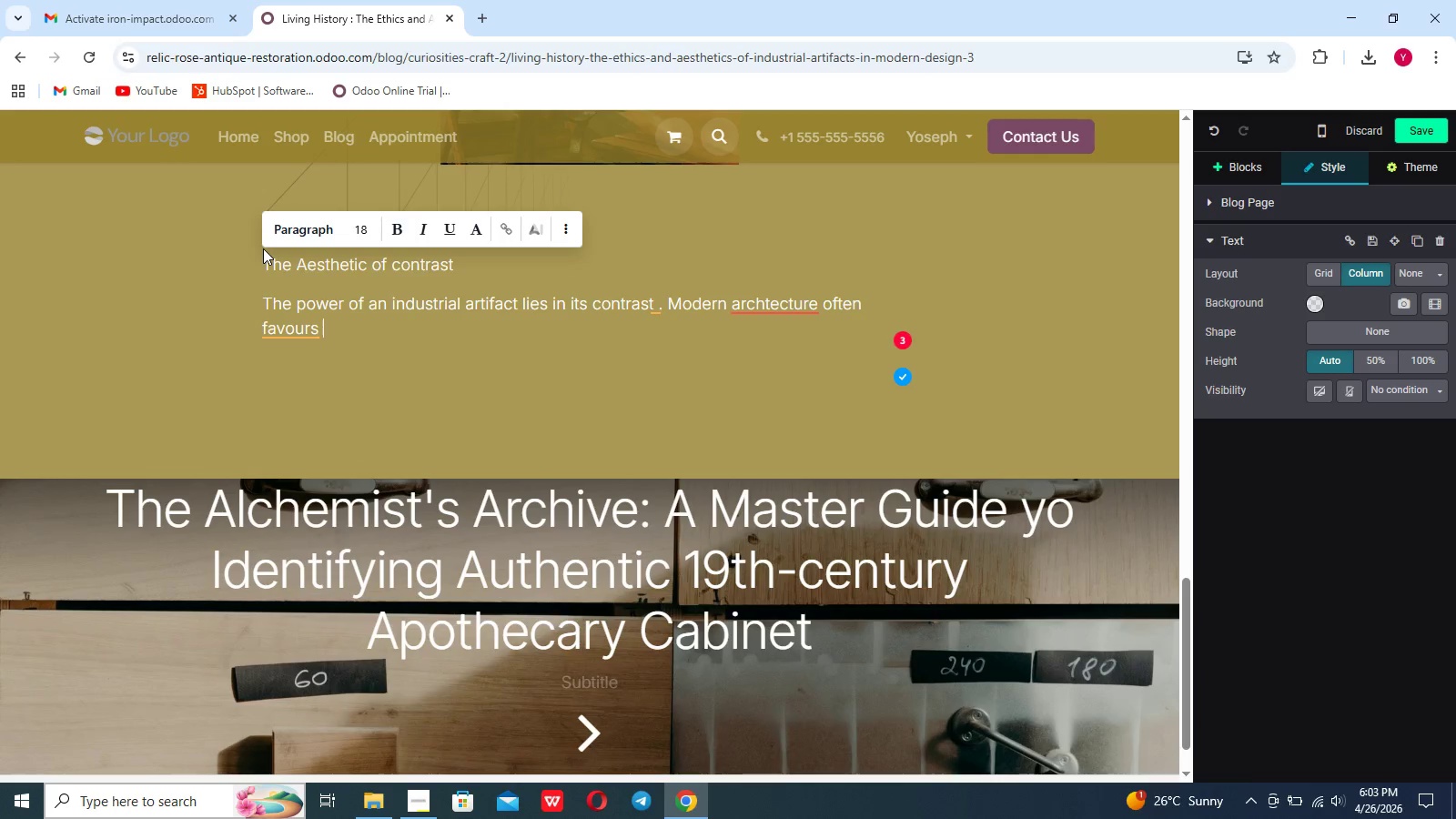 
type(clean lines. smooth surfaces, and)
 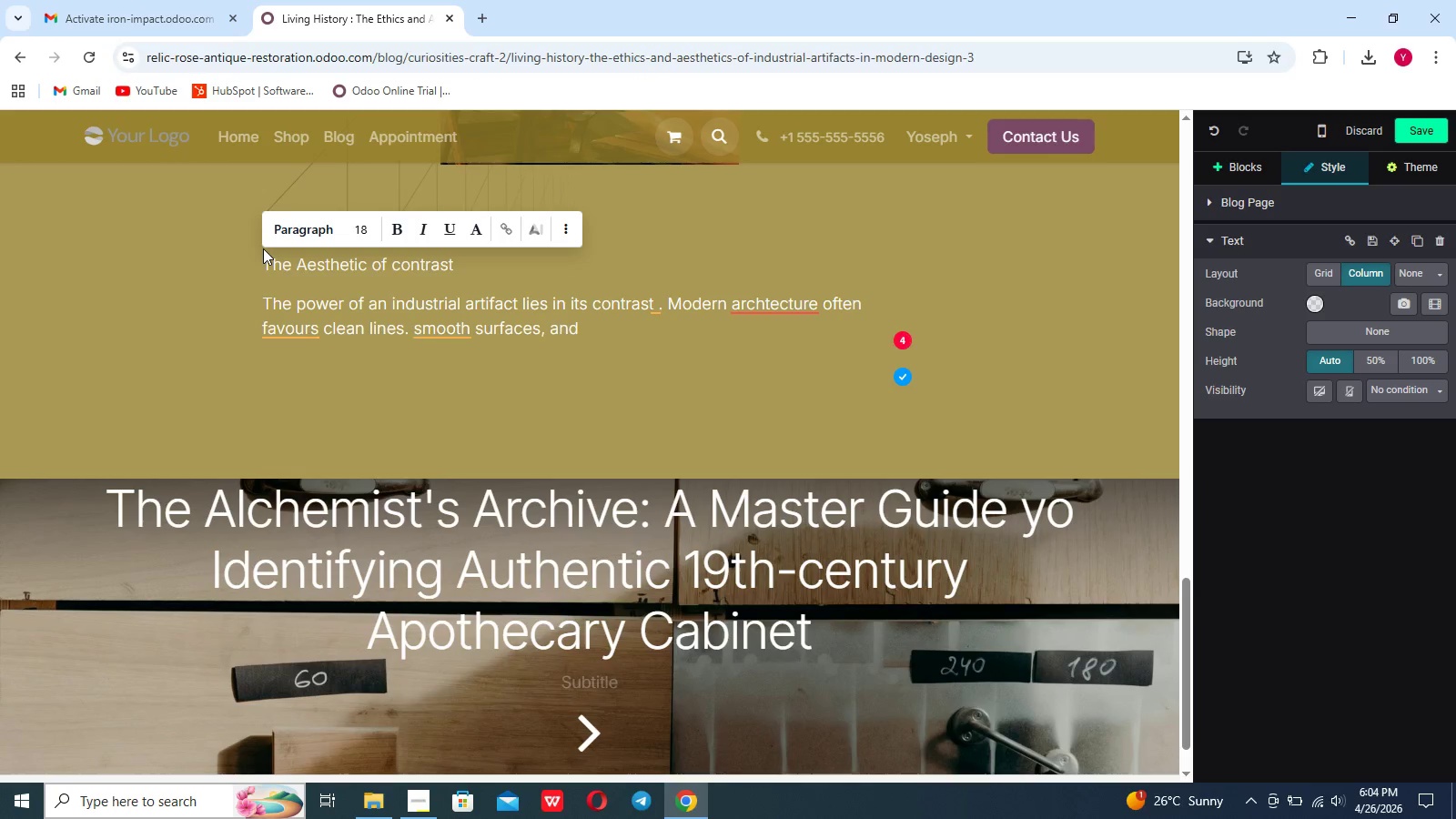 
type( nur)
key(Backspace)
type(tral palettes)
 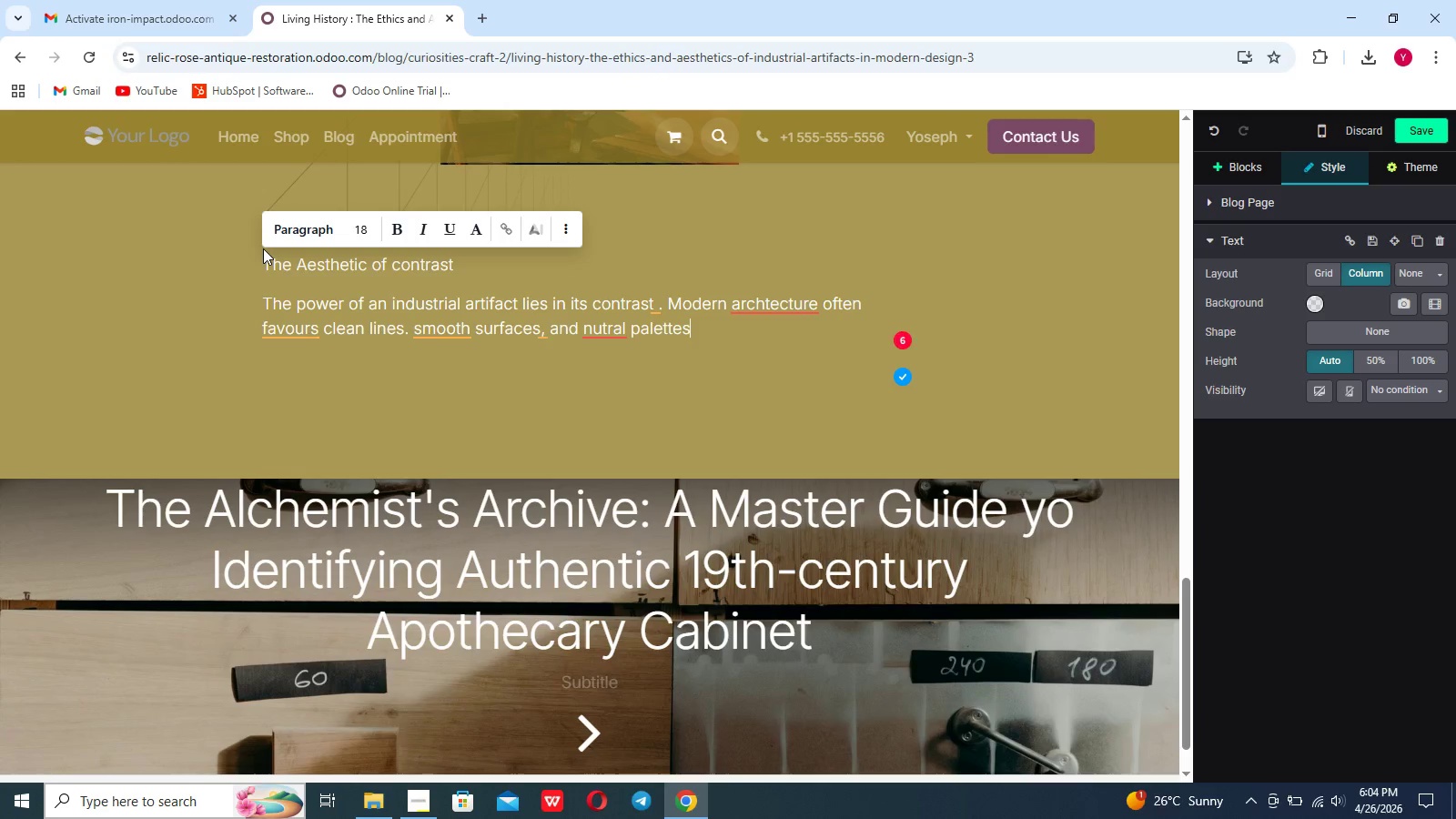 
type(. while beautiful)
 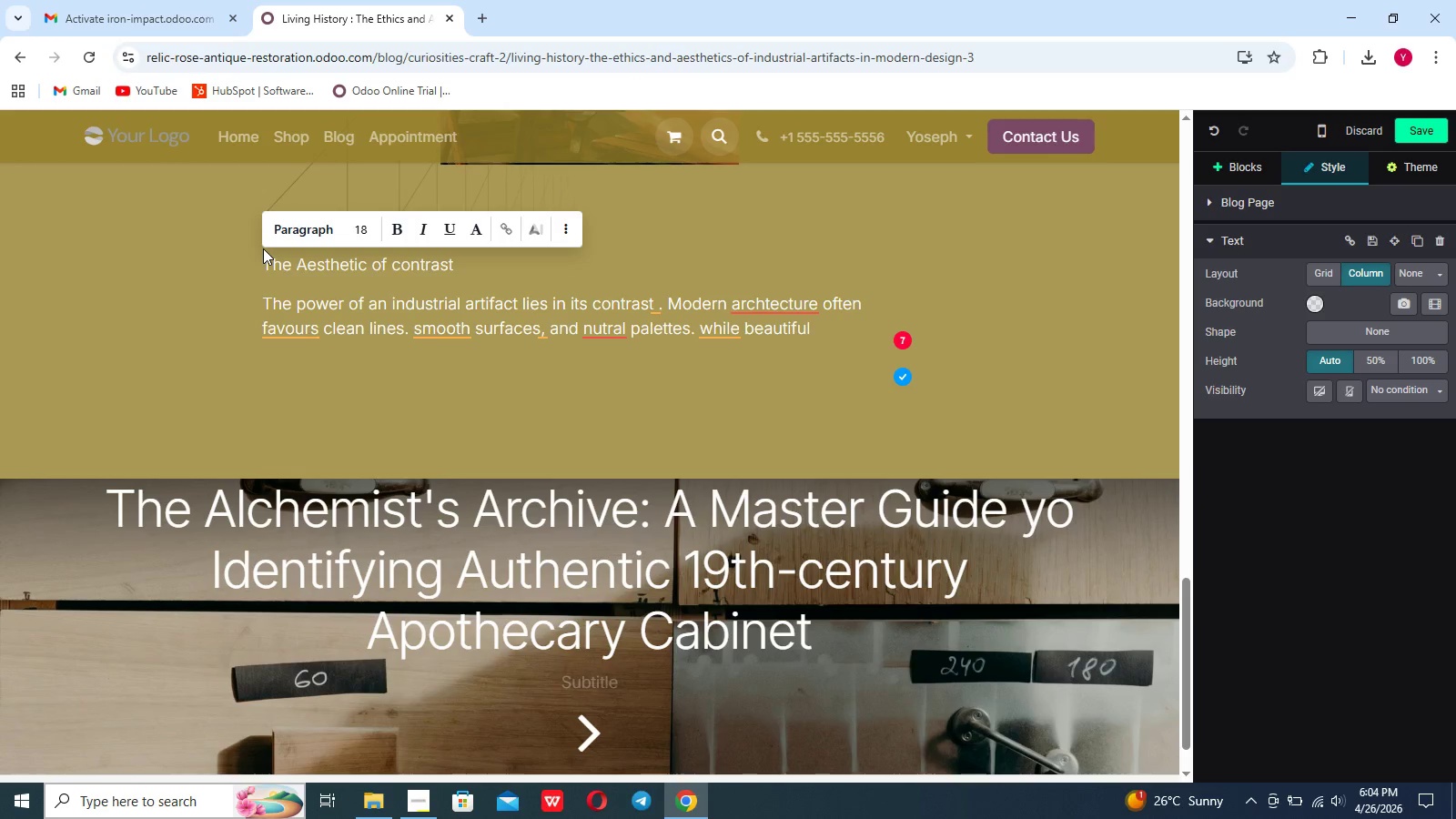 
type(, these spaces can)
 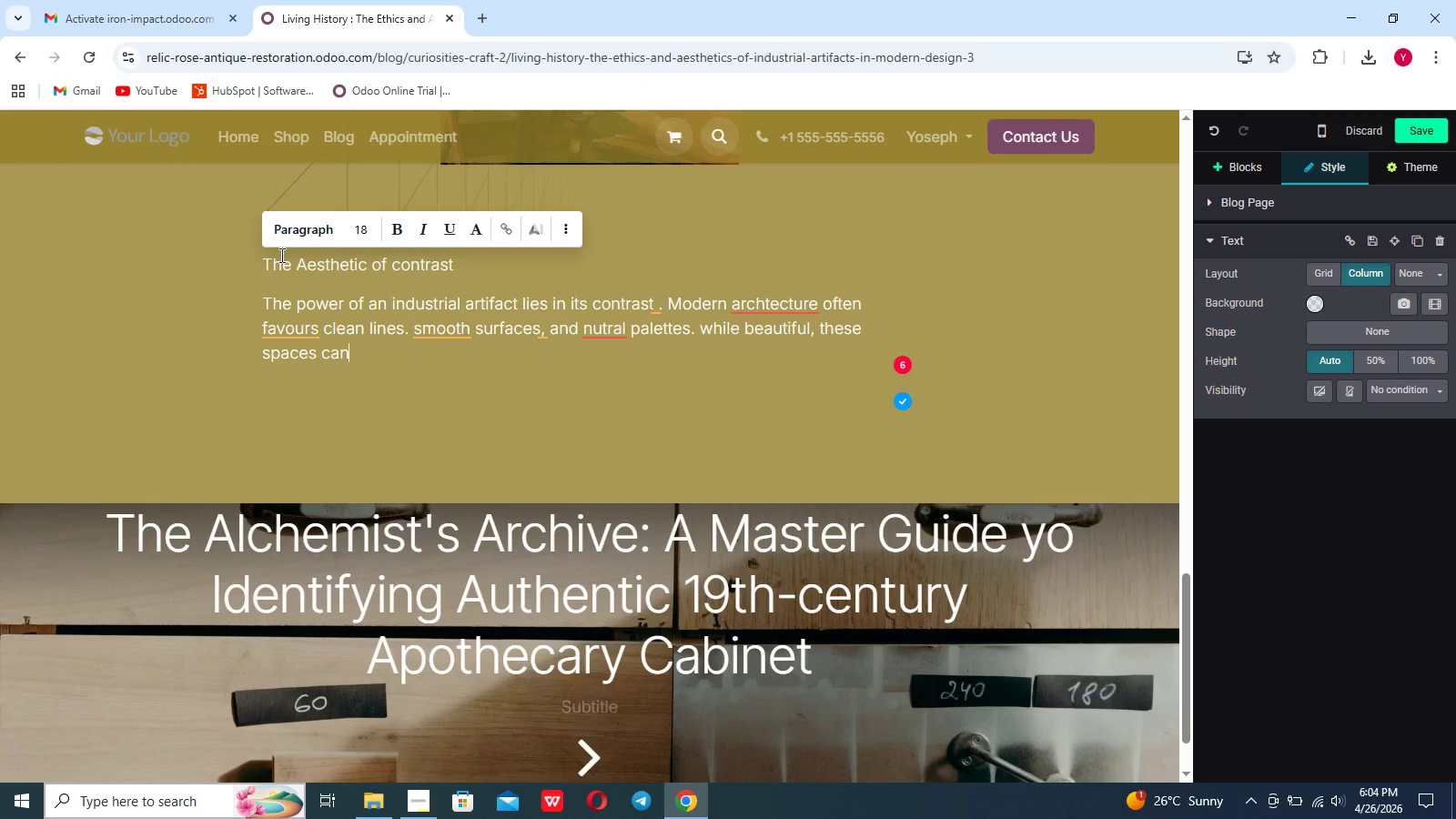 
type( sometimes feel)
 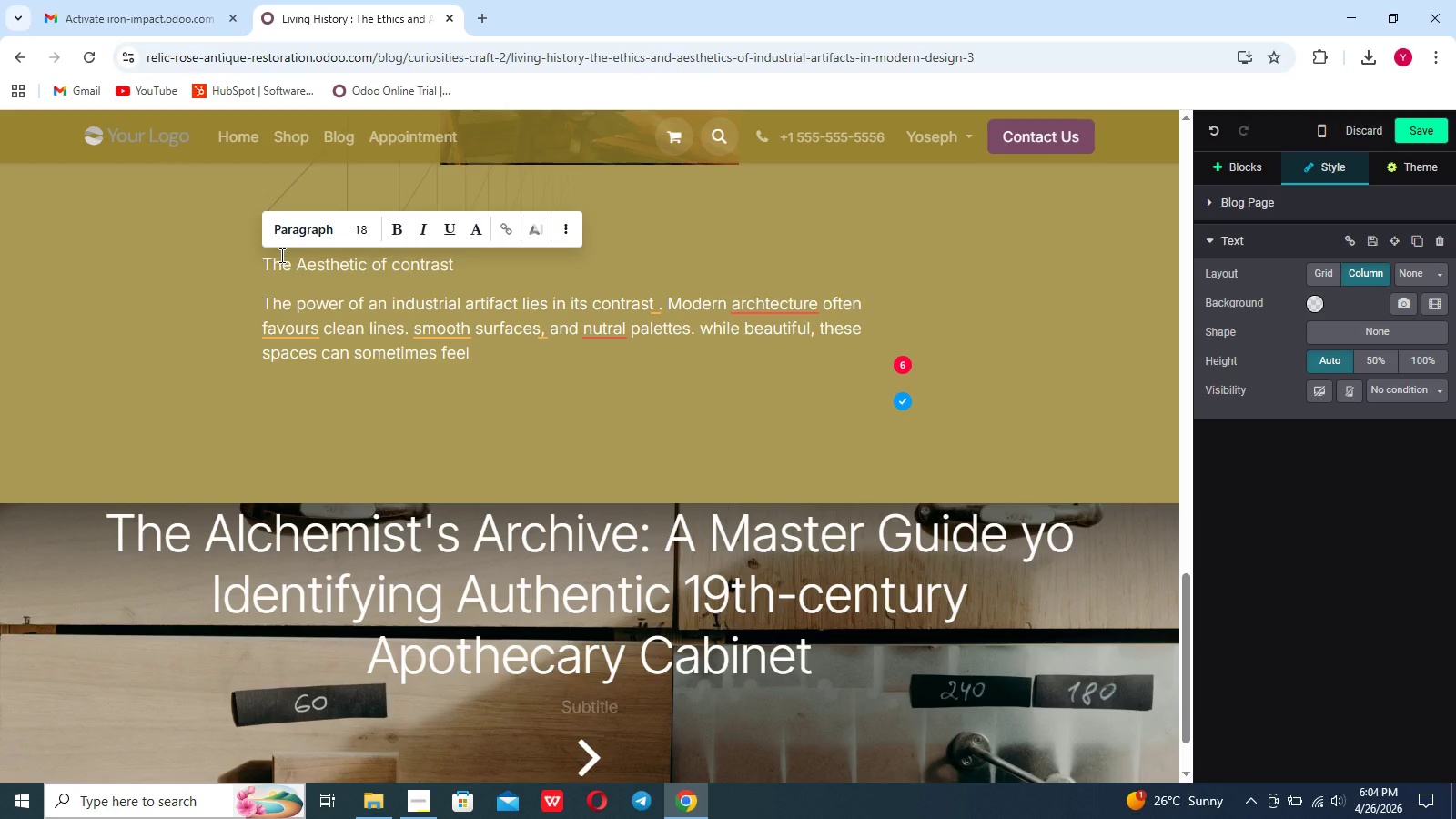 
wait(8.3)
 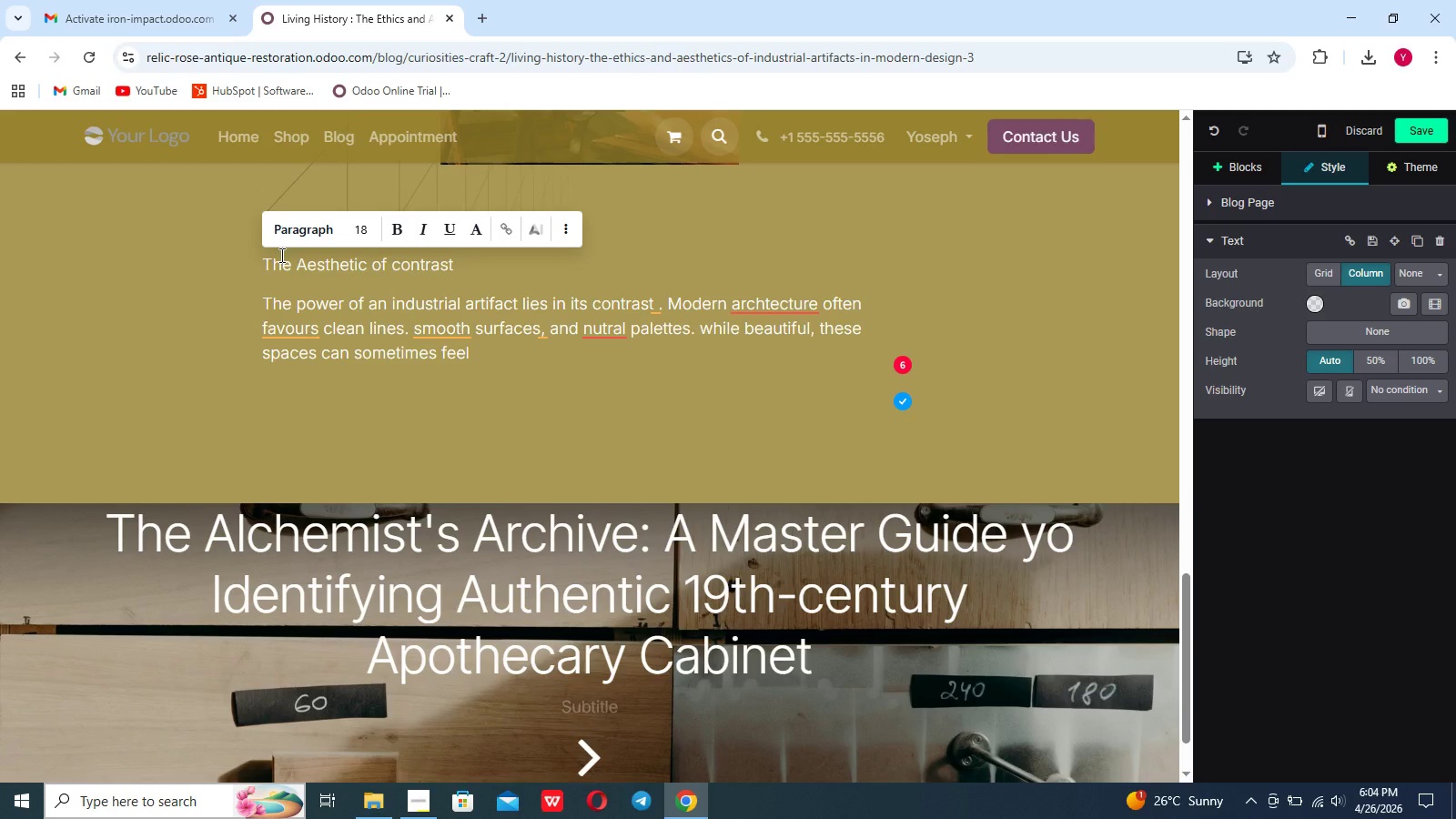 
type( sterile.By introducing a place)
key(Backspace)
key(Backspace)
key(Backspace)
key(Backspace)
key(Backspace)
type(piece of 18)
key(Backspace)
type(9th century cast iron- with its complex)
 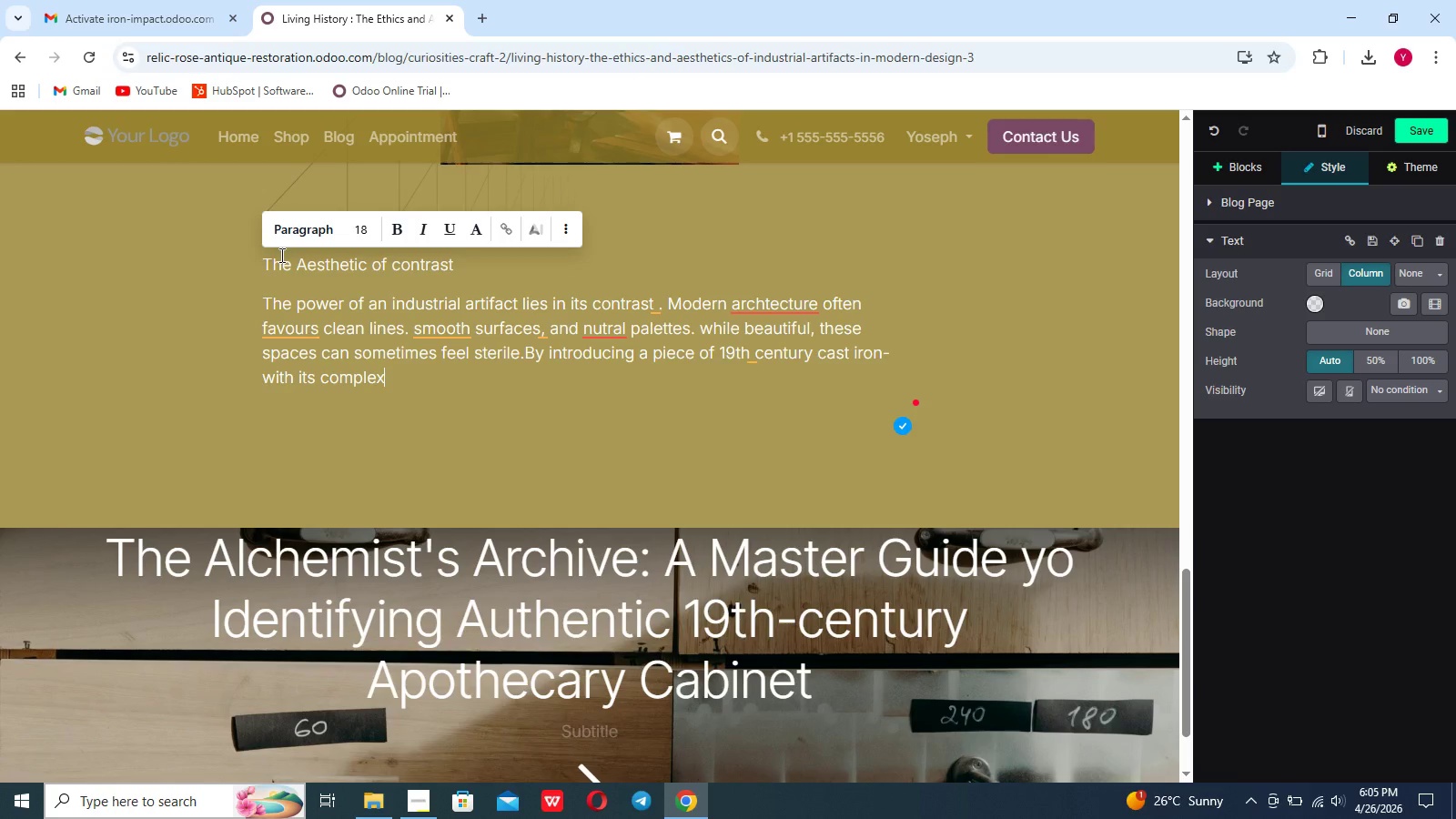 
type( geometry, visible rivets, and deep, hand )
key(Backspace)
type(-rubbed patina - you create a "visual anchor.")
 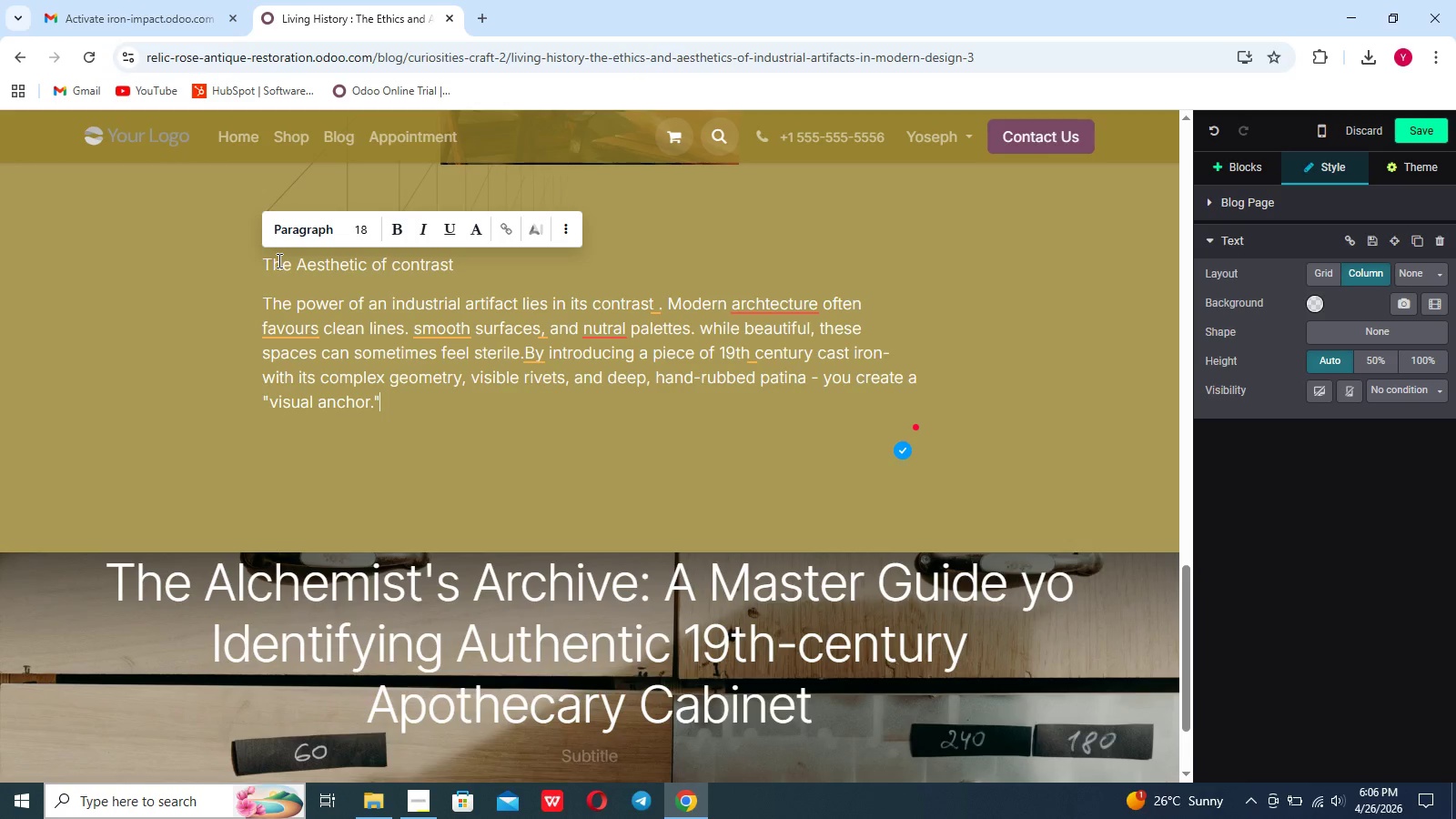 
wait(10.61)
 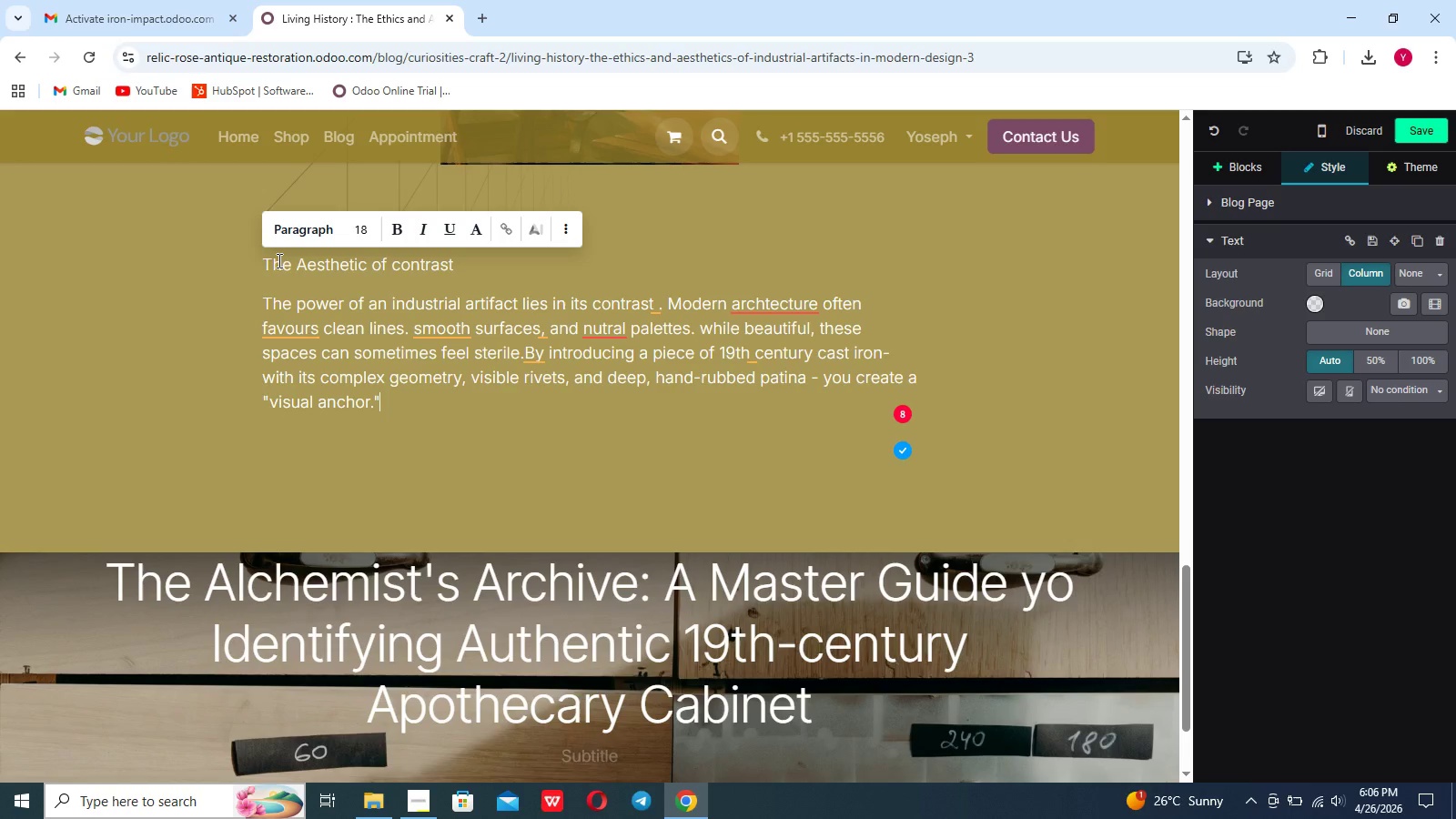 
key(PageUp)
 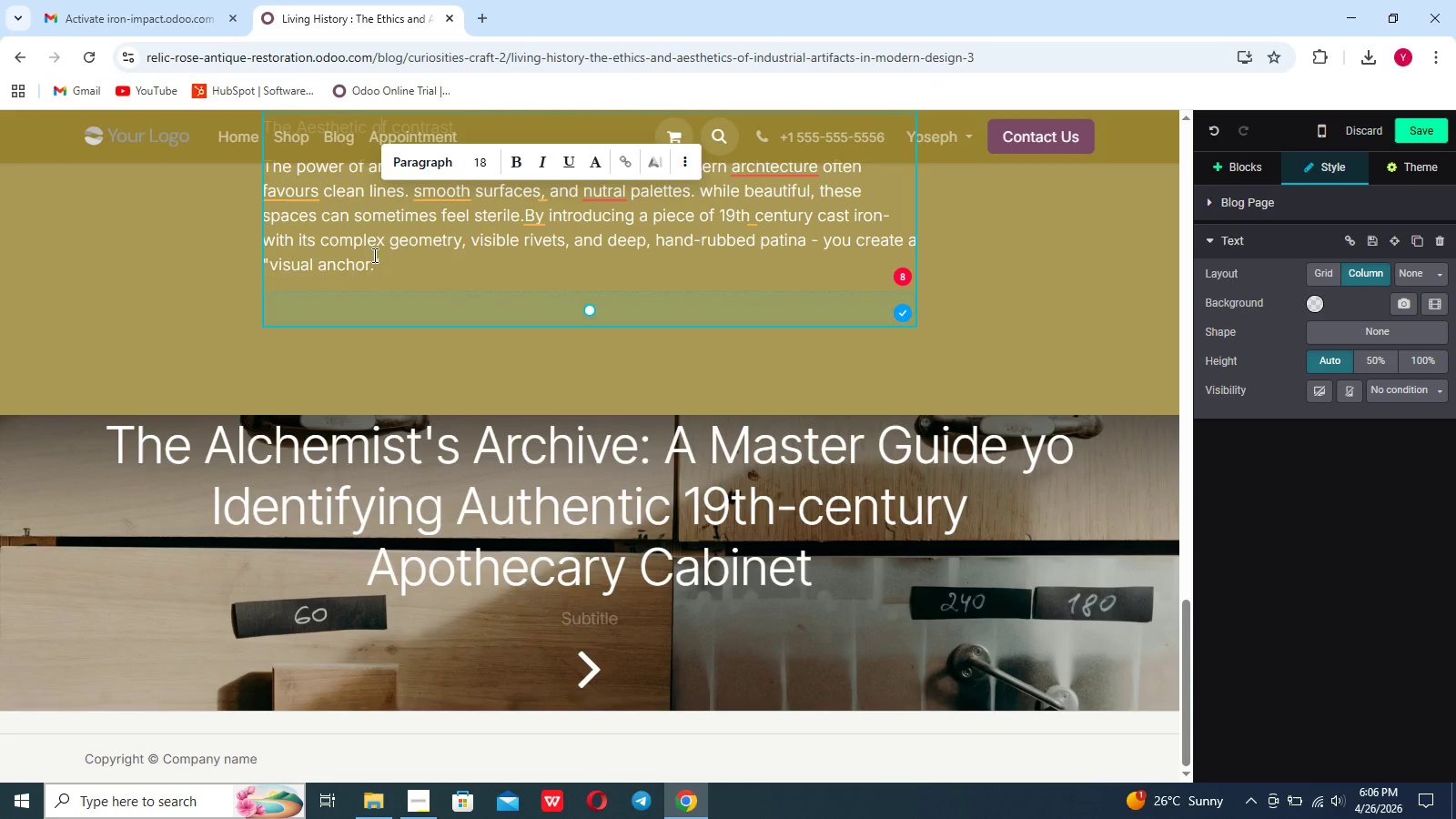 
left_click([401, 263])
 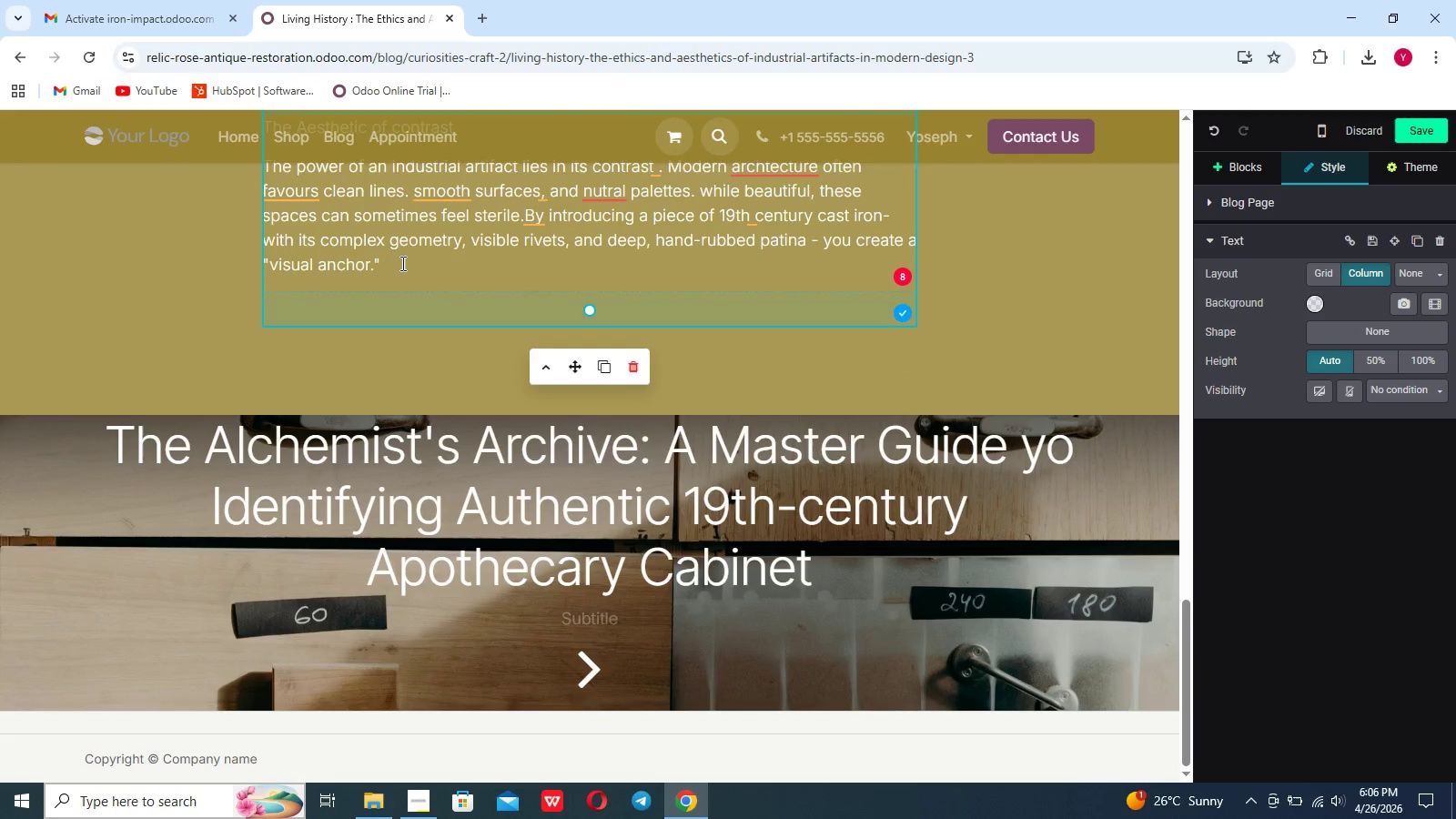 
key(Shift+Enter)
 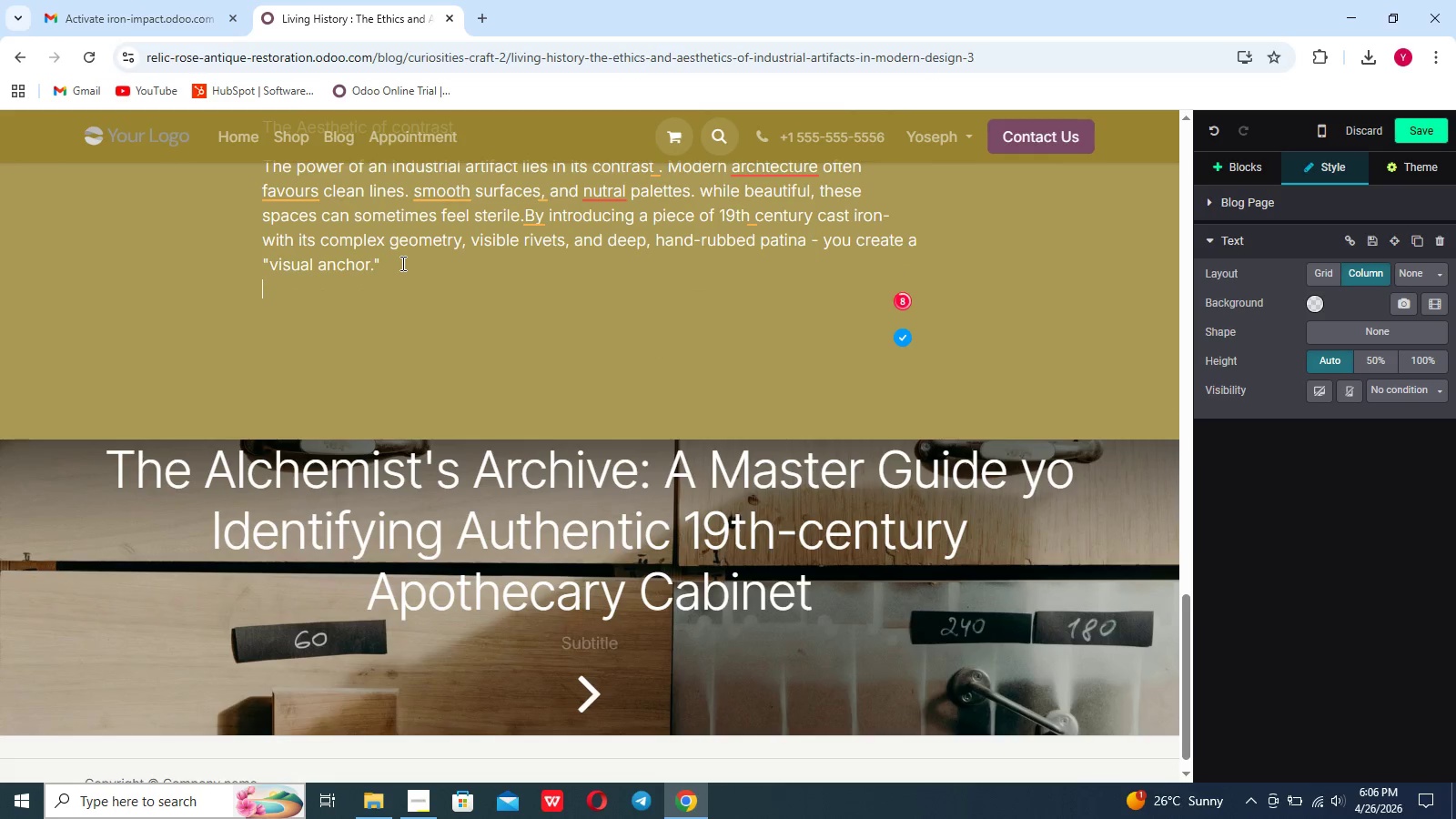 
key(Shift+Enter)
 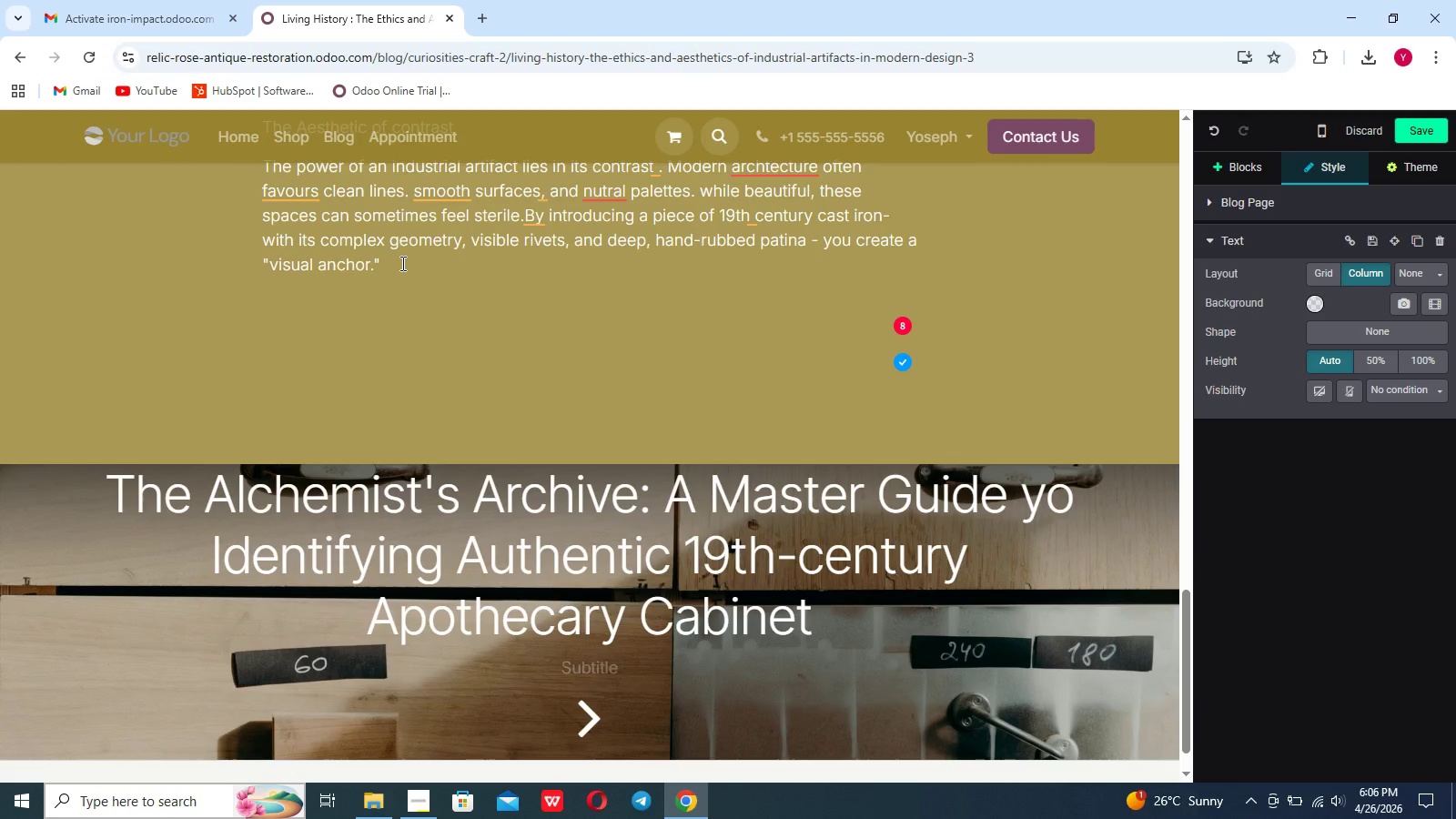 
type(The Ethical choice: Sustainability Through Restoration)
 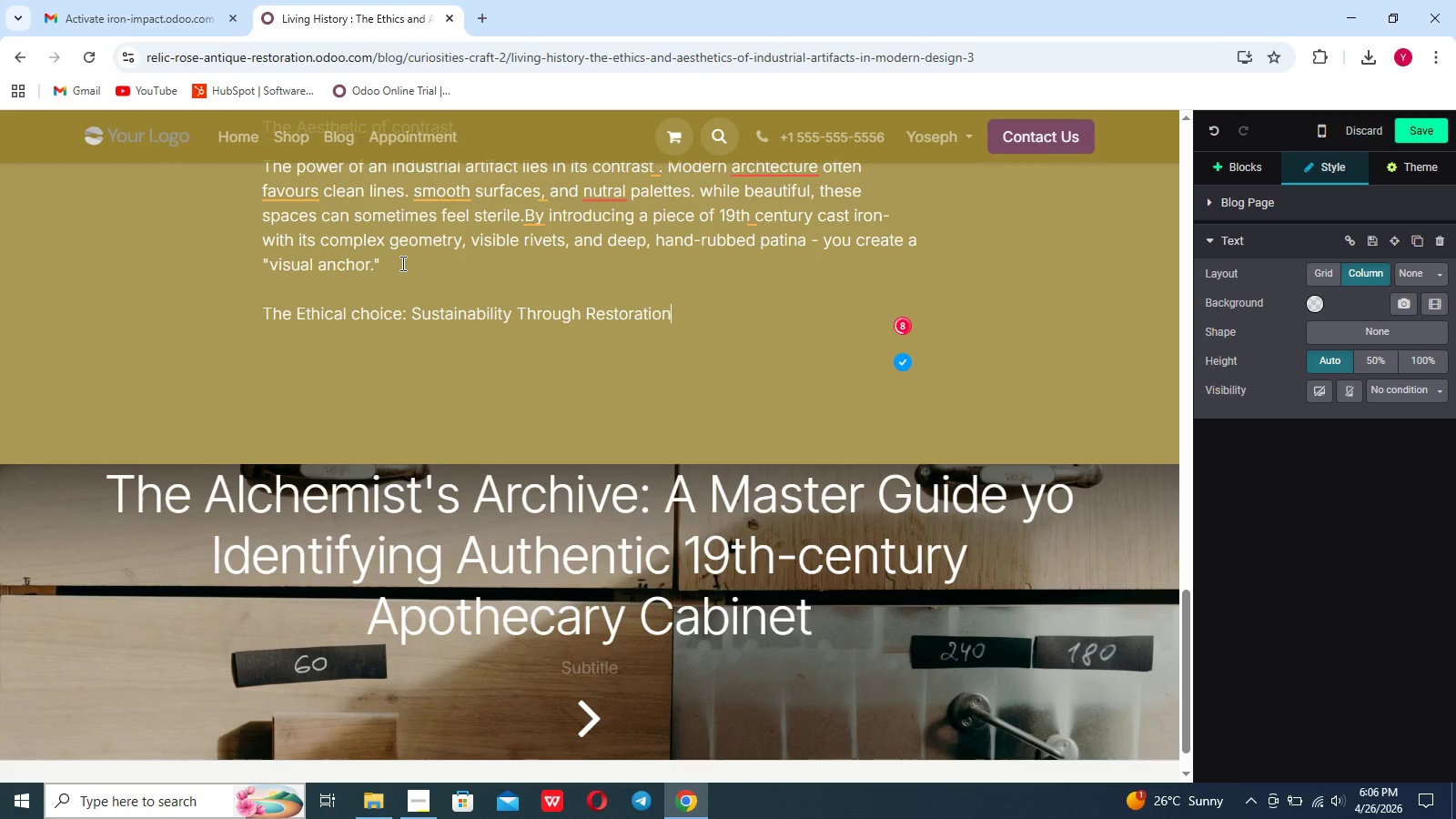 
wait(5.97)
 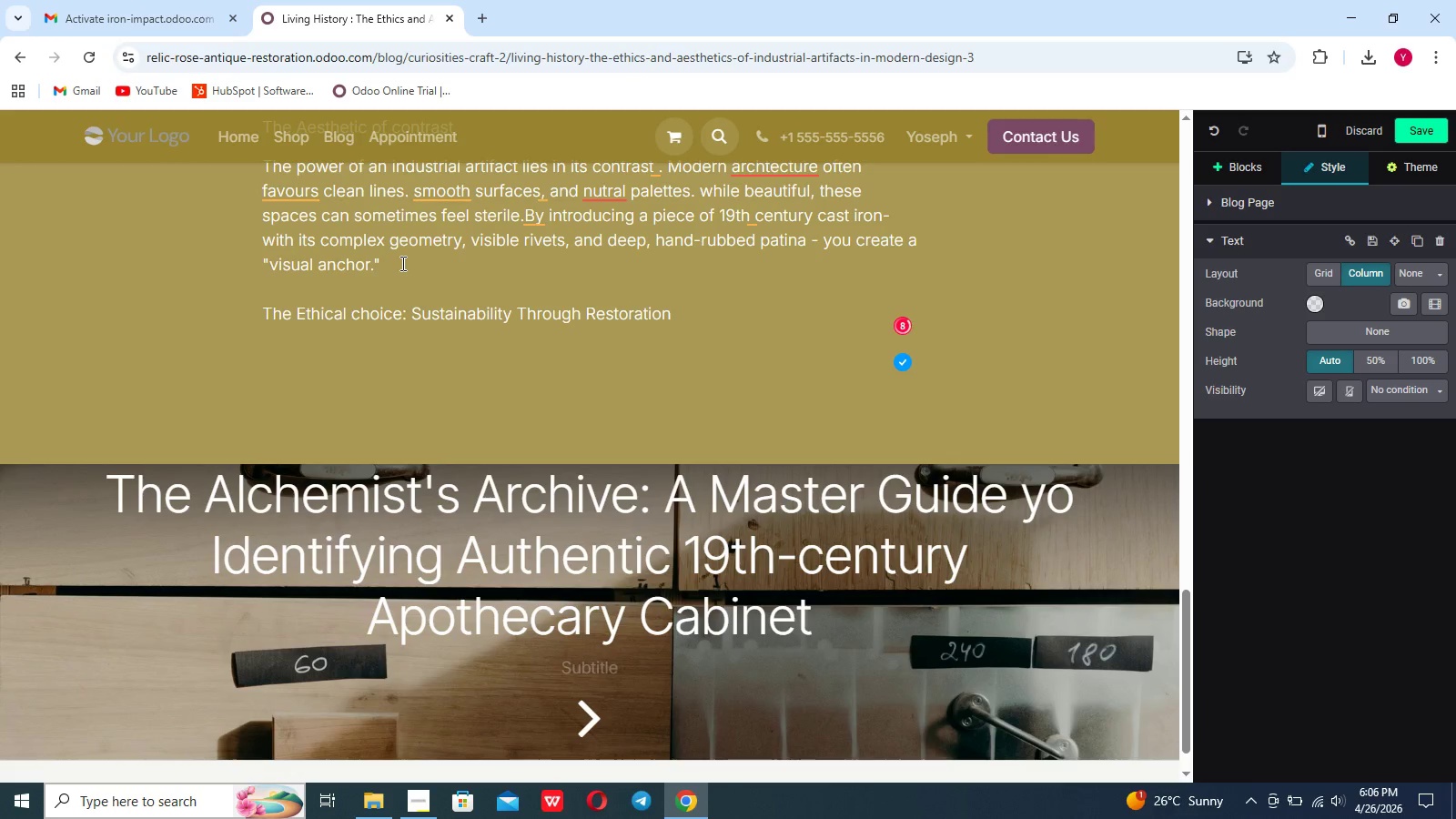 
key(Enter)
 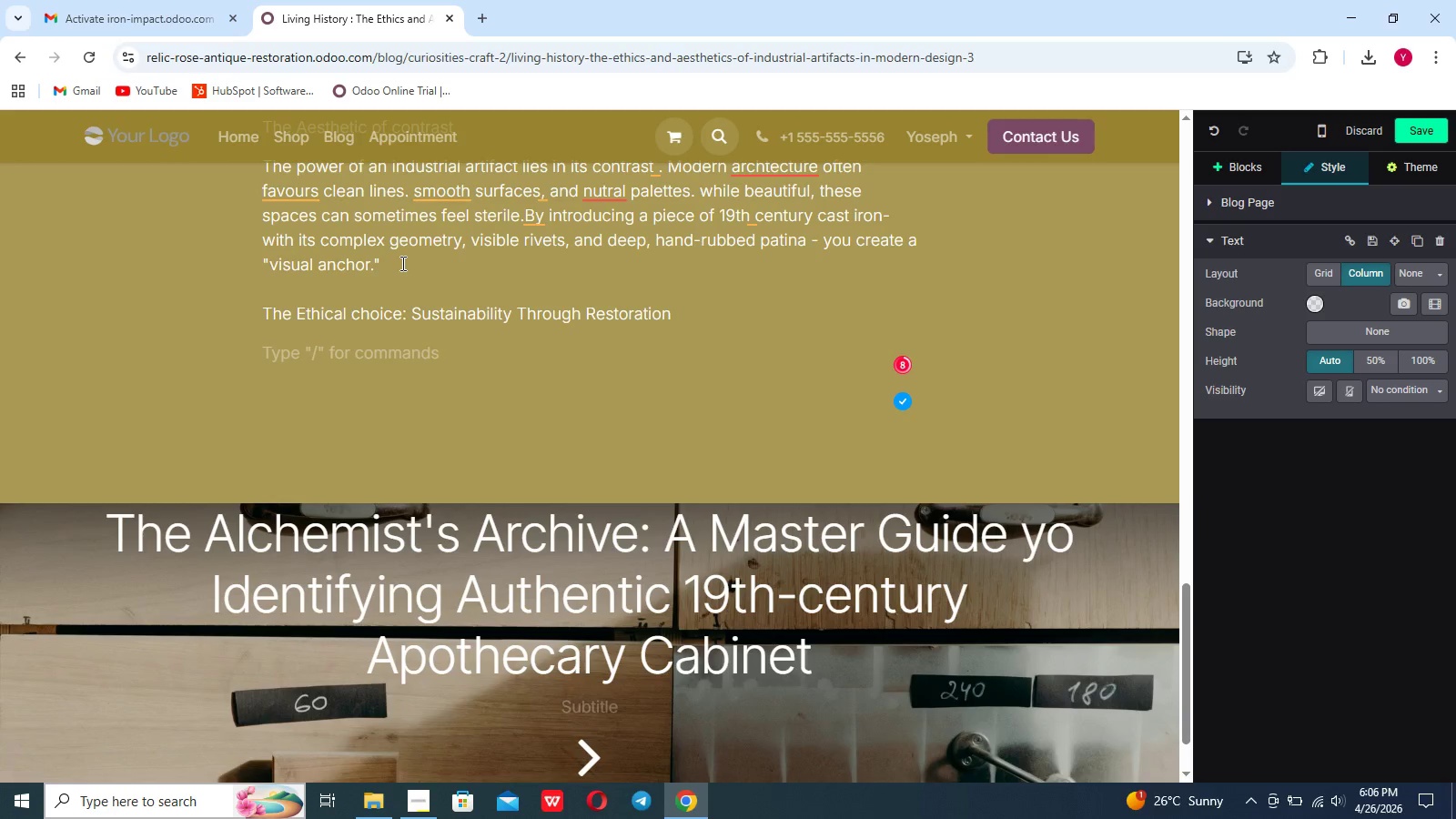 
type(Beyond aestheic)
 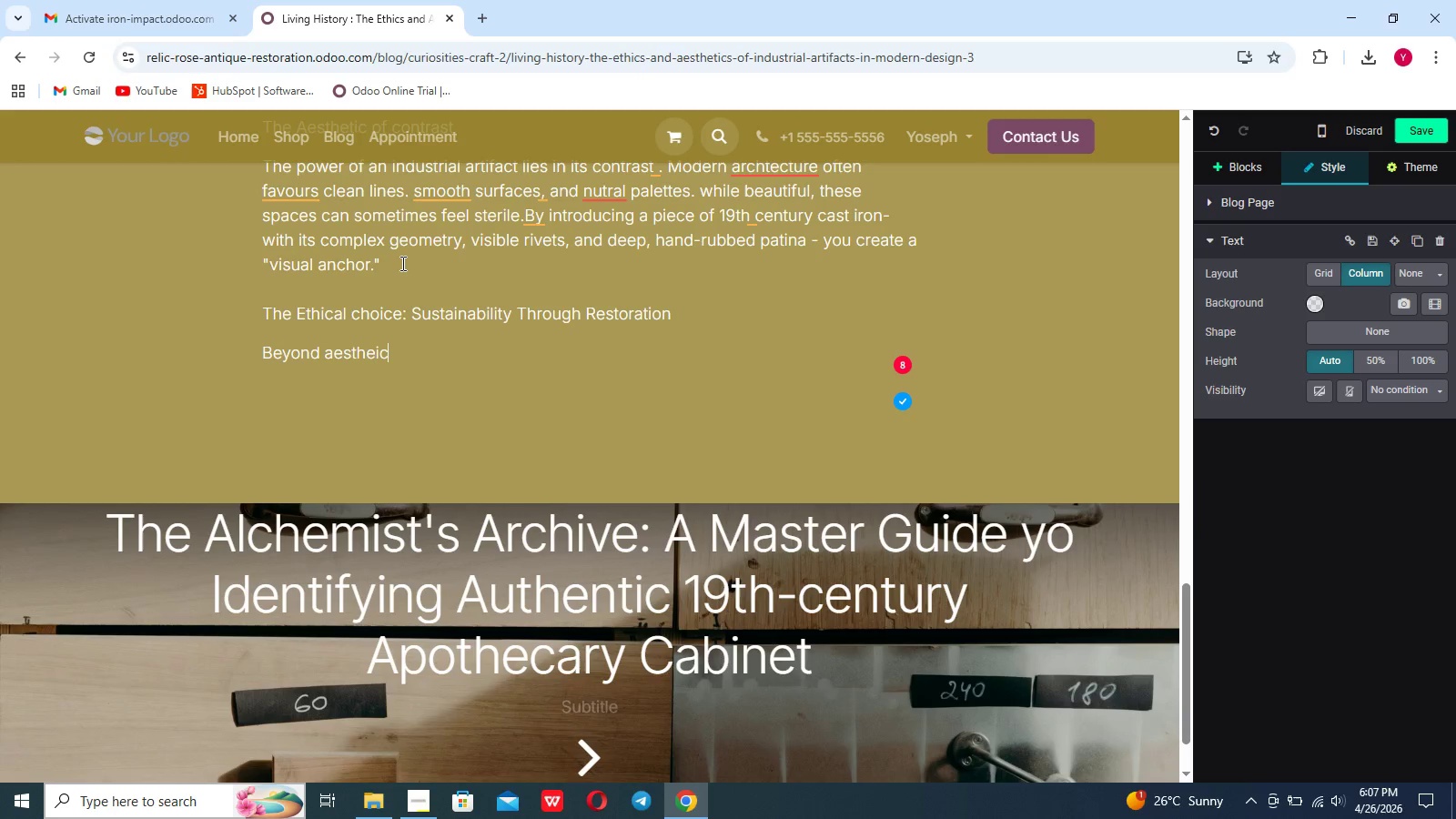 
type(s,living)
key(Backspace)
key(Backspace)
key(Backspace)
key(Backspace)
key(Backspace)
key(Backspace)
type("Living History" is deeplt)
key(Backspace)
type(y)
 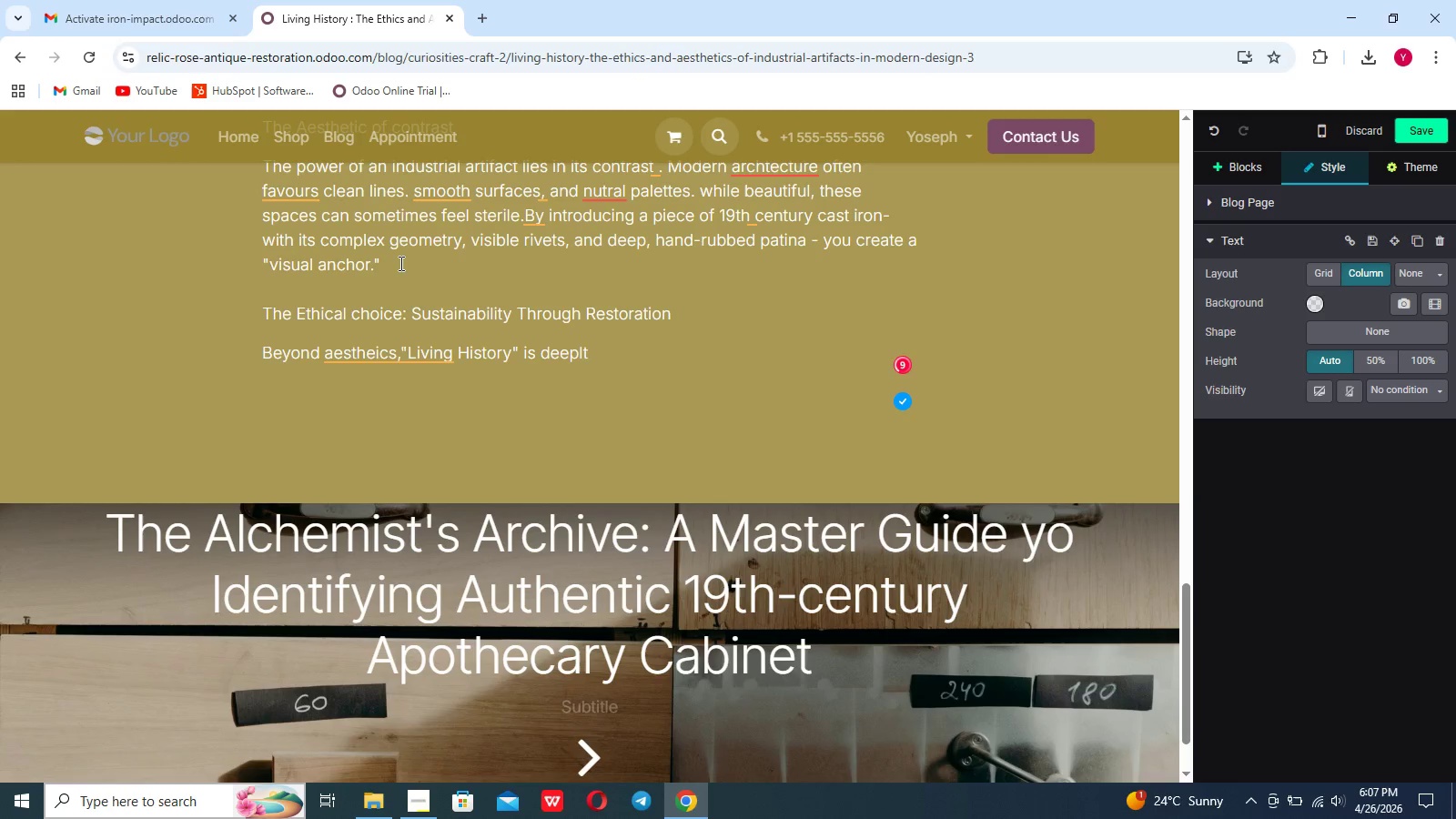 
type( ethical choice. we live in)
 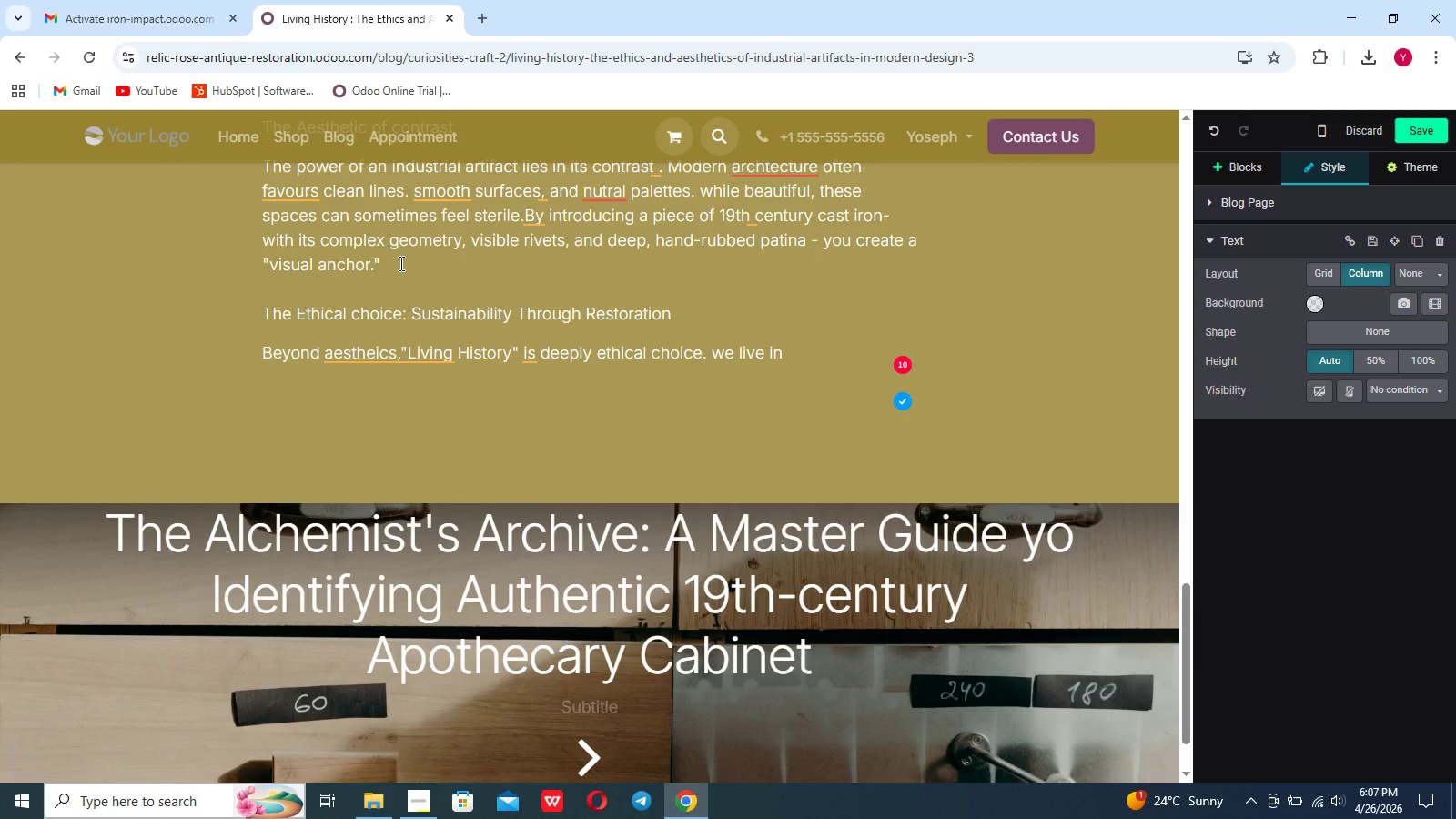 
wait(18.22)
 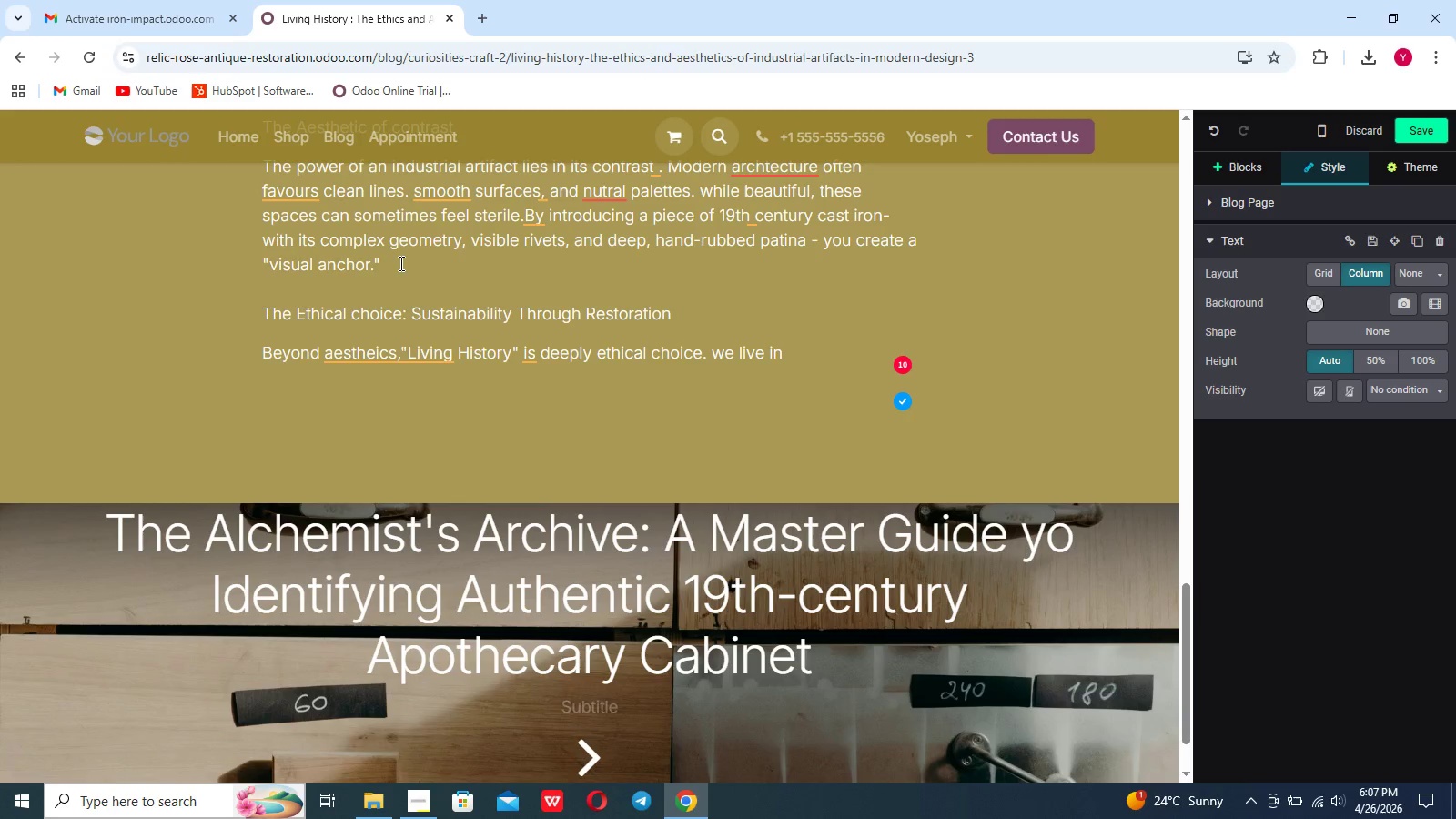 
type( an era)
 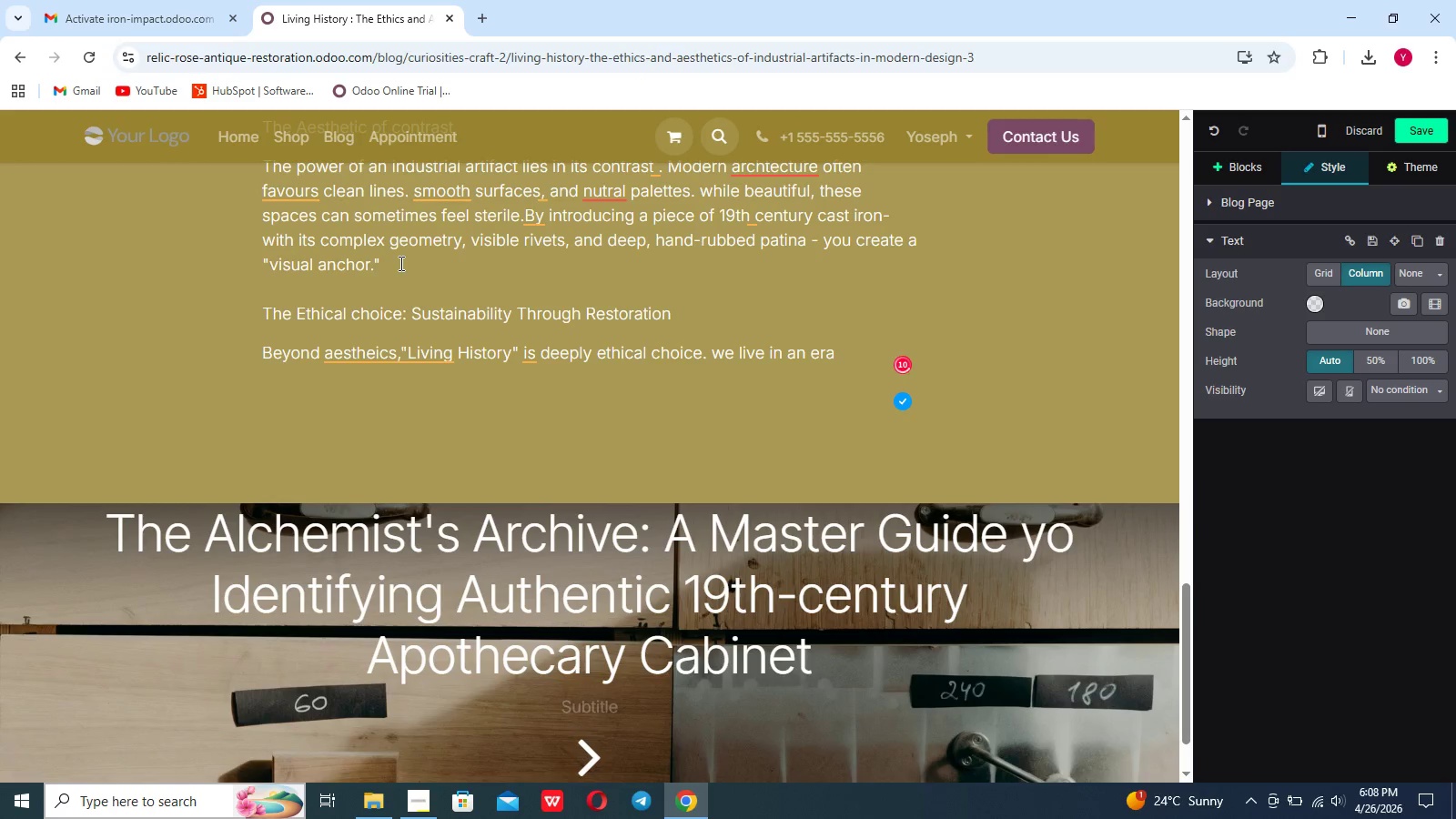 
type( of :)
key(Backspace)
type("d)
key(Backspace)
type(fast furniture,")
 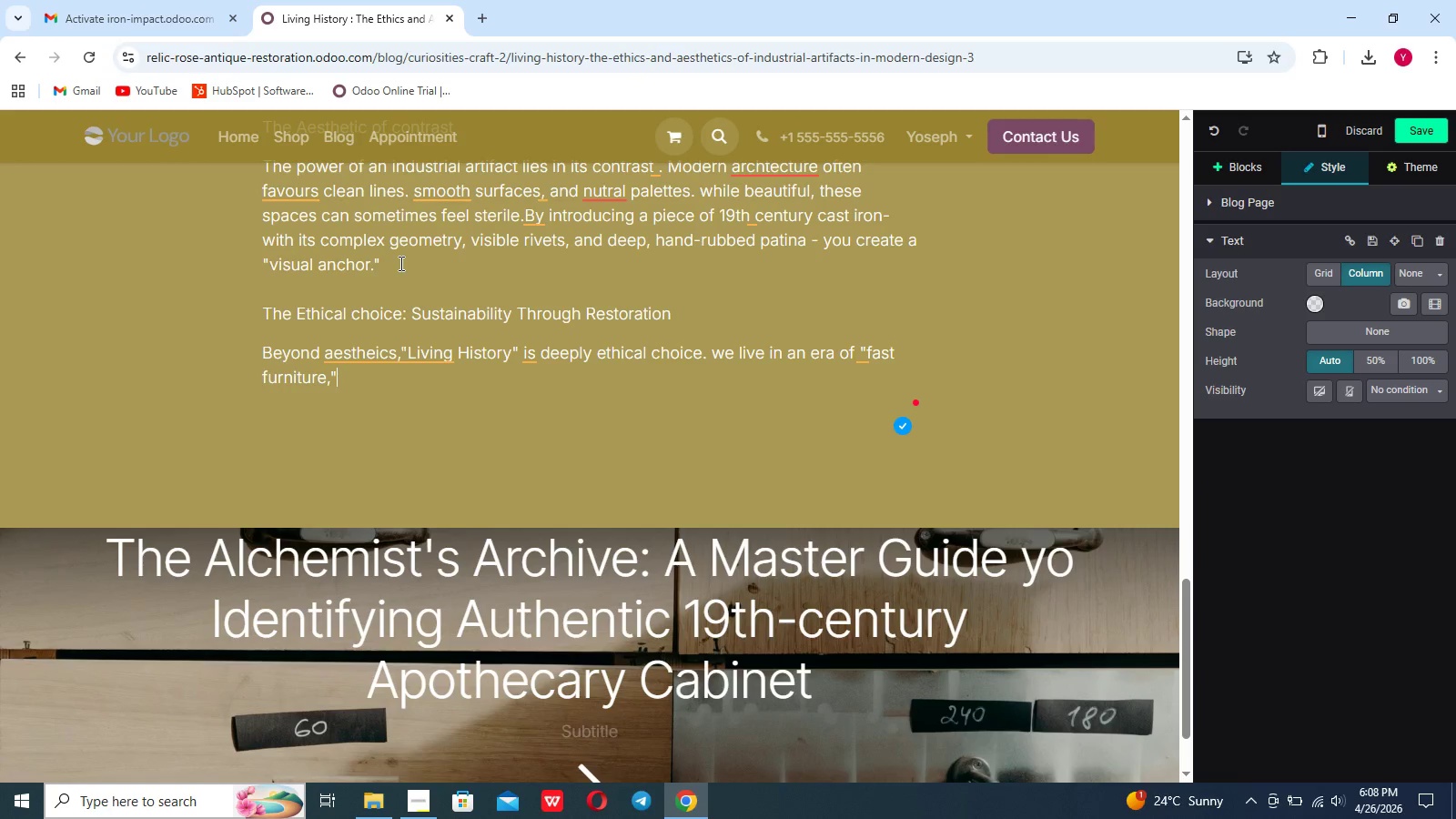 
type( where mass-produced items)
 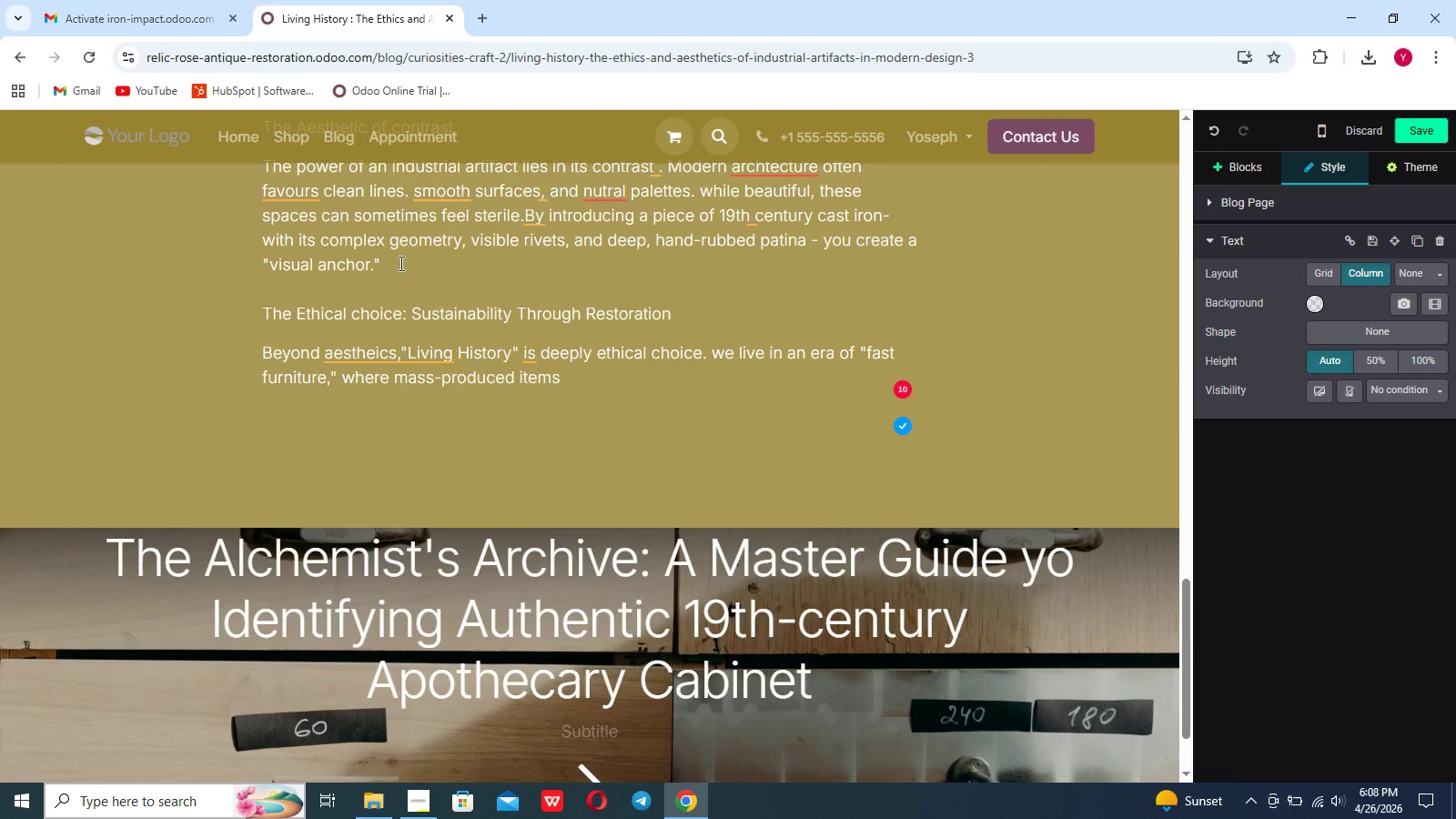 
wait(15.74)
 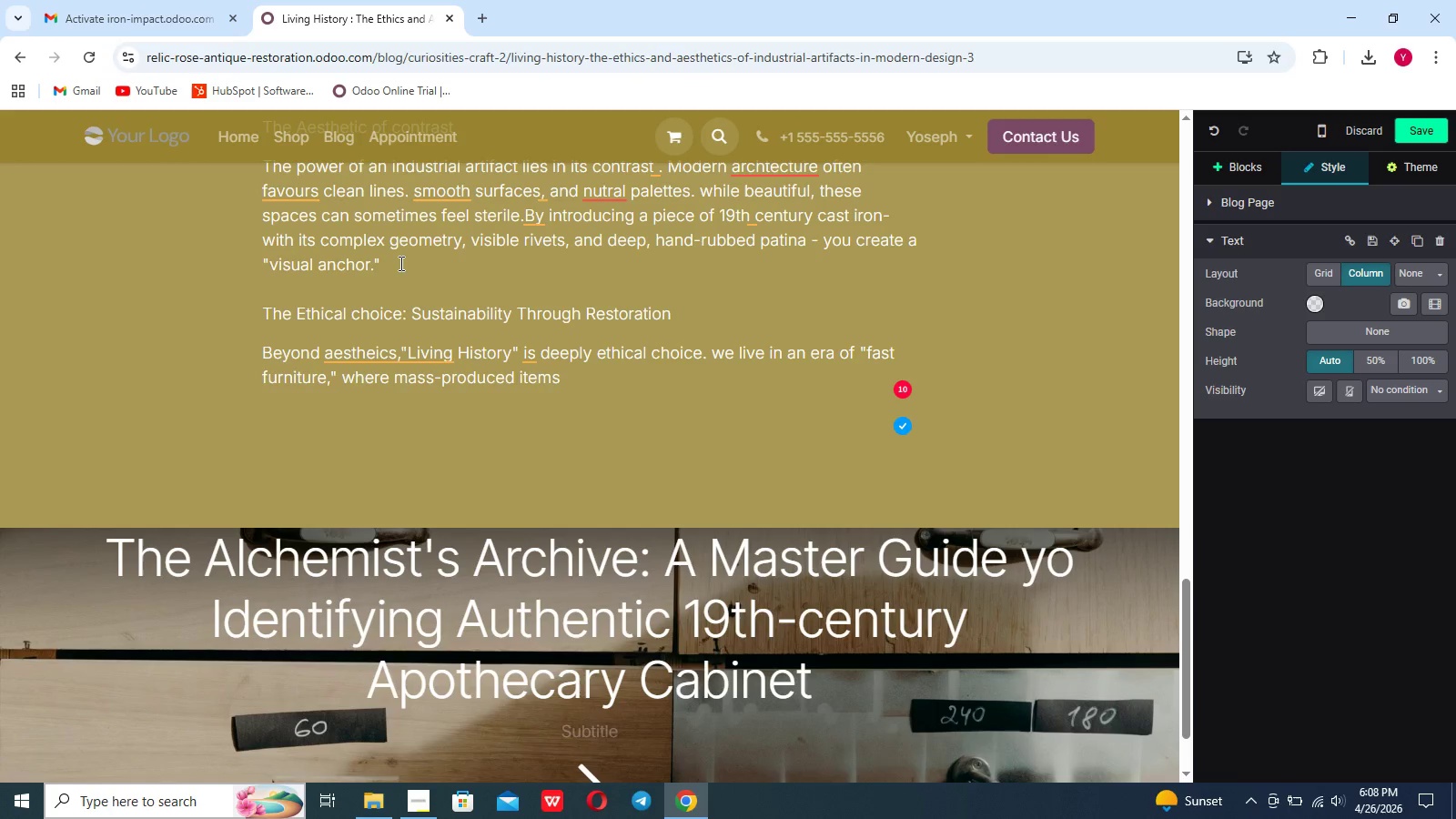 
type( are designed for )
 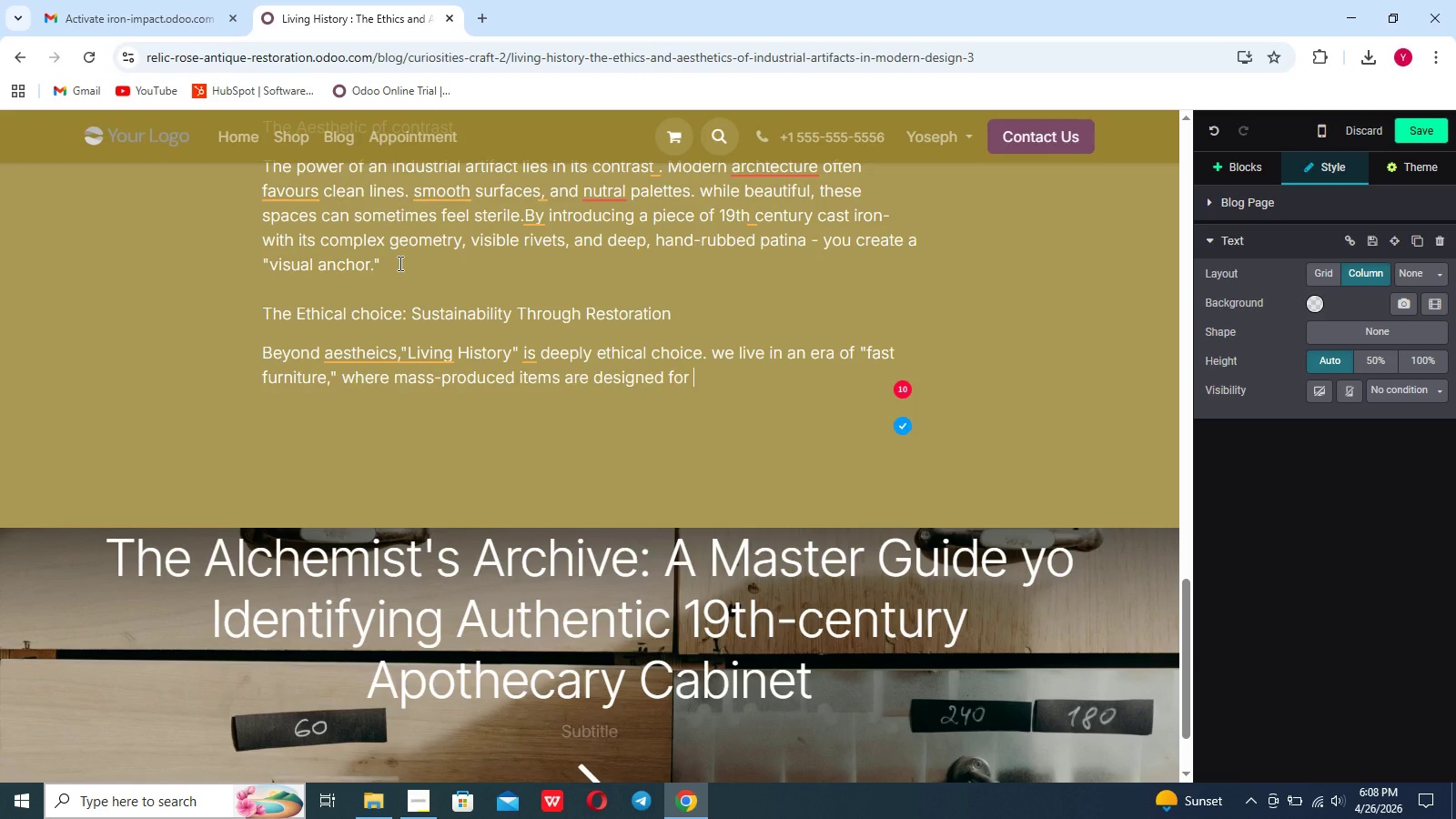 
wait(5.3)
 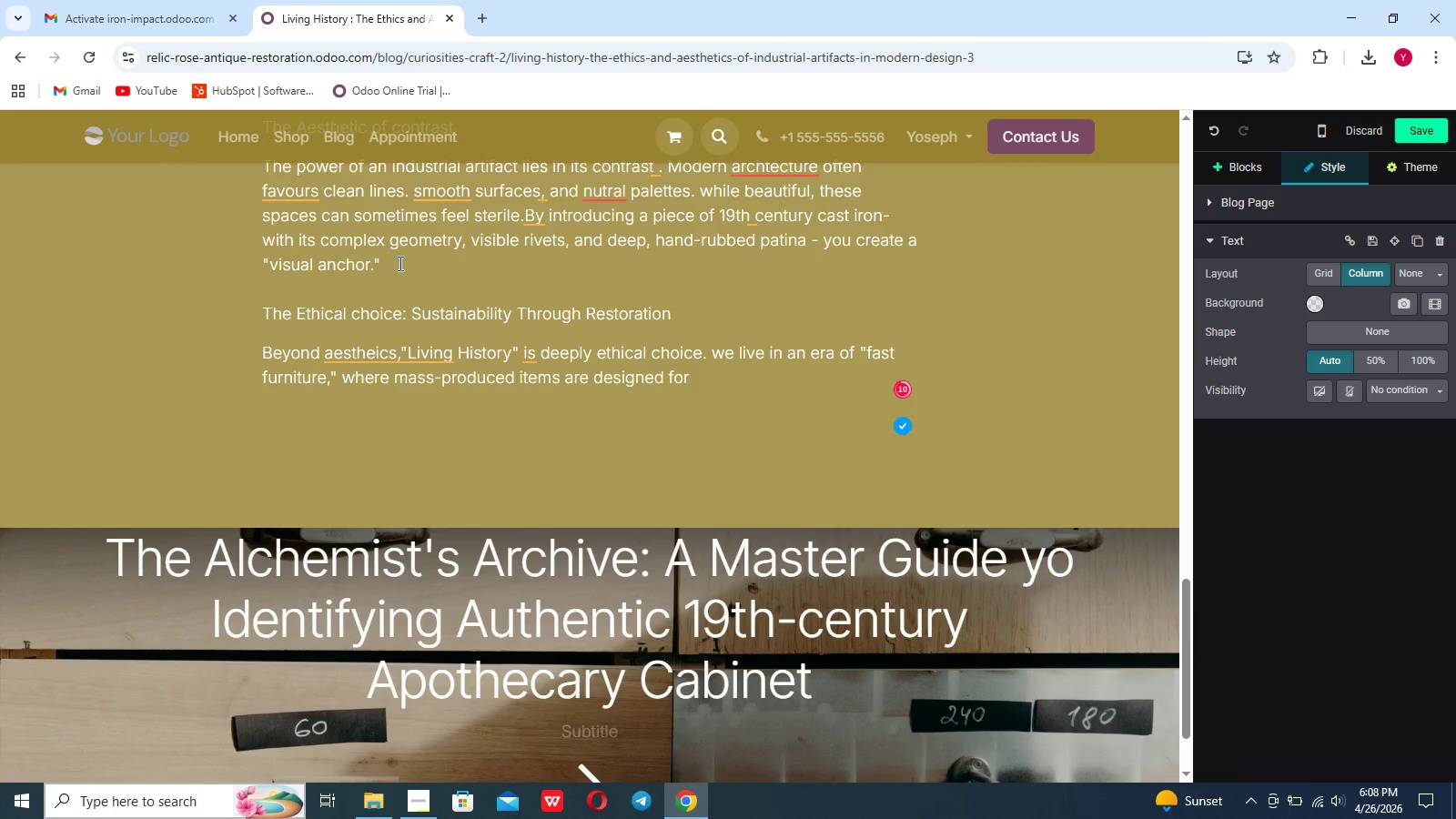 
type(five0years life span)
 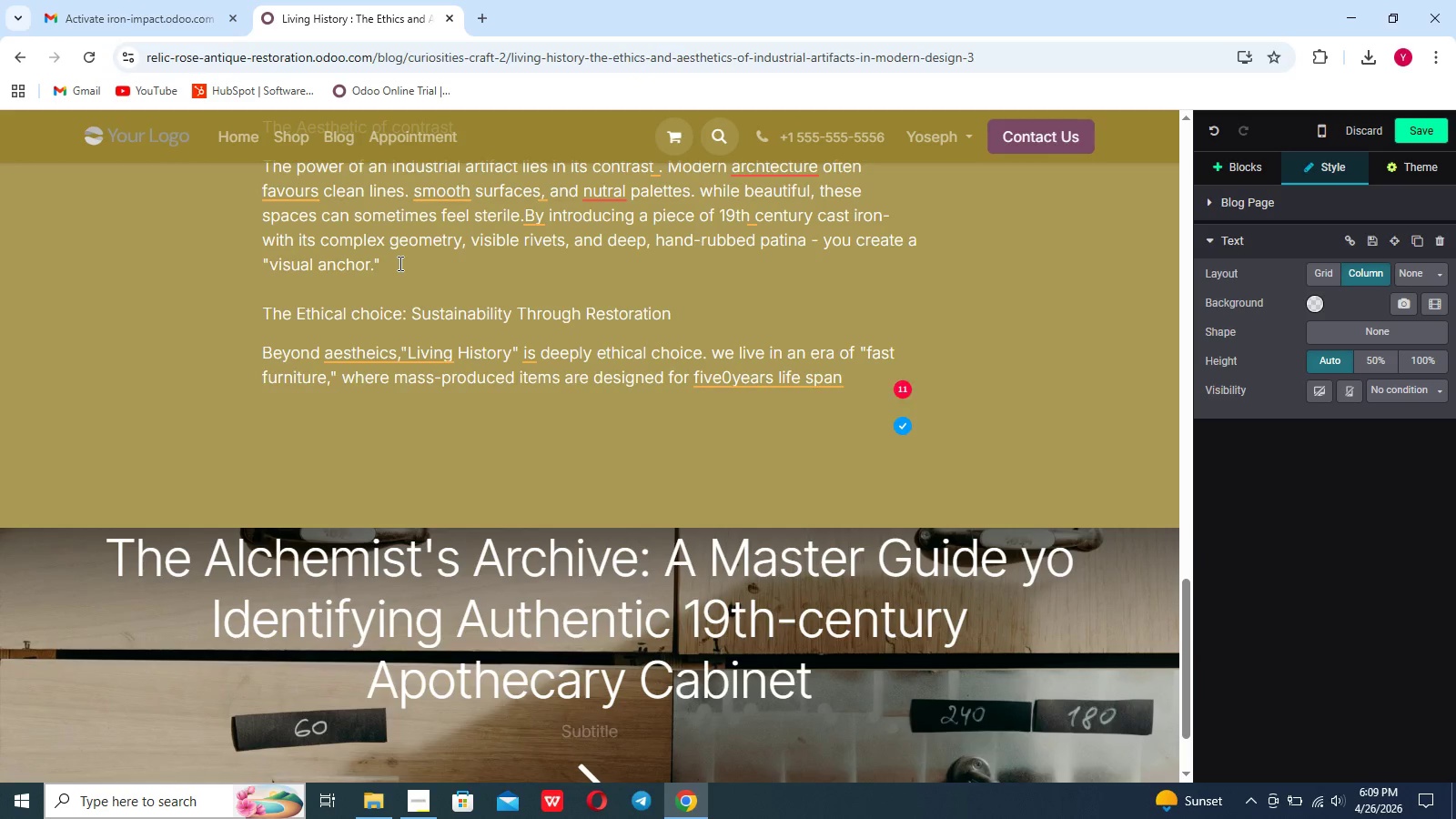 
type( before )
 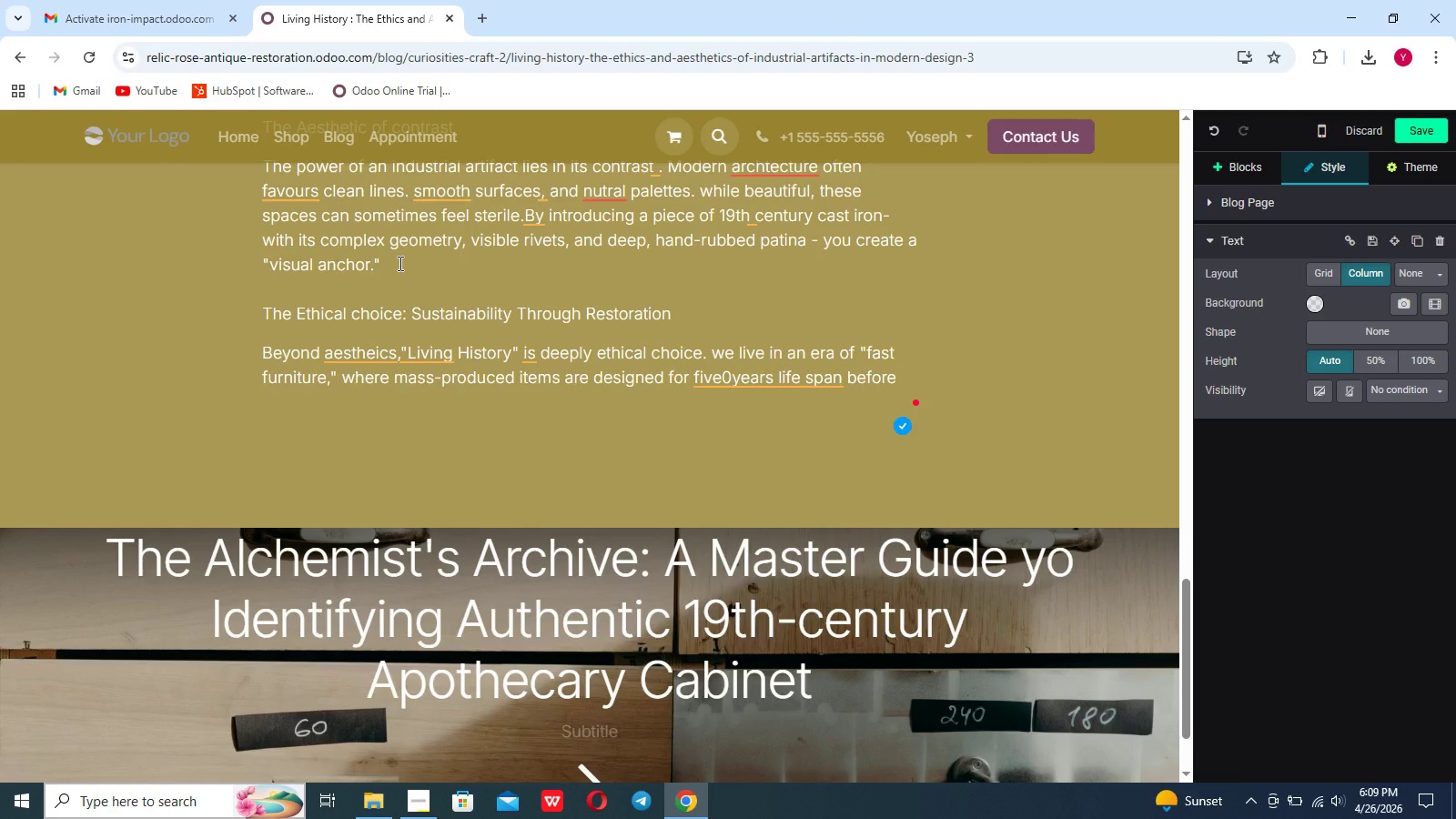 
wait(6.88)
 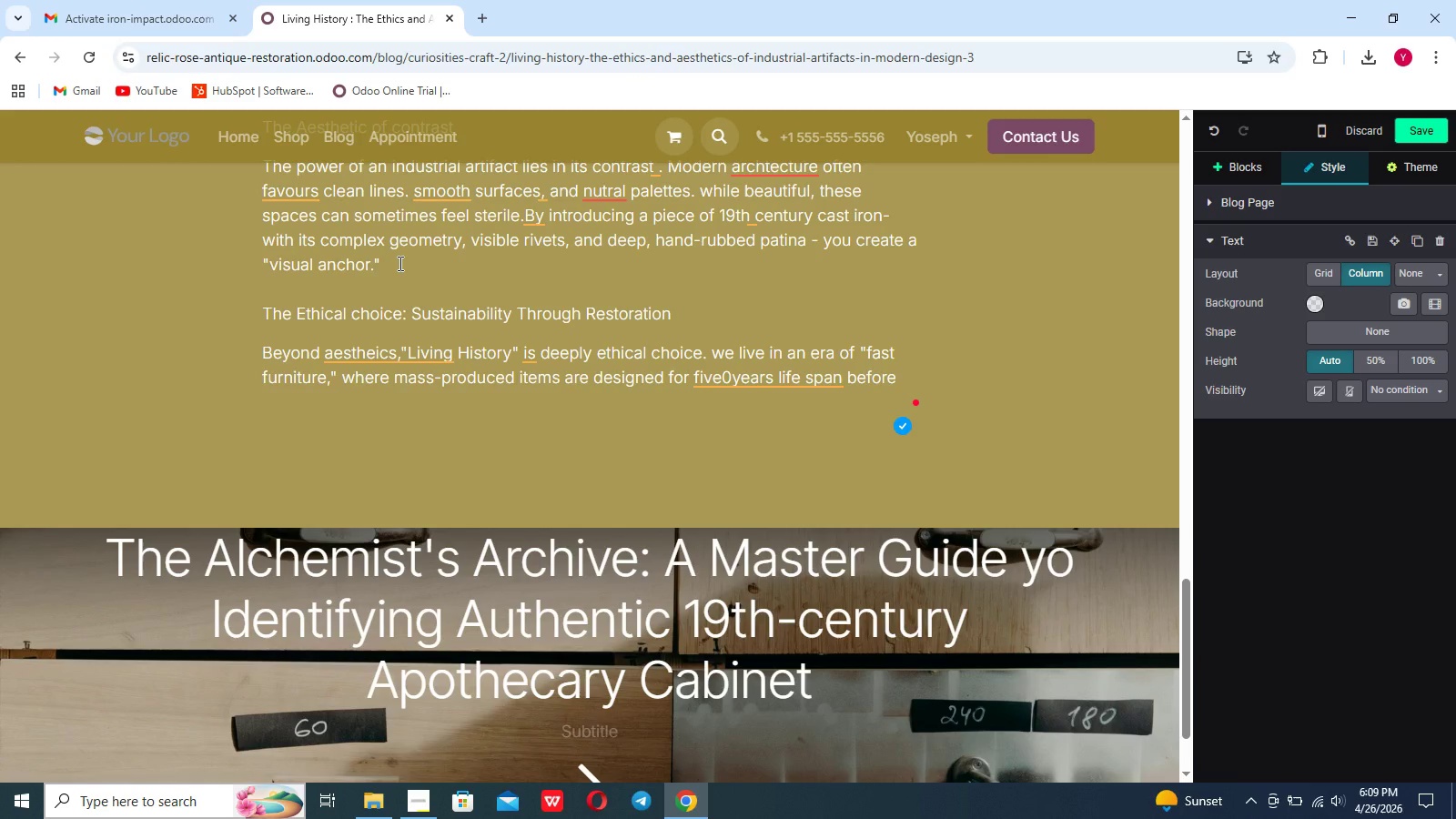 
type(heading to)
 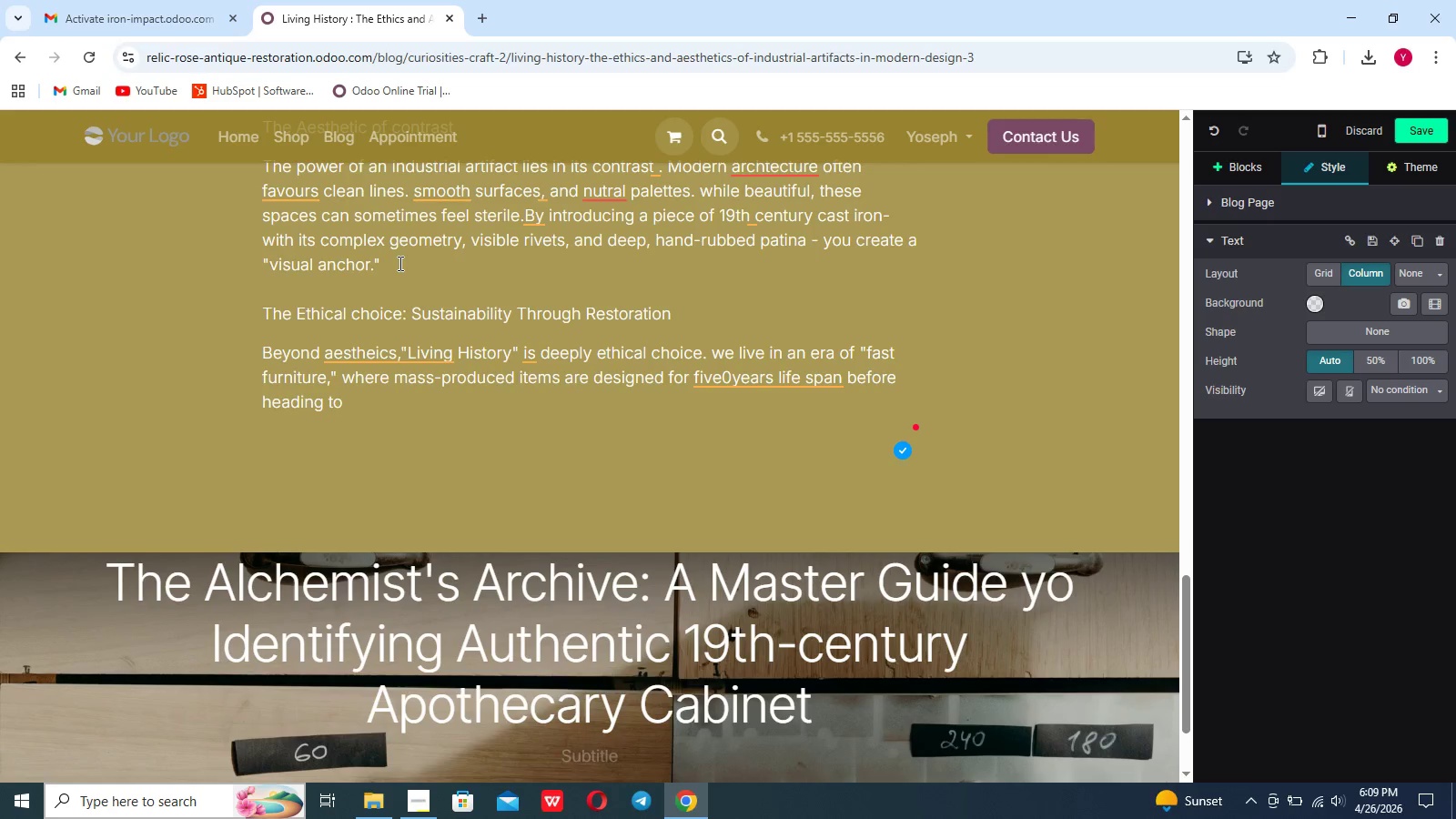 
wait(5.38)
 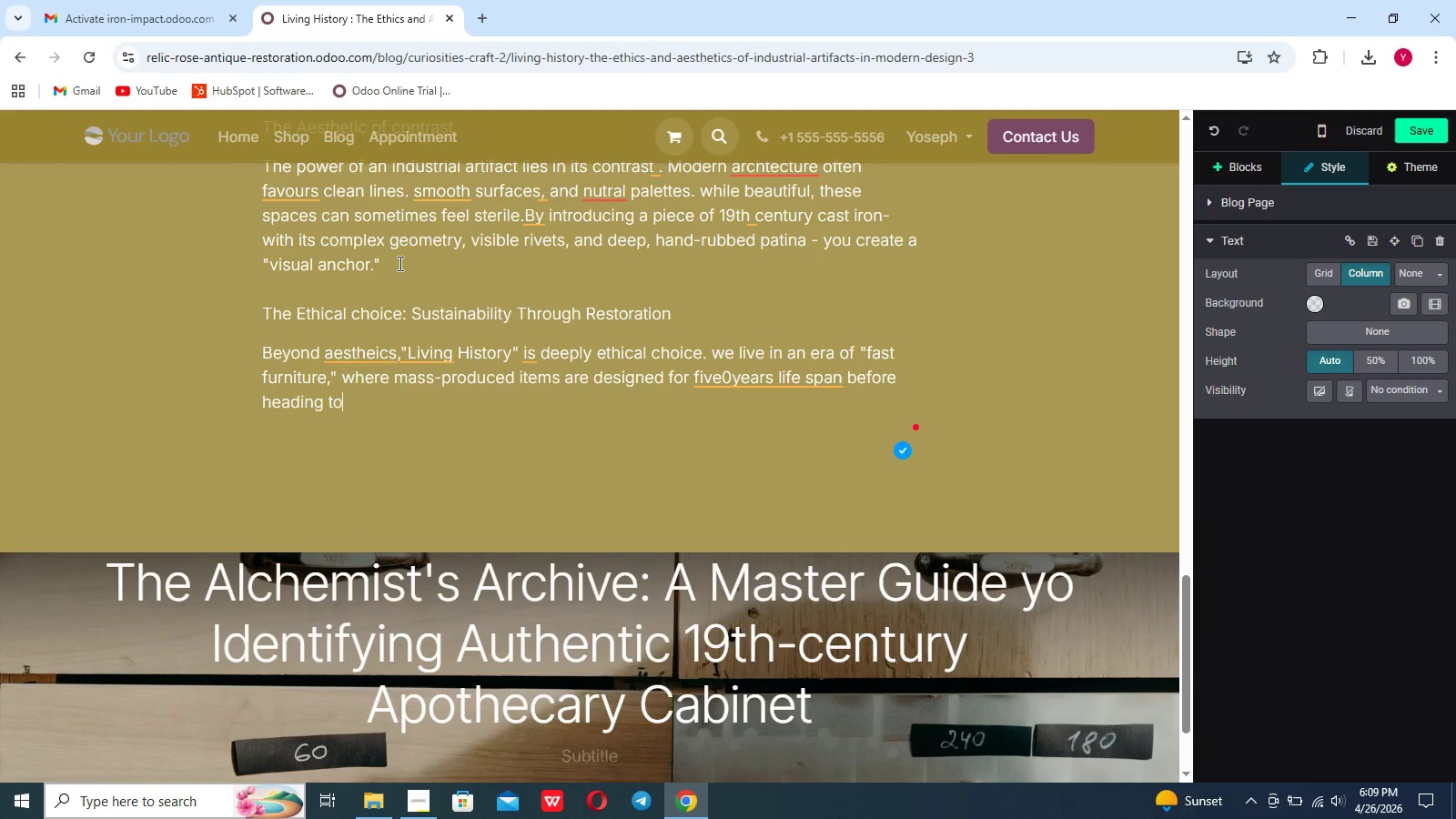 
type( landfile)
key(Backspace)
type(led)
 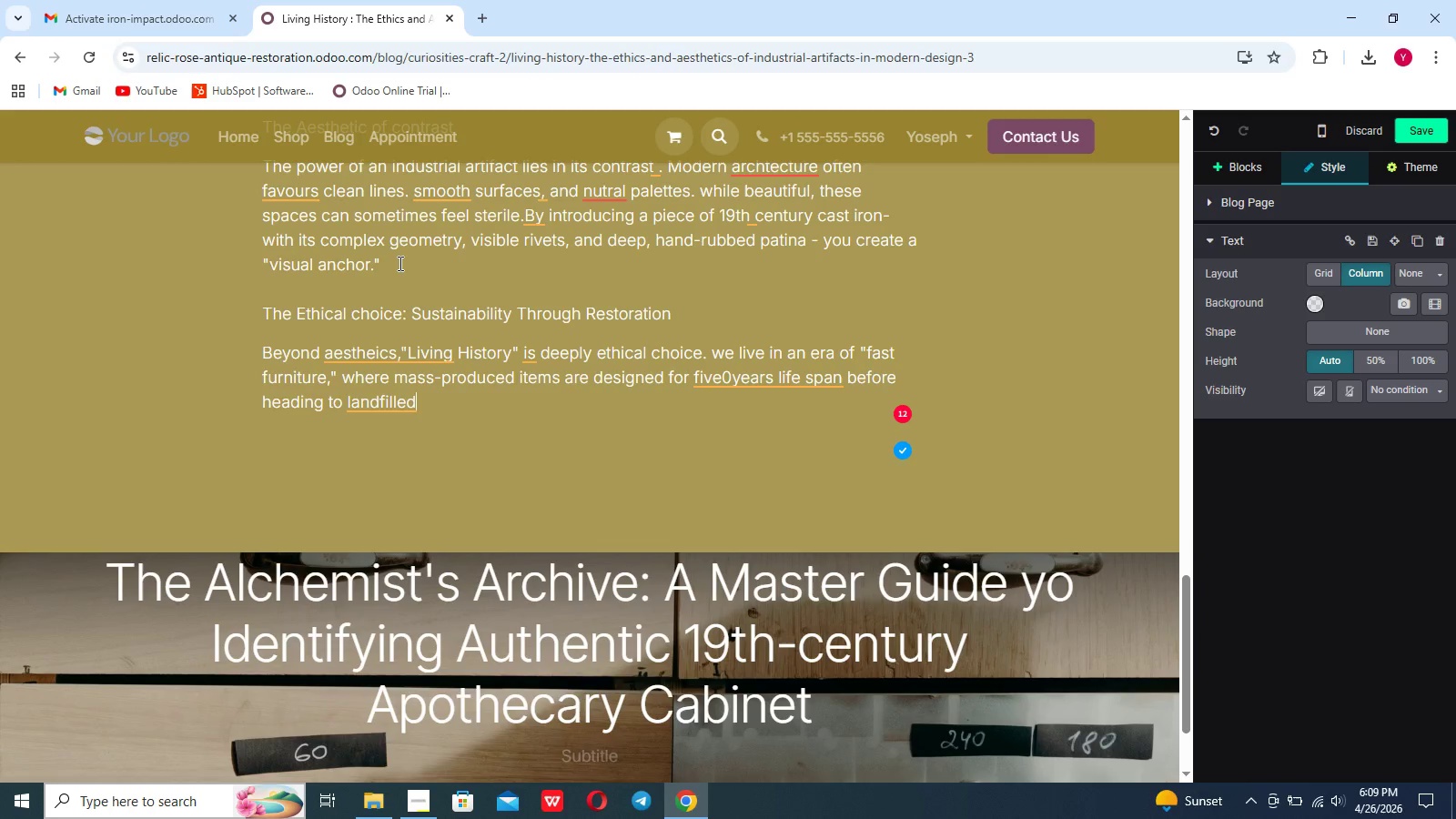 
type(. Te)
key(Backspace)
key(Backspace)
type(re)
key(Backspace)
key(Backspace)
type(Res)
 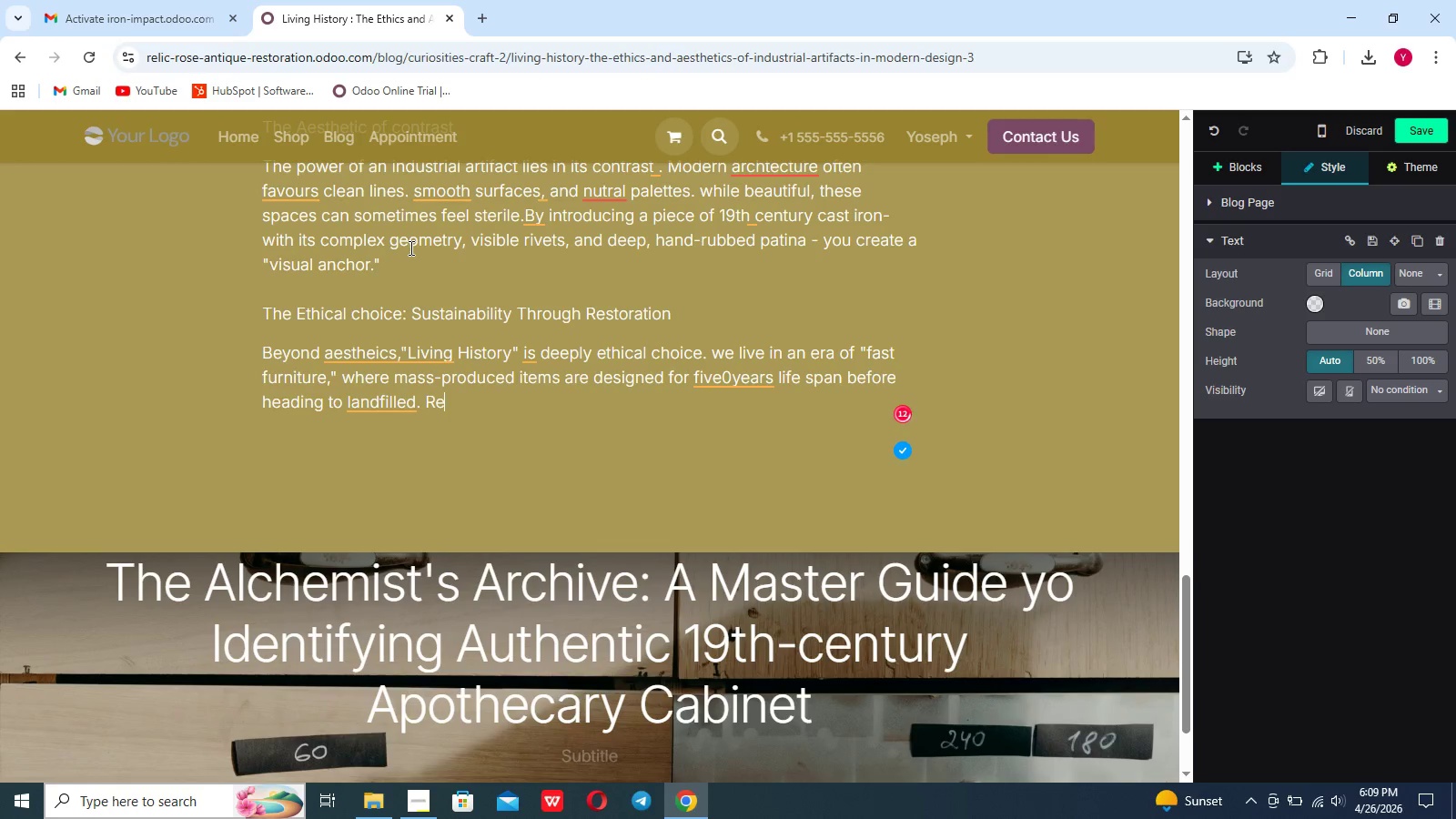 
 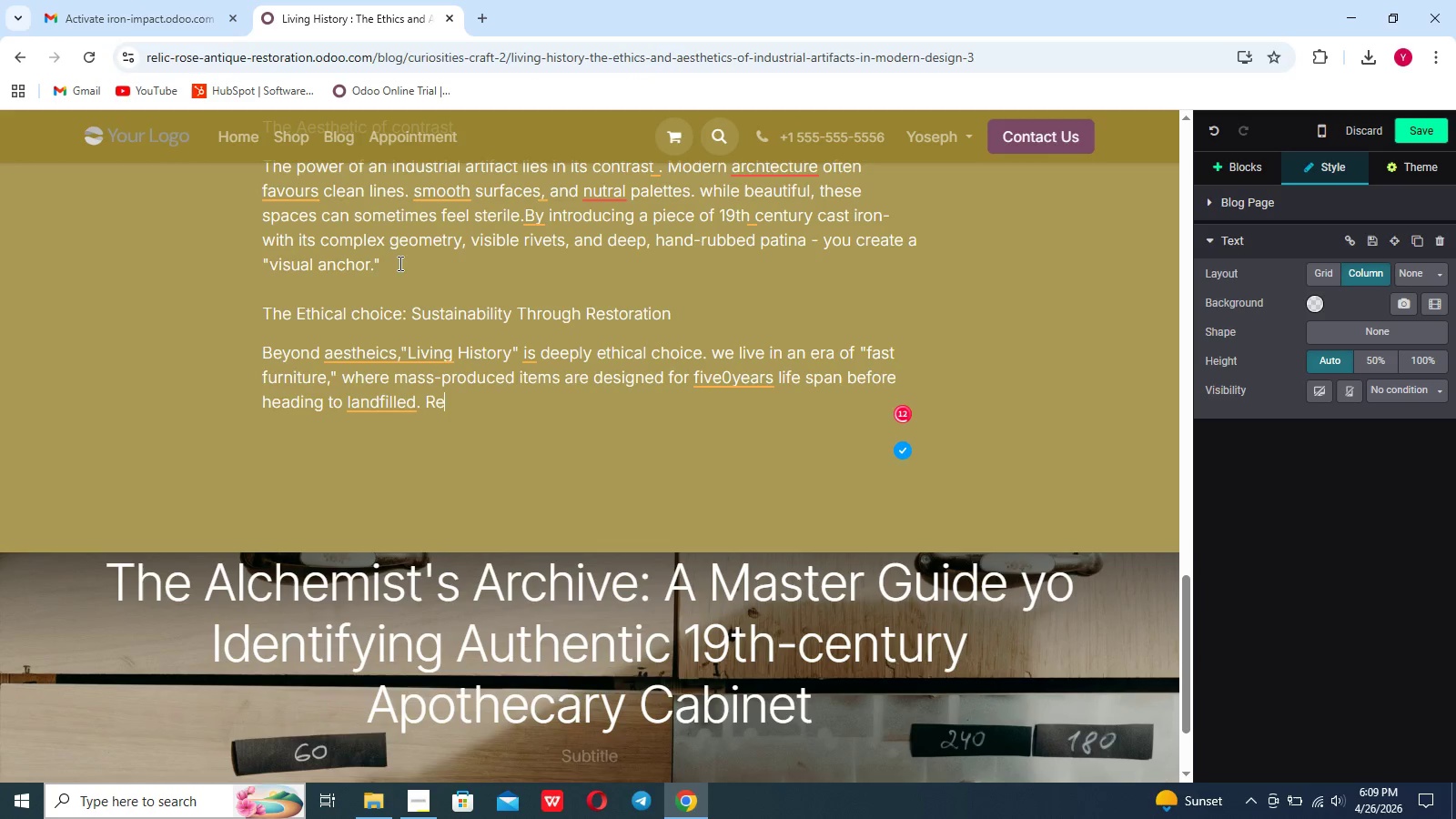 
type(toration id )
key(Backspace)
key(Backspace)
type(s the uktimate form)
 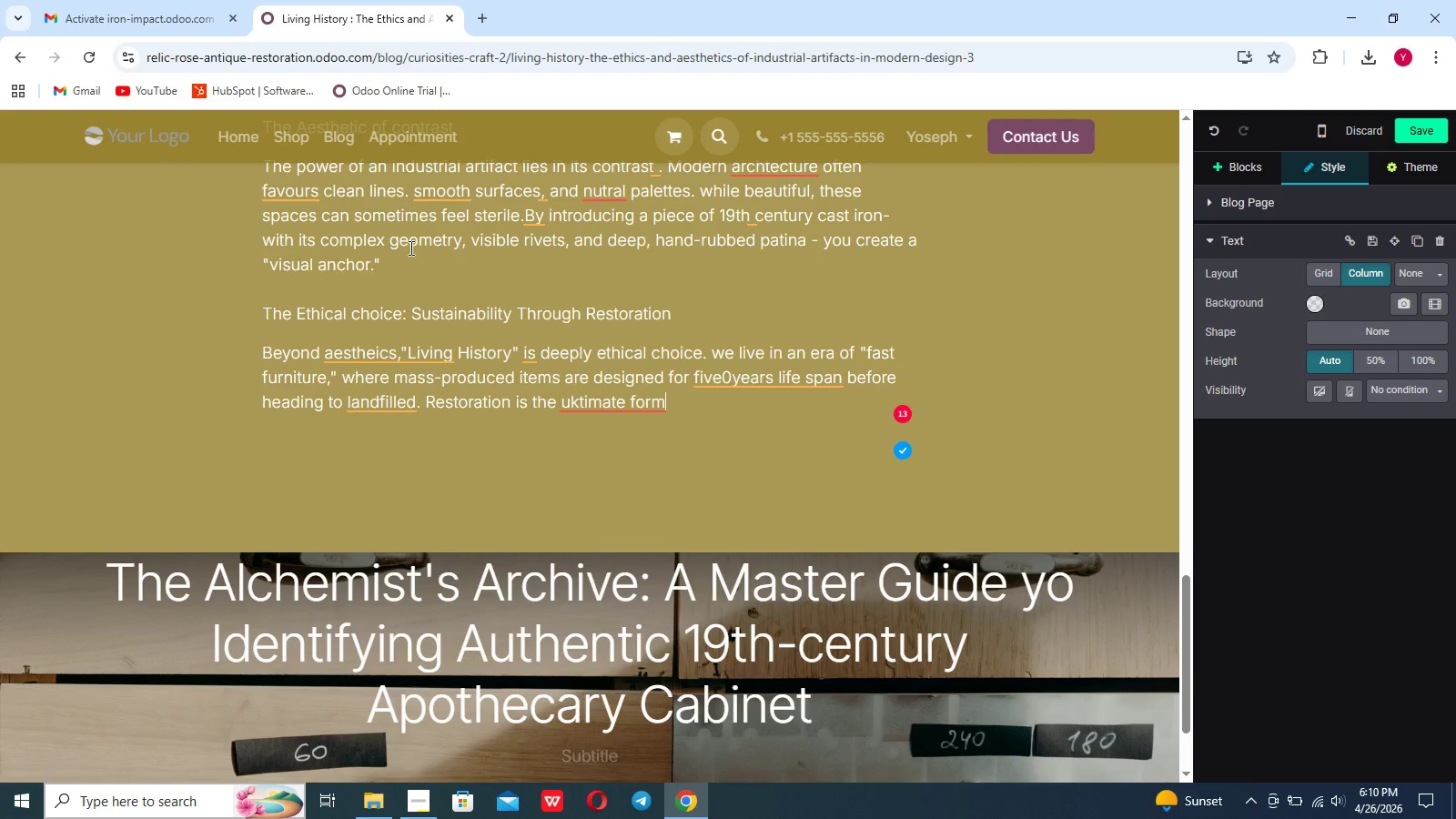 
wait(8.62)
 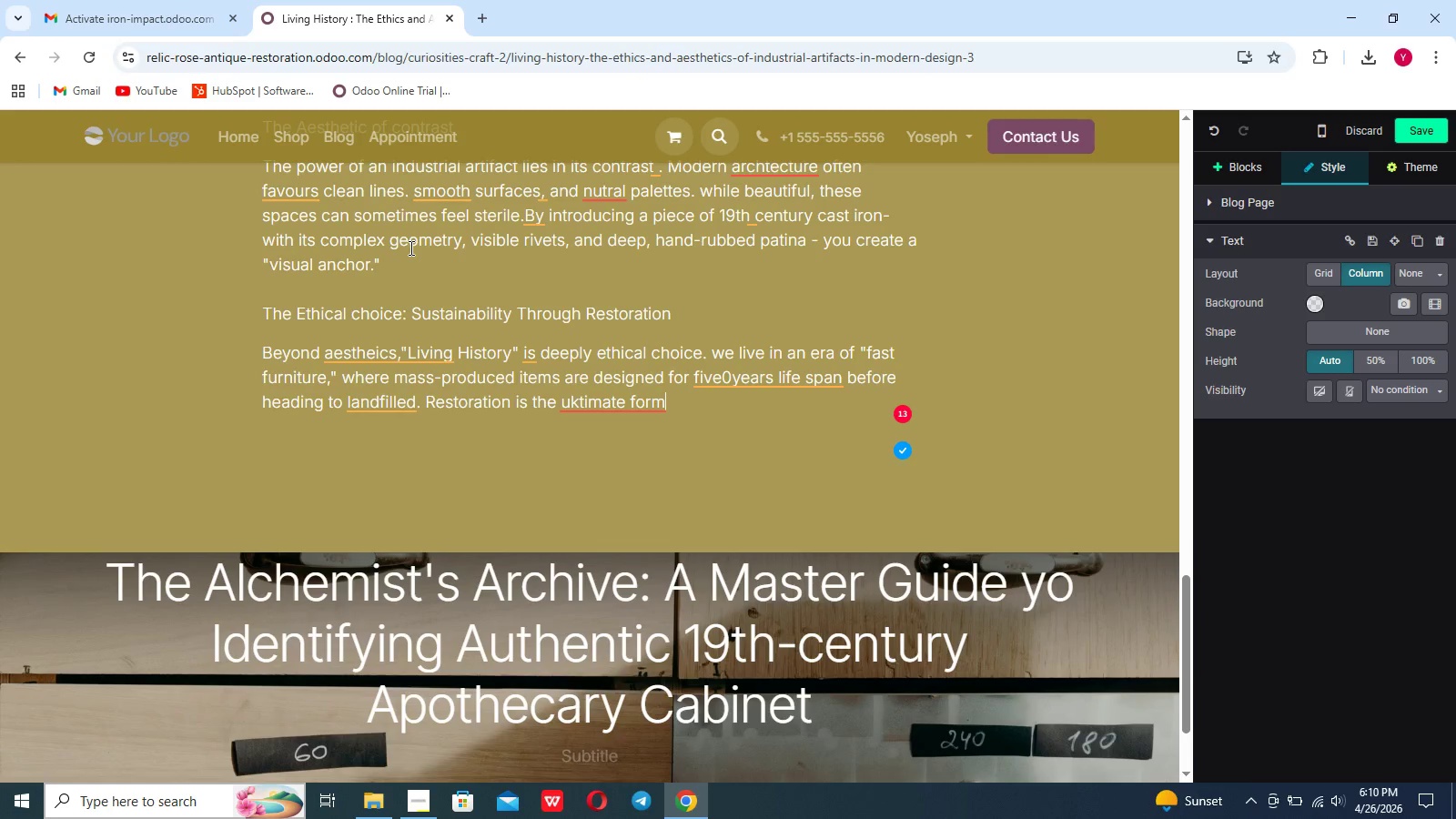 
type( of recycling)
 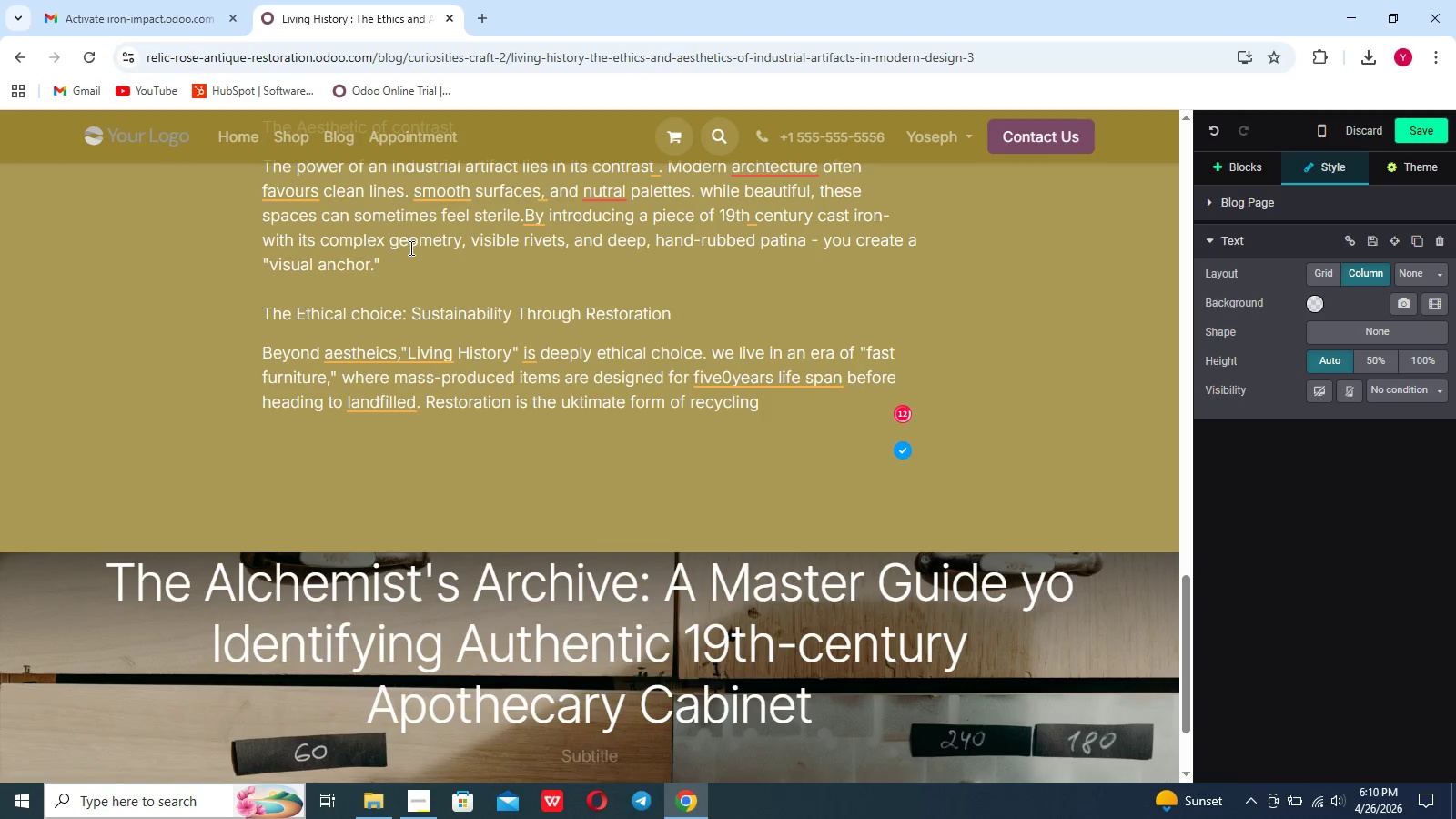 
type( when a)
key(Backspace)
type(we salvah)
key(Backspace)
type(ge)
 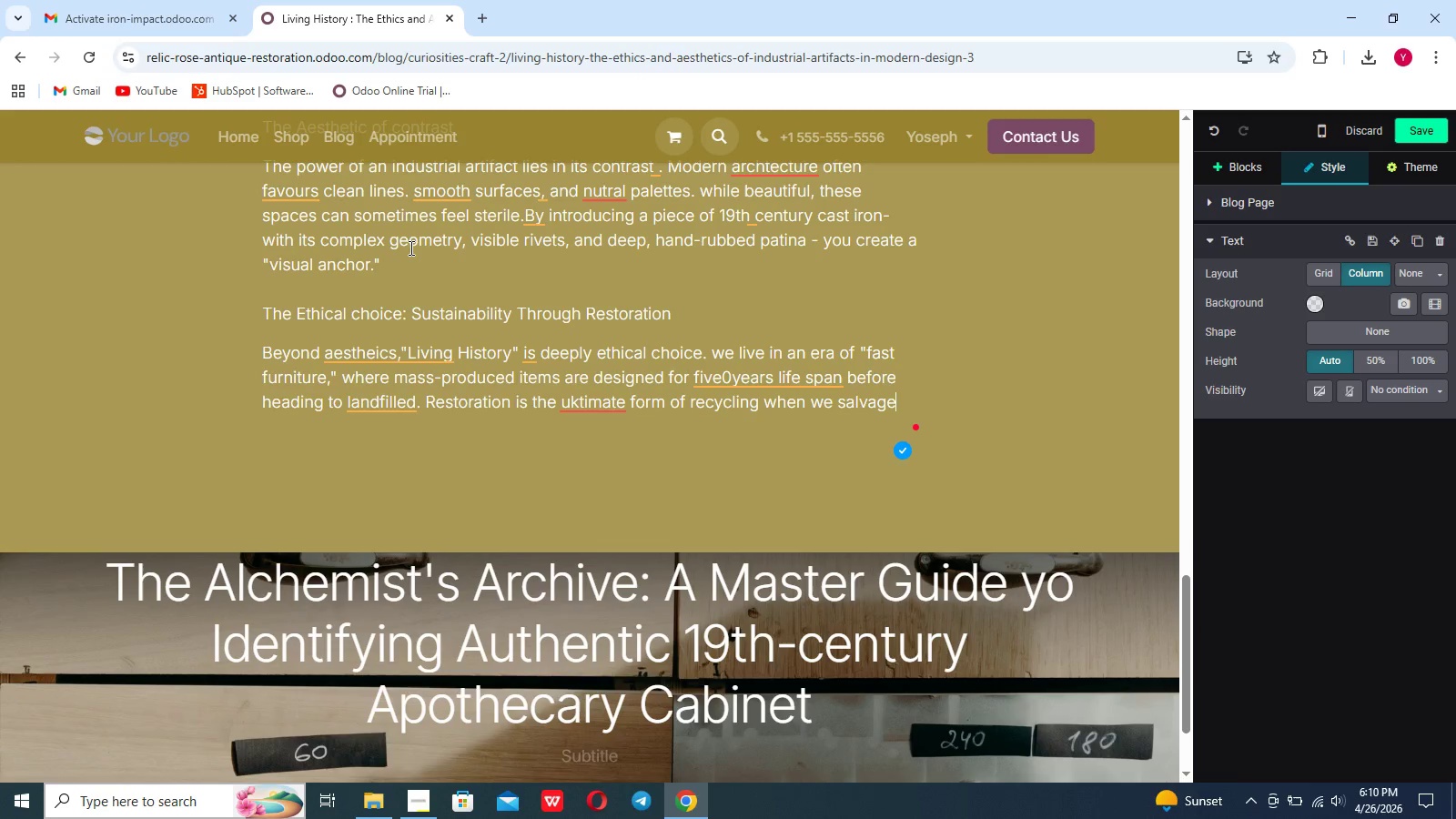 
type( a 1000 pound textile loom or an apothecary chest , we are preventing tons of high-quality )
 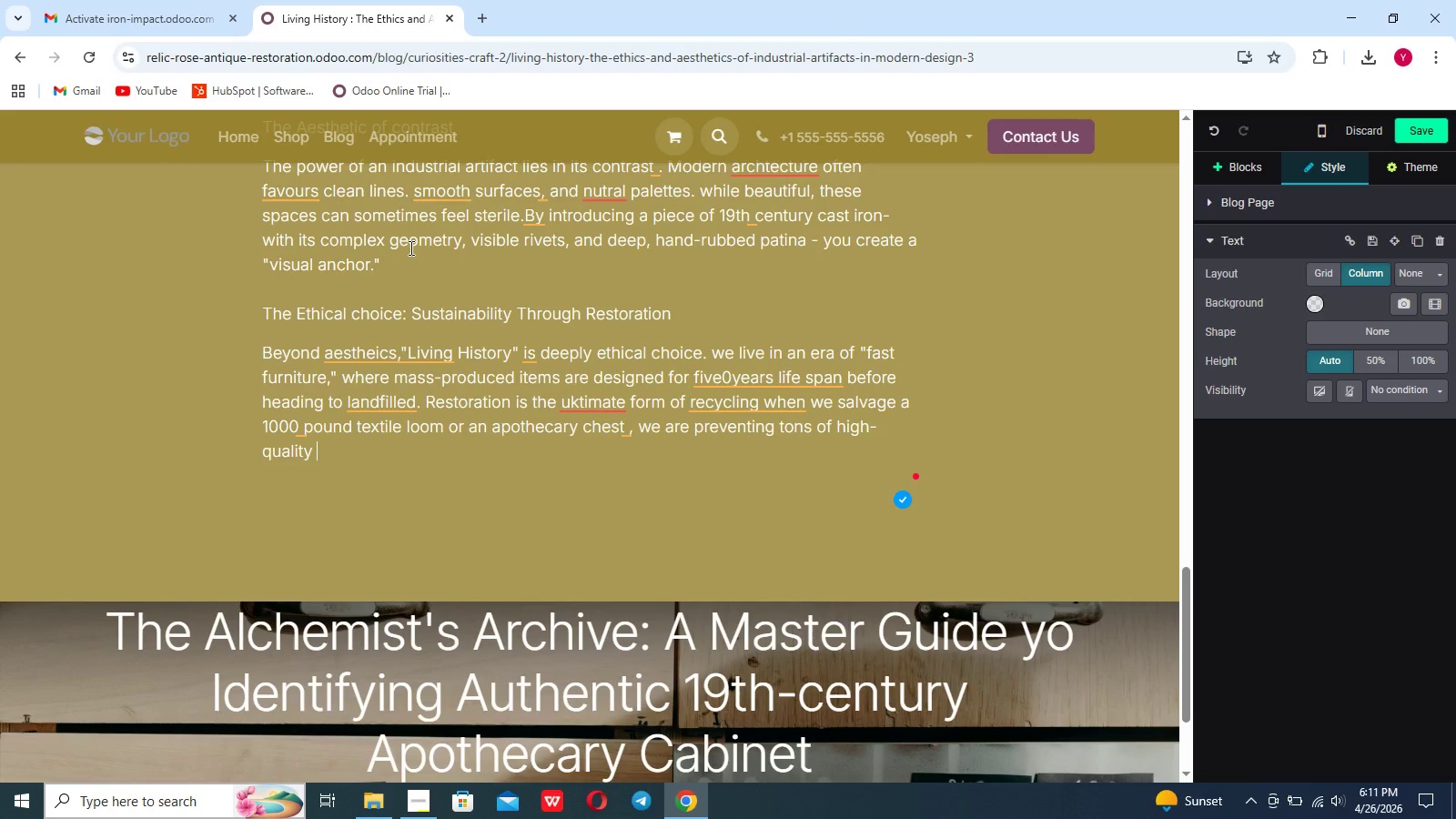 
type(materials from being destroyed.)
 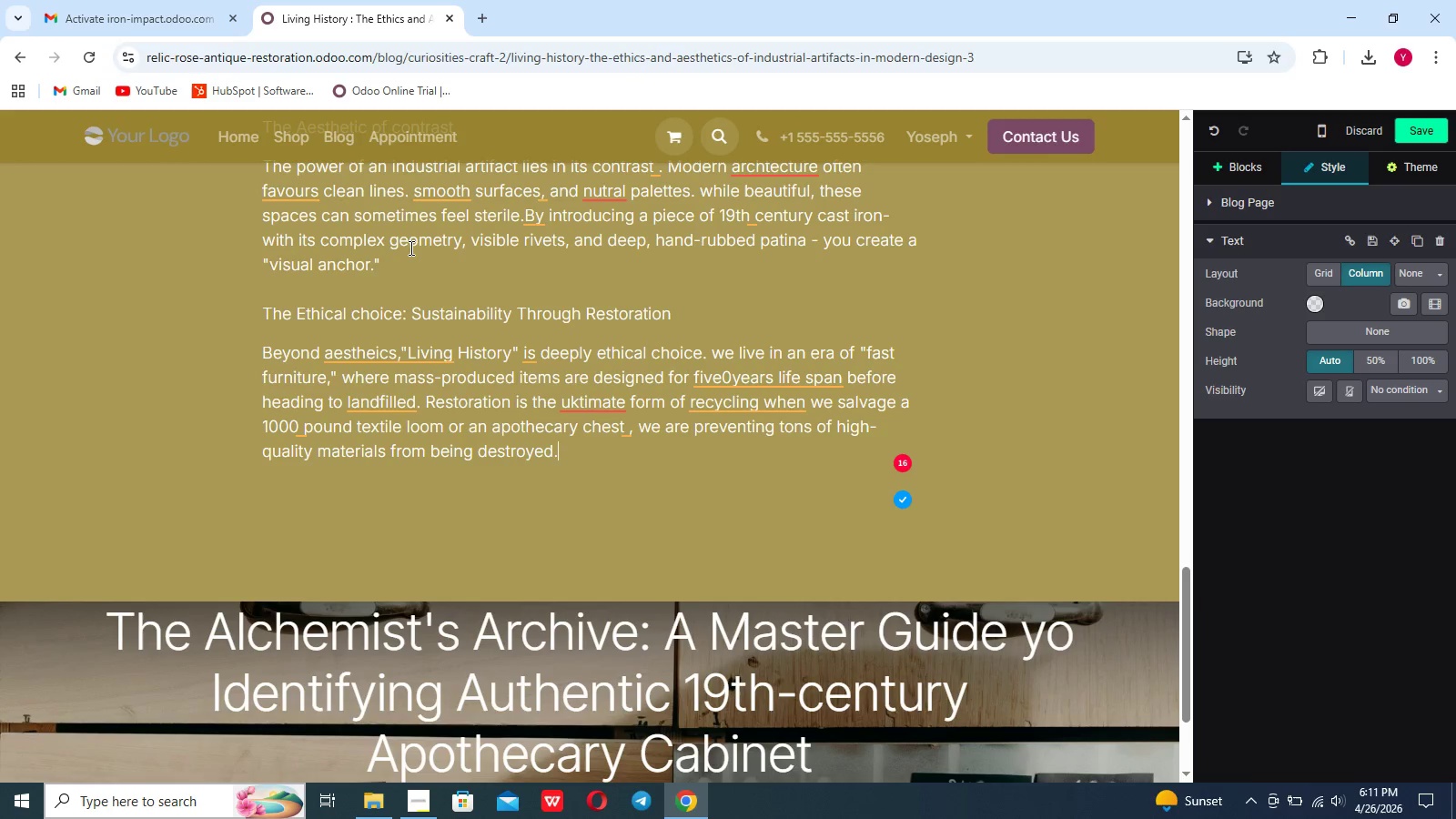 
wait(9.8)
 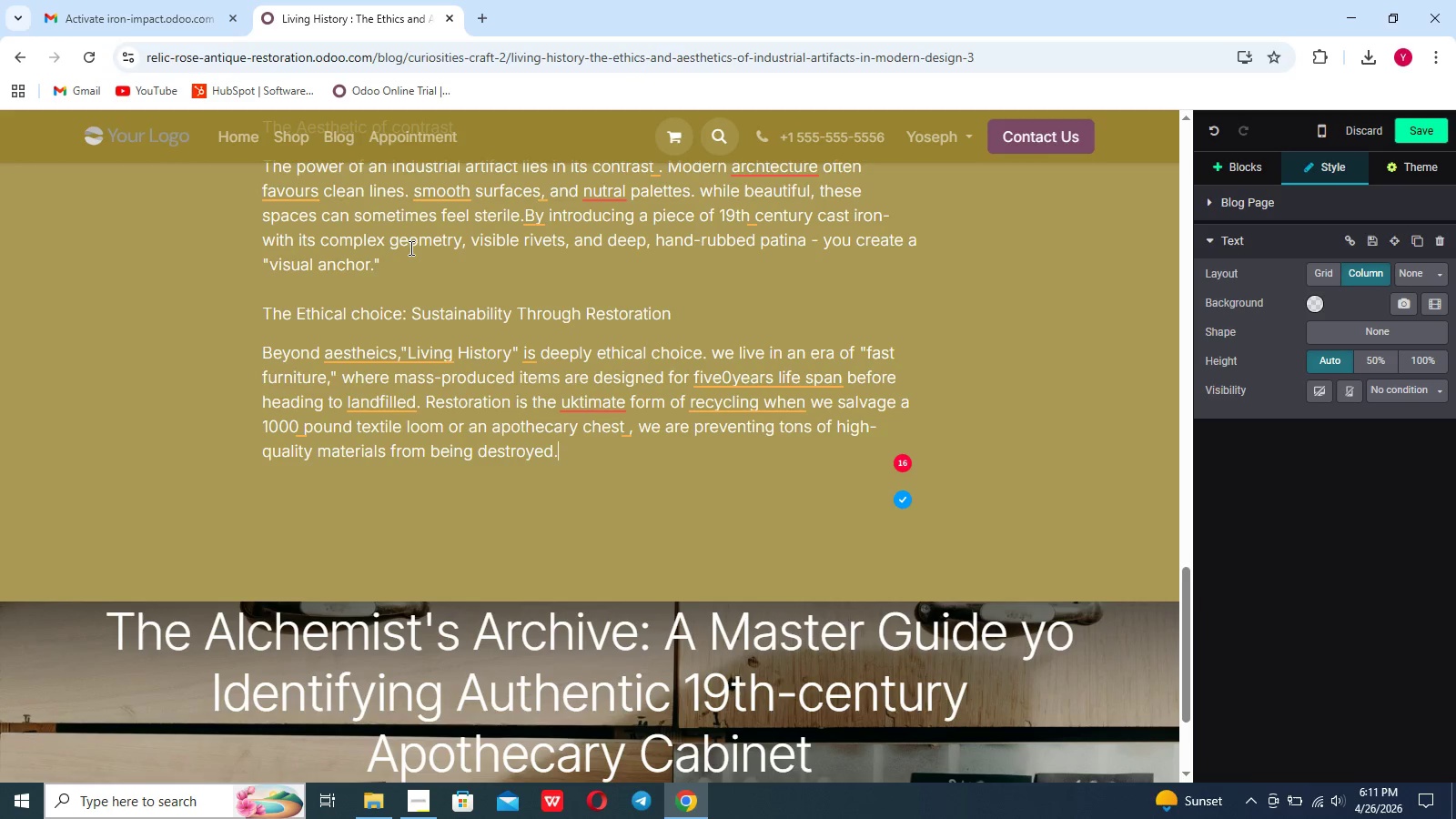 
scroll: coordinate [946, 416], scroll_direction: down, amount: 2.0
 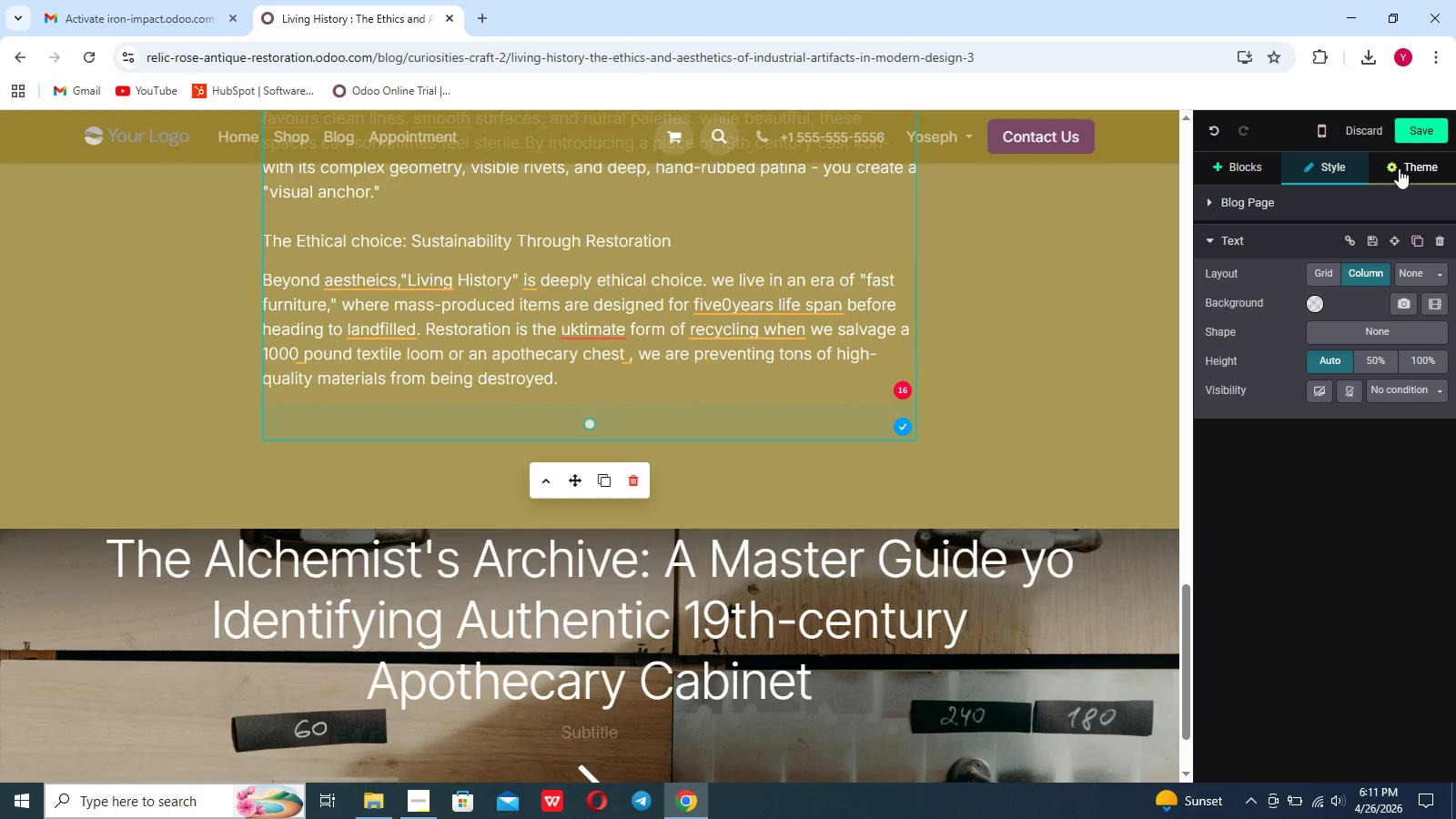 
mouse_move([1264, 203])
 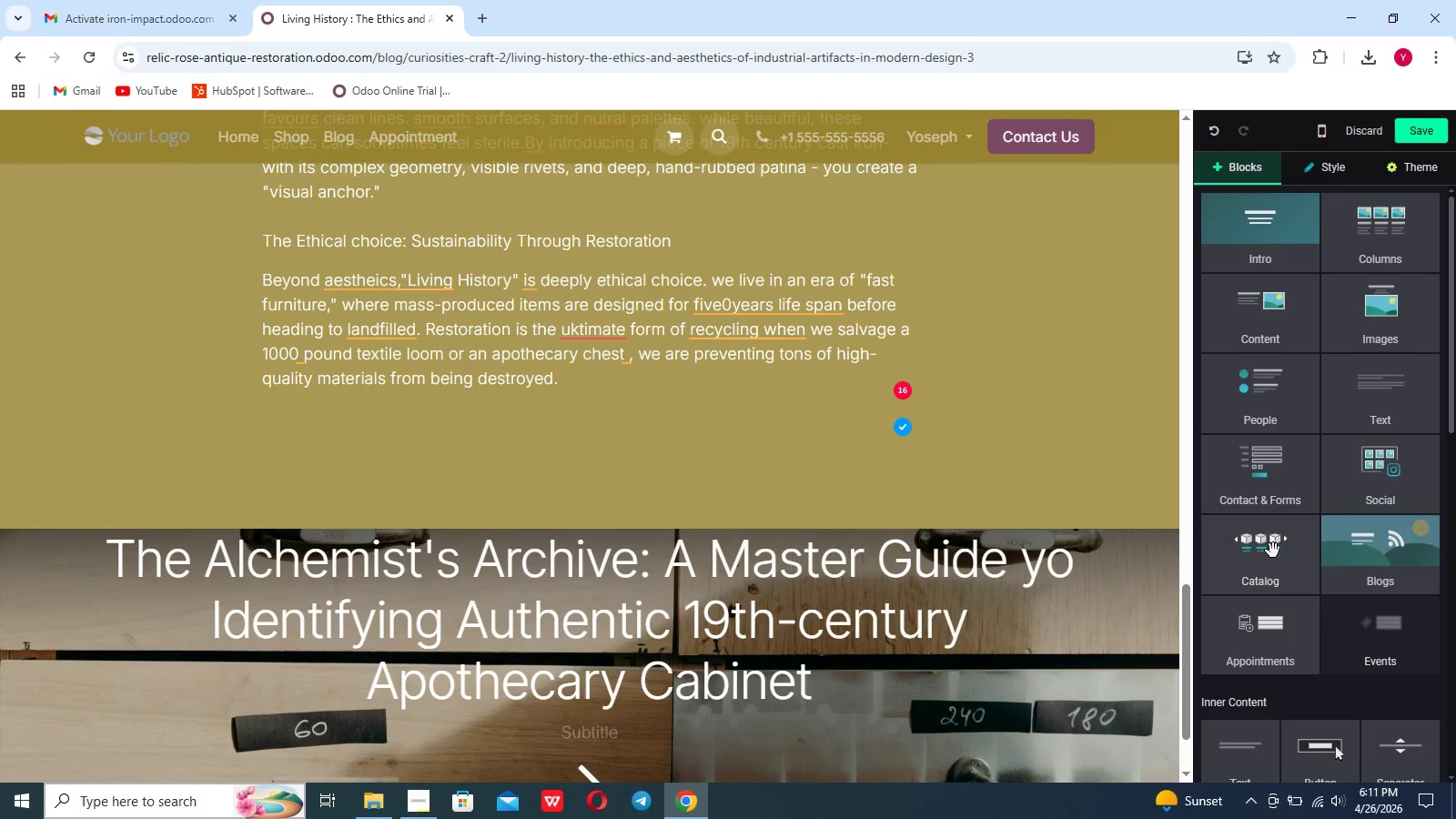 
left_click([1273, 556])
 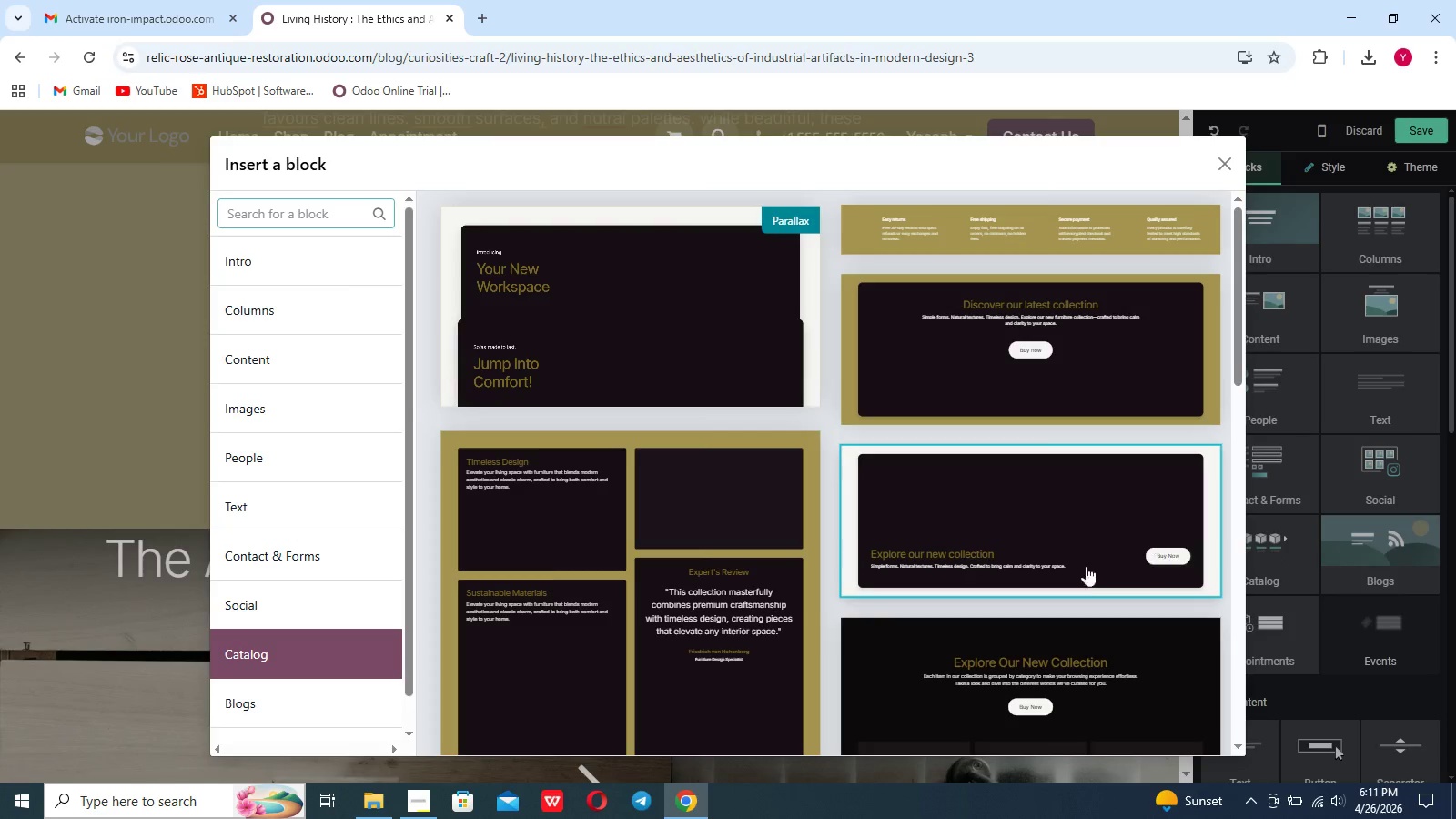 
scroll: coordinate [1063, 570], scroll_direction: down, amount: 18.0
 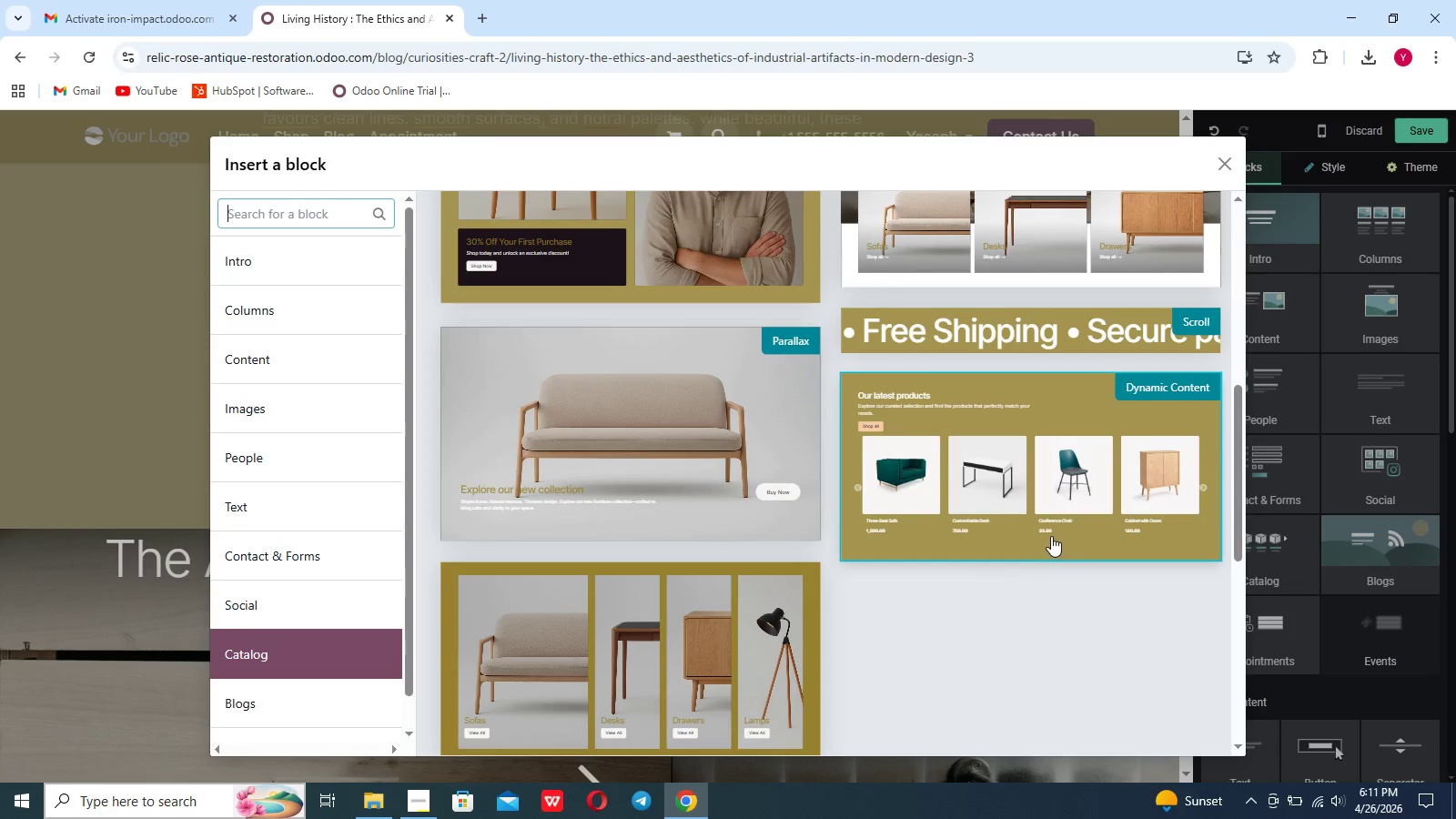 
left_click([1049, 535])
 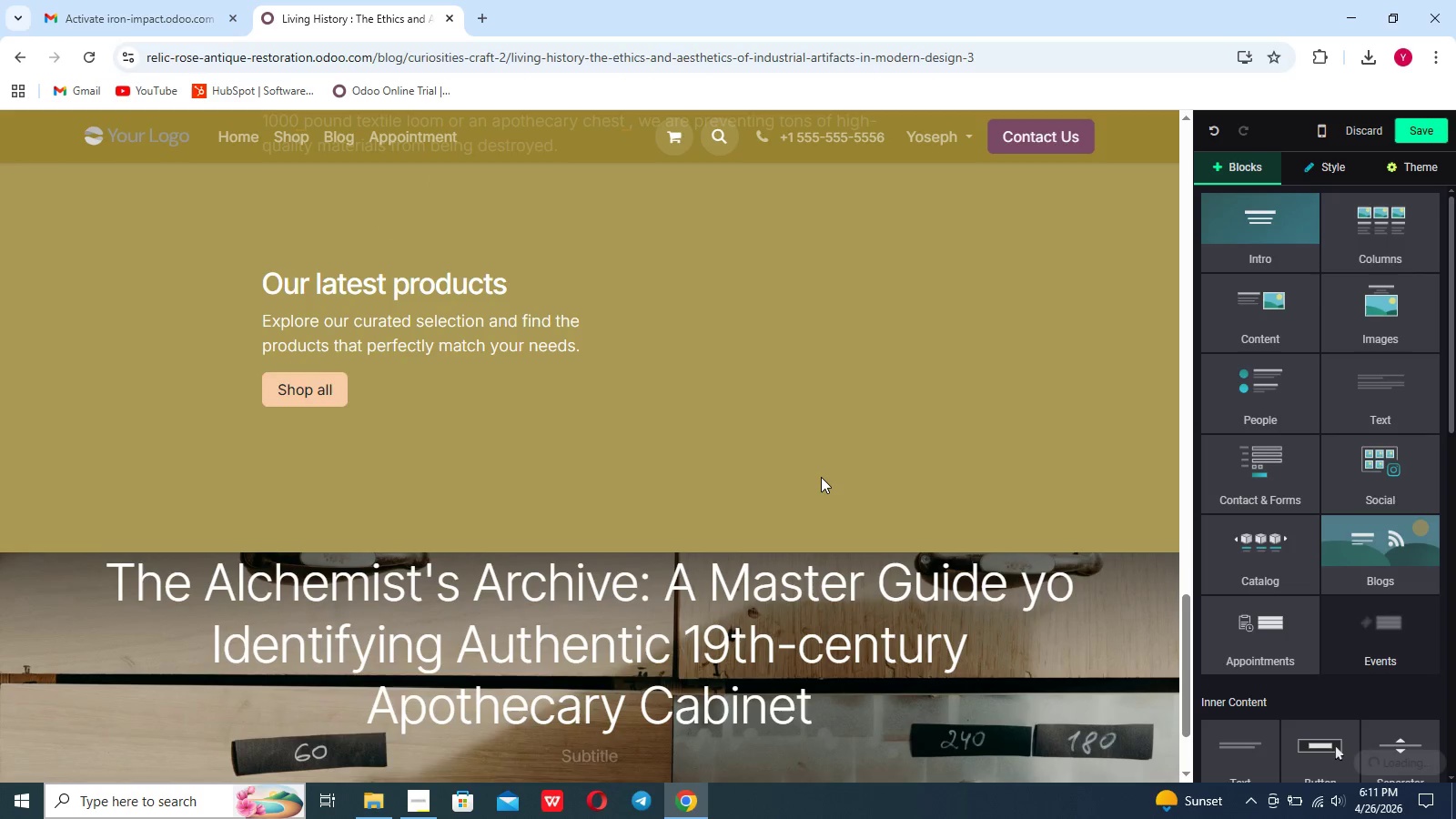 
mouse_move([699, 451])
 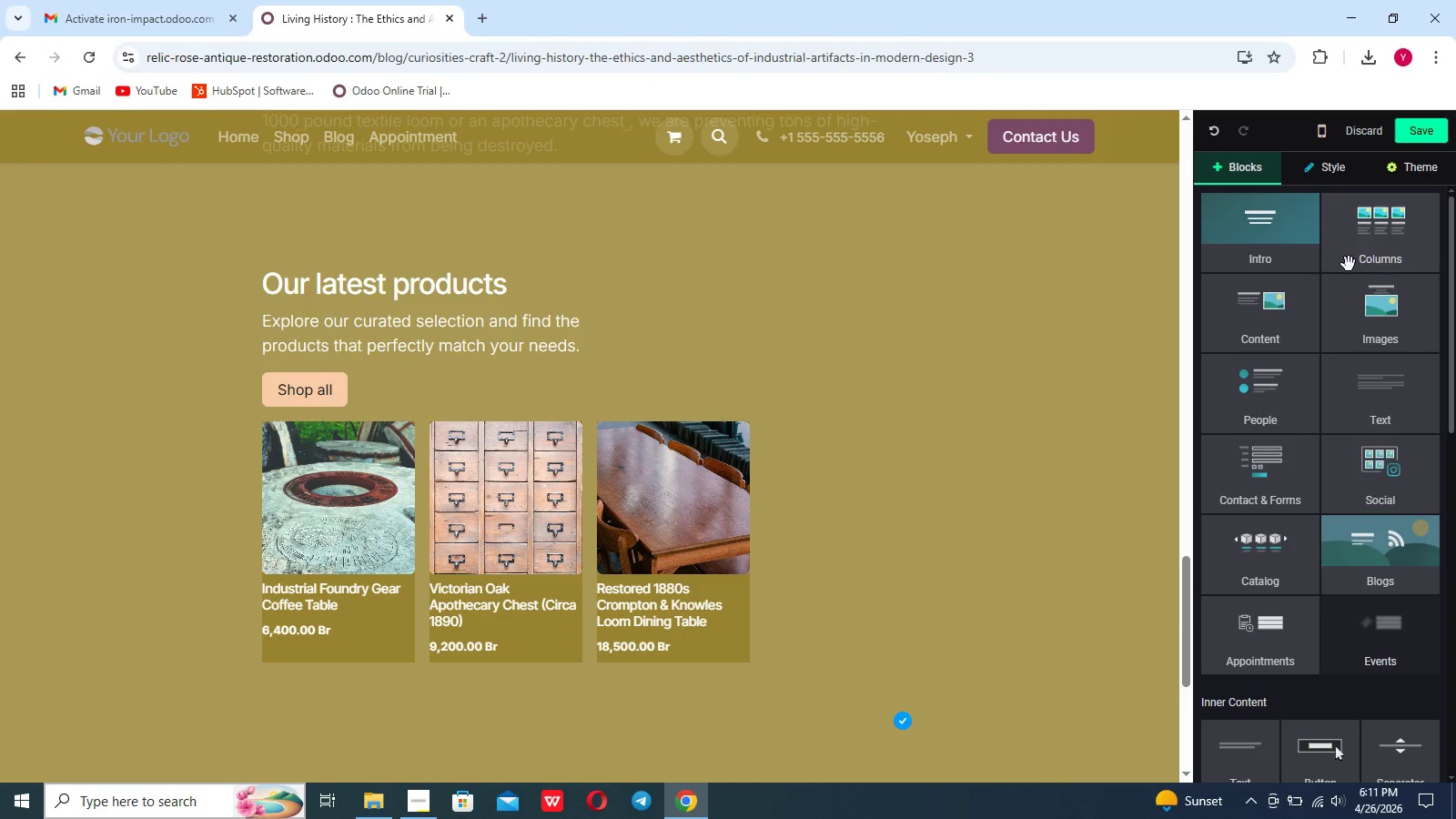 
left_click([1330, 182])
 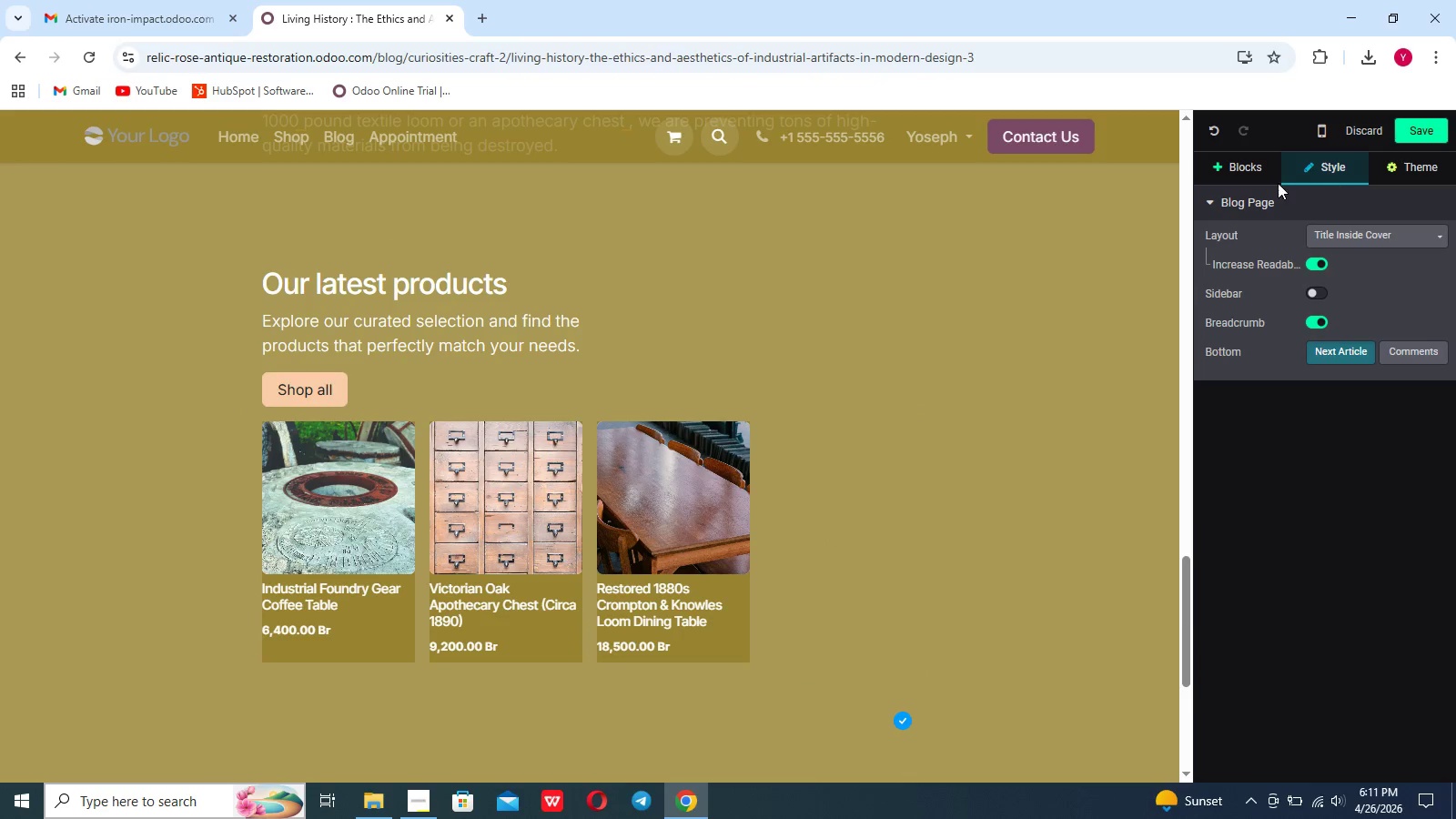 
left_click([1259, 181])
 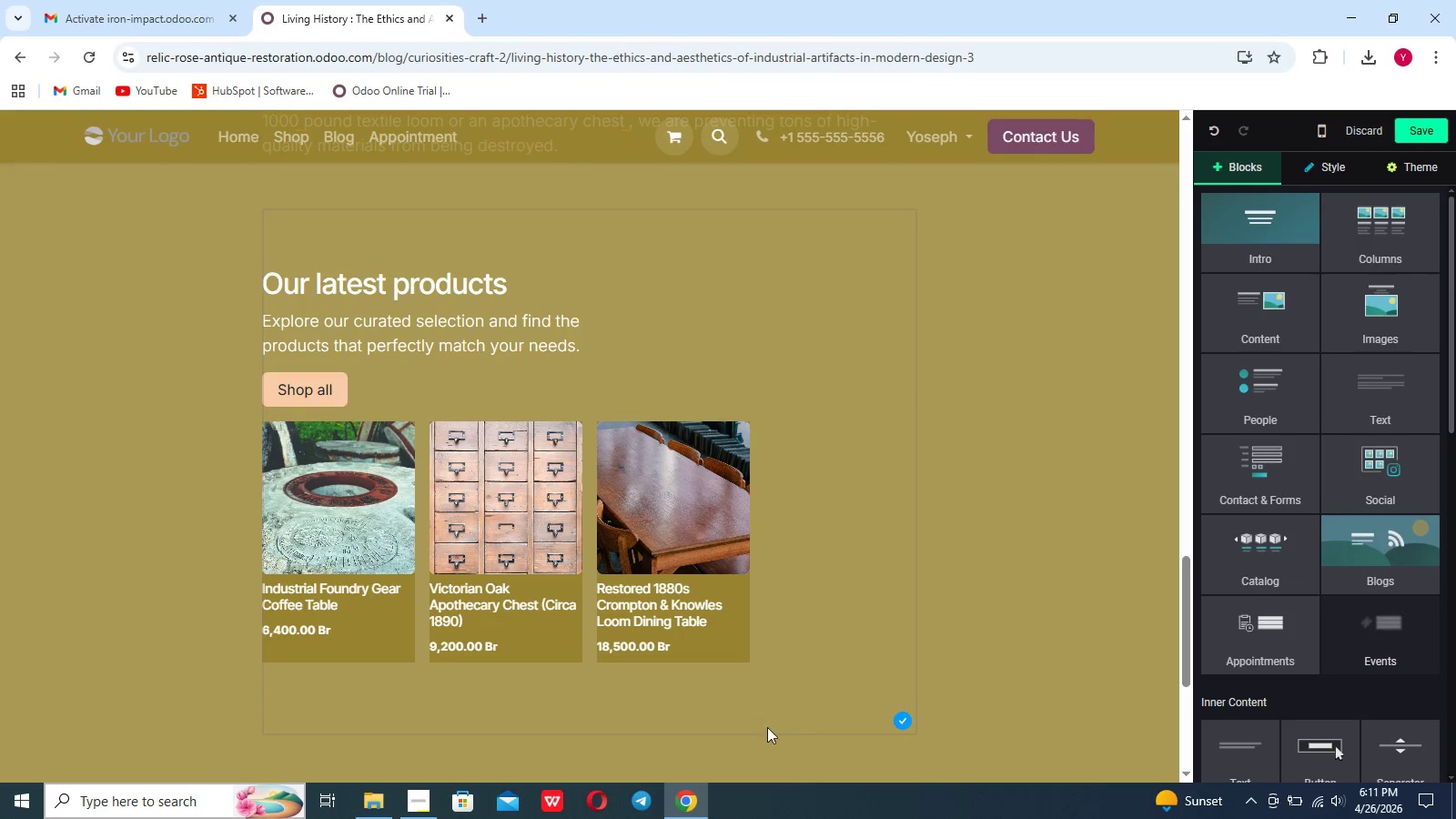 
left_click([601, 687])
 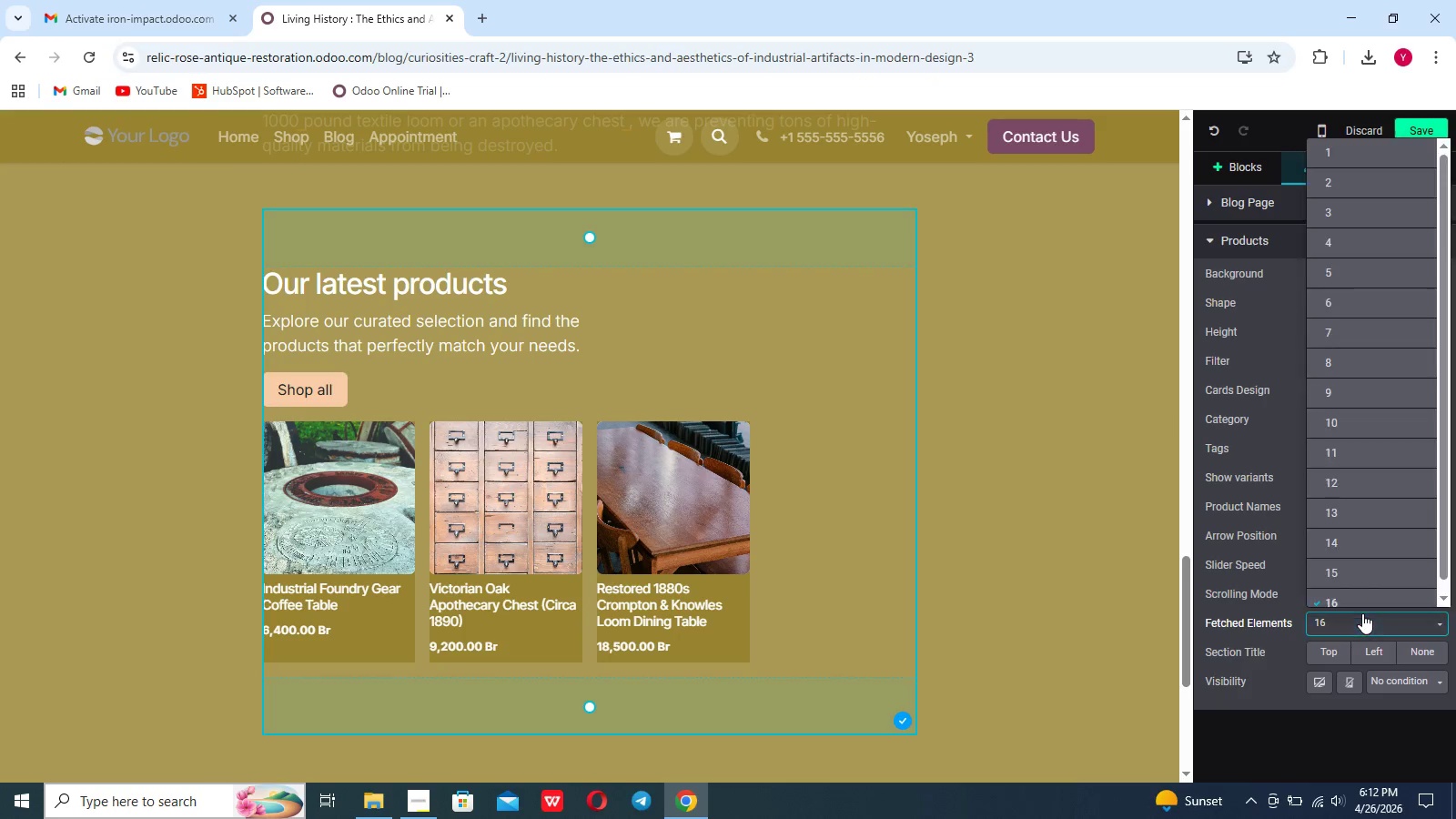 
wait(5.56)
 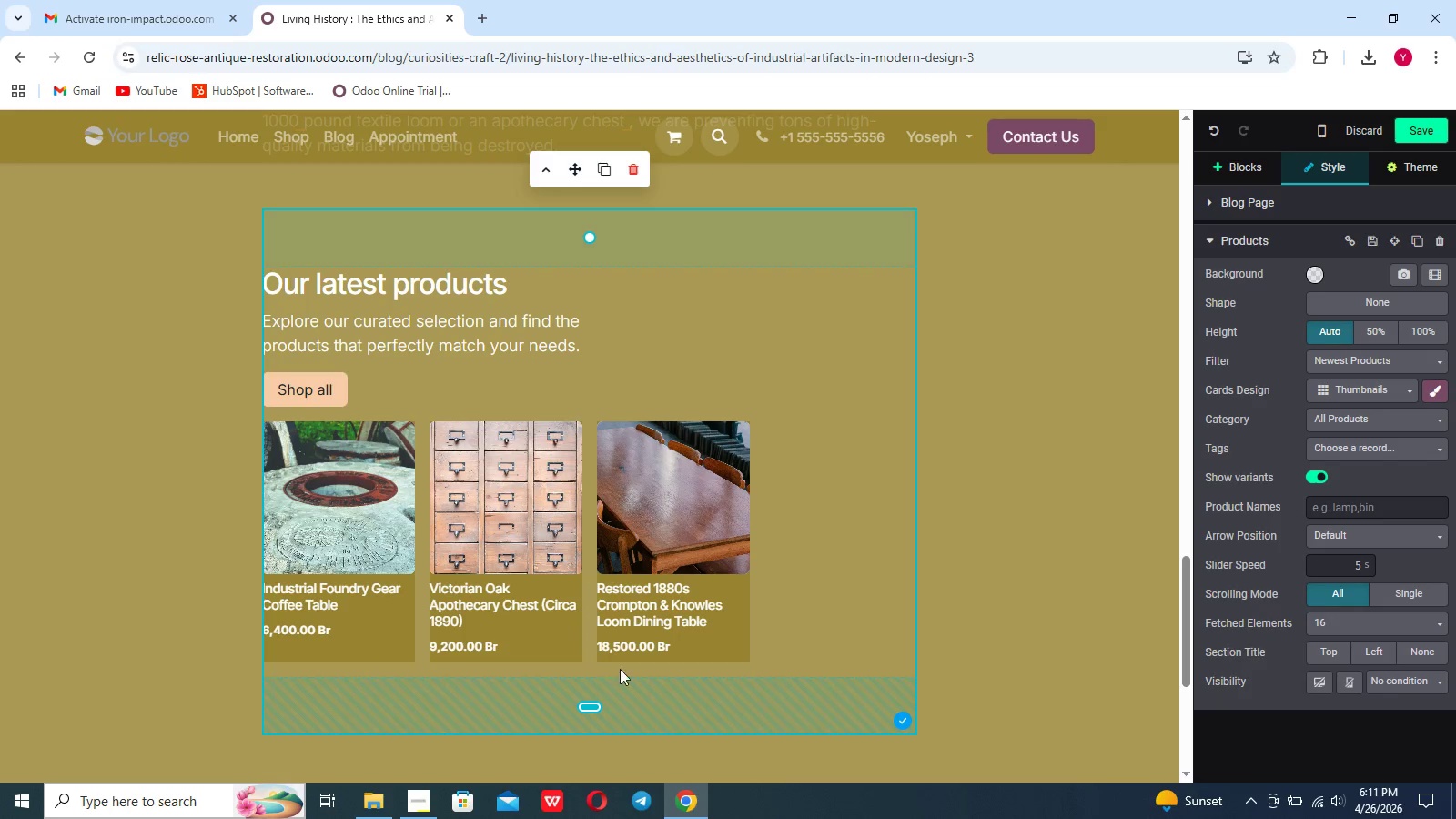 
left_click([1359, 147])
 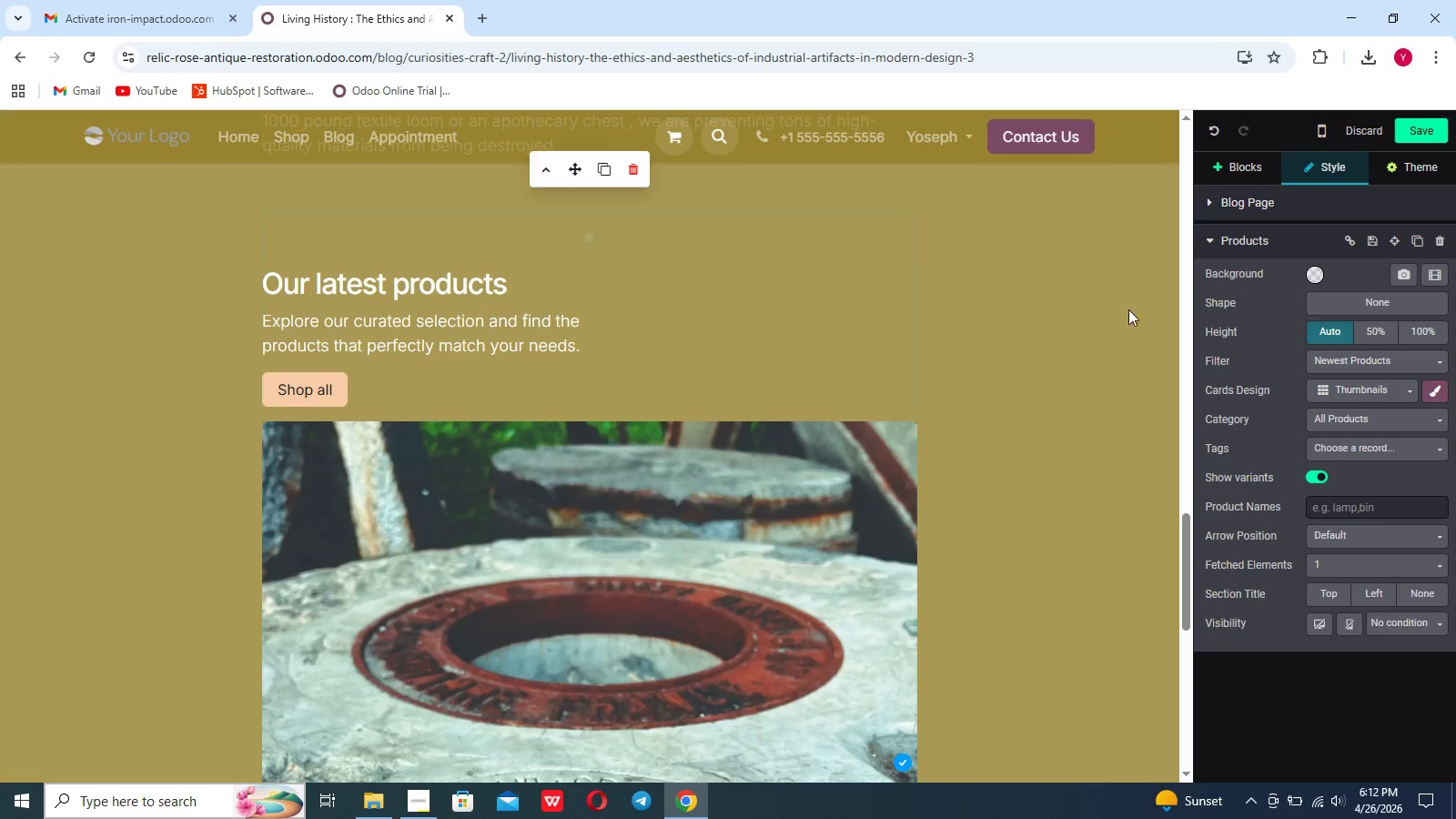 
scroll: coordinate [1114, 444], scroll_direction: down, amount: 16.0
 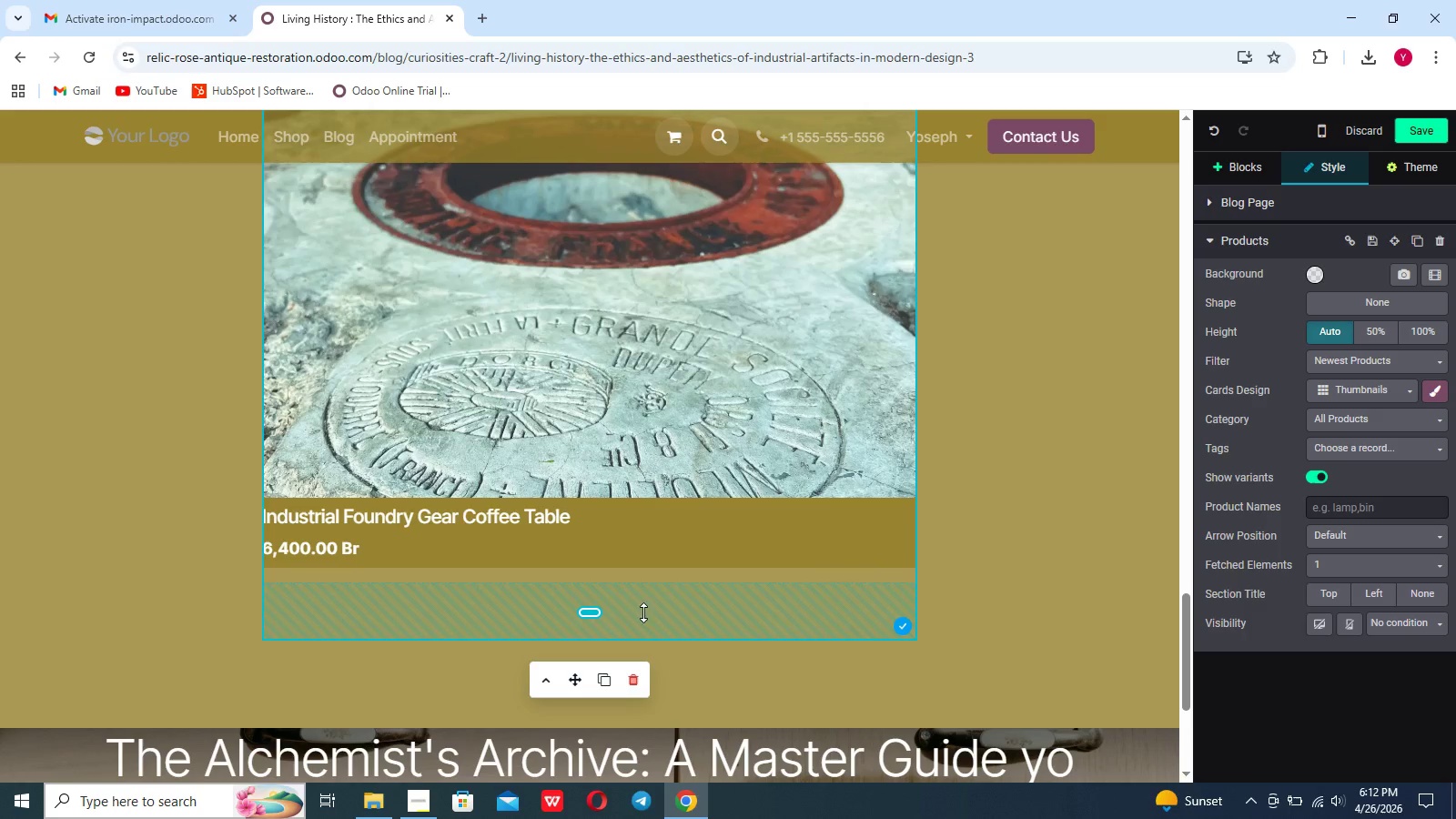 
left_click_drag(start_coordinate=[592, 617], to_coordinate=[598, 580])
 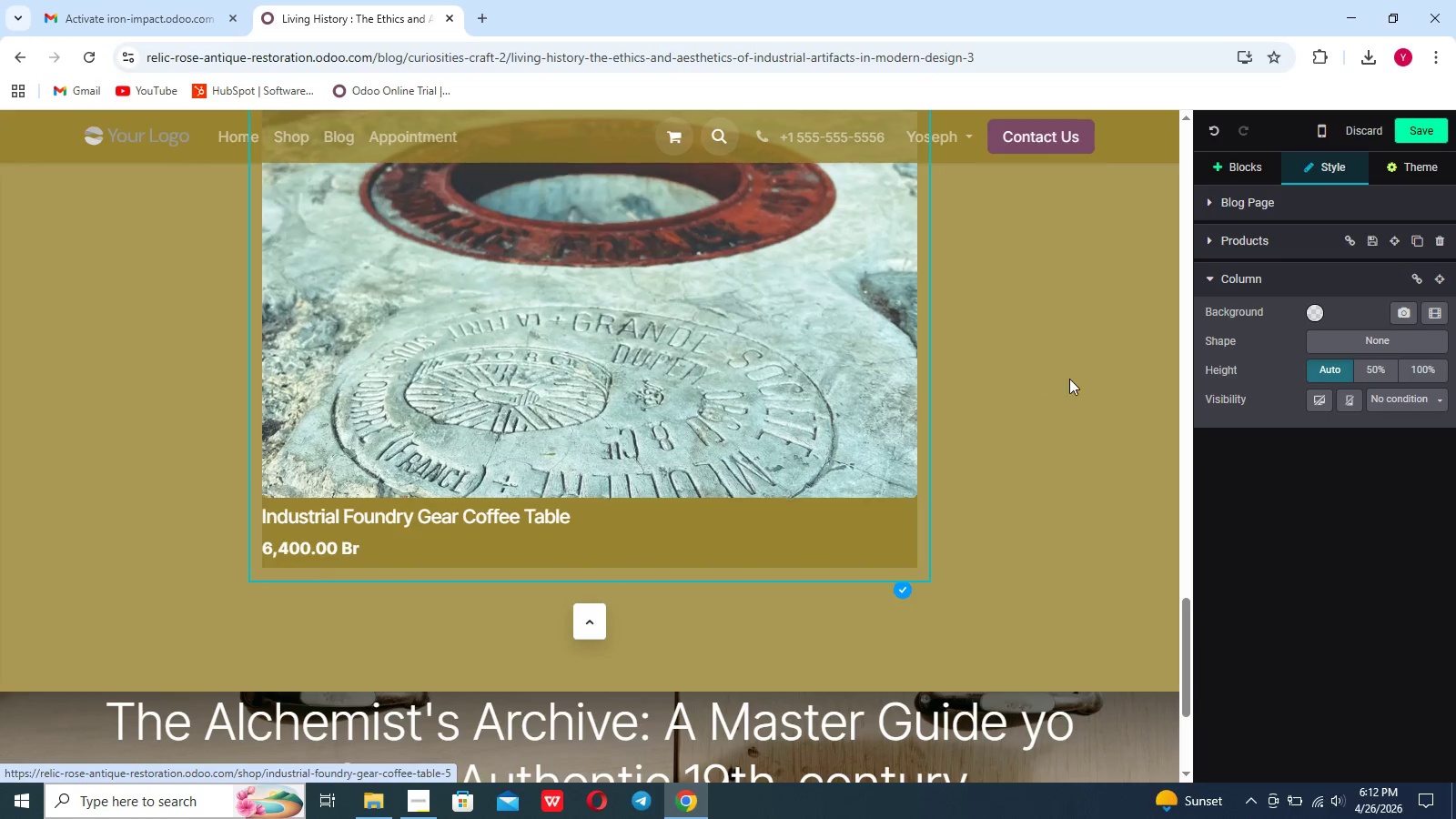 
scroll: coordinate [1072, 379], scroll_direction: up, amount: 11.0
 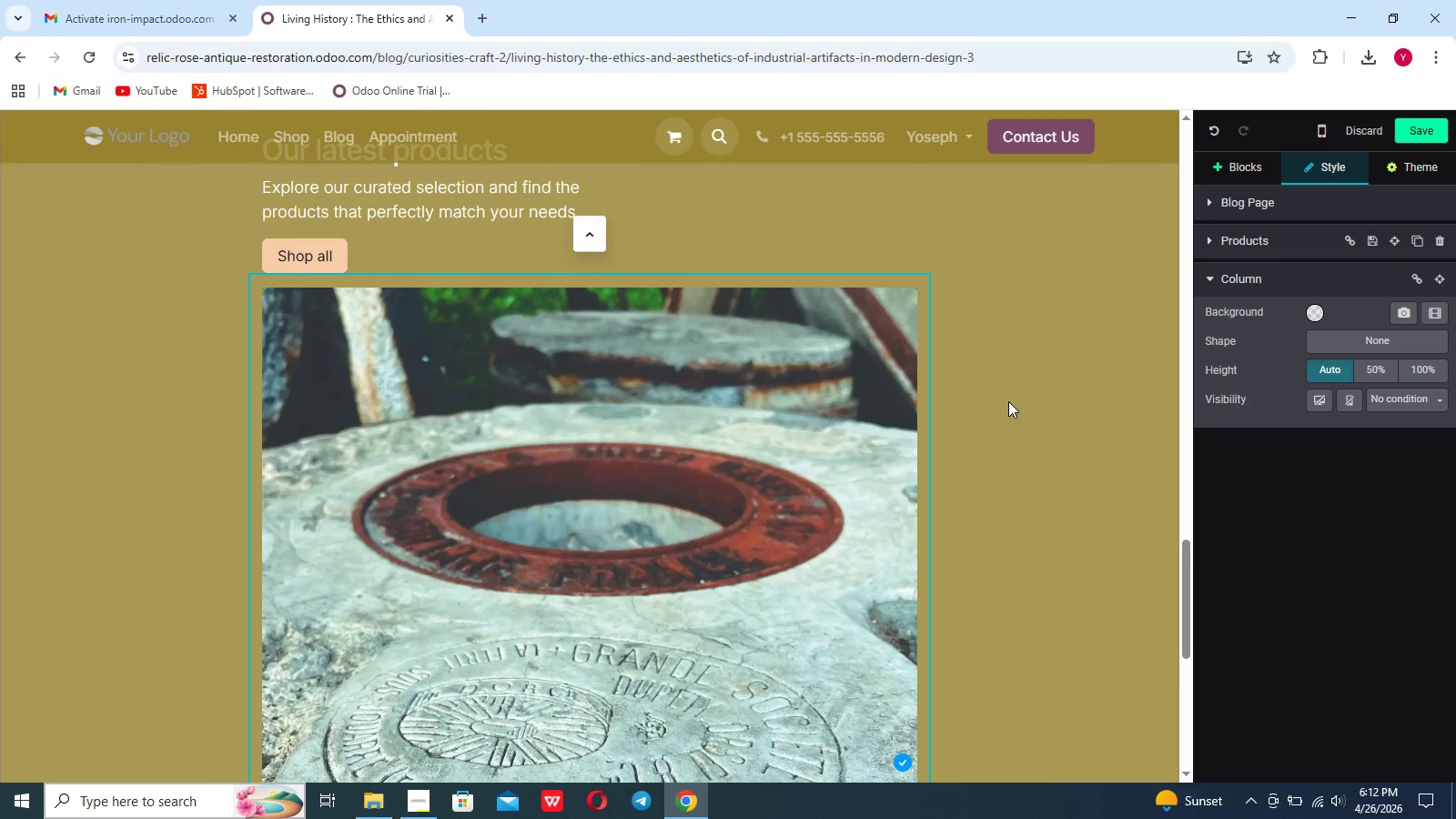 
left_click([820, 452])
 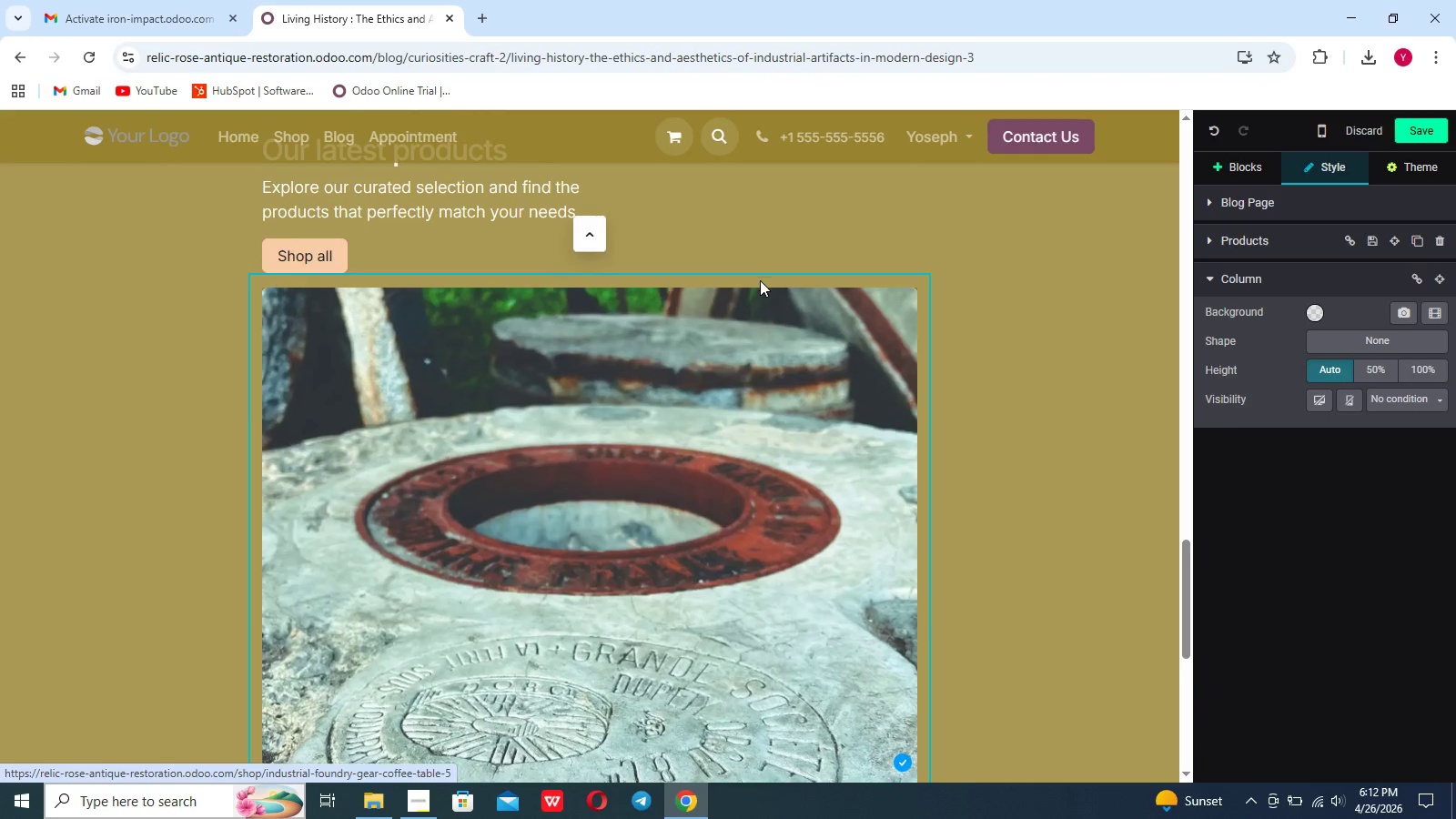 
left_click([760, 285])
 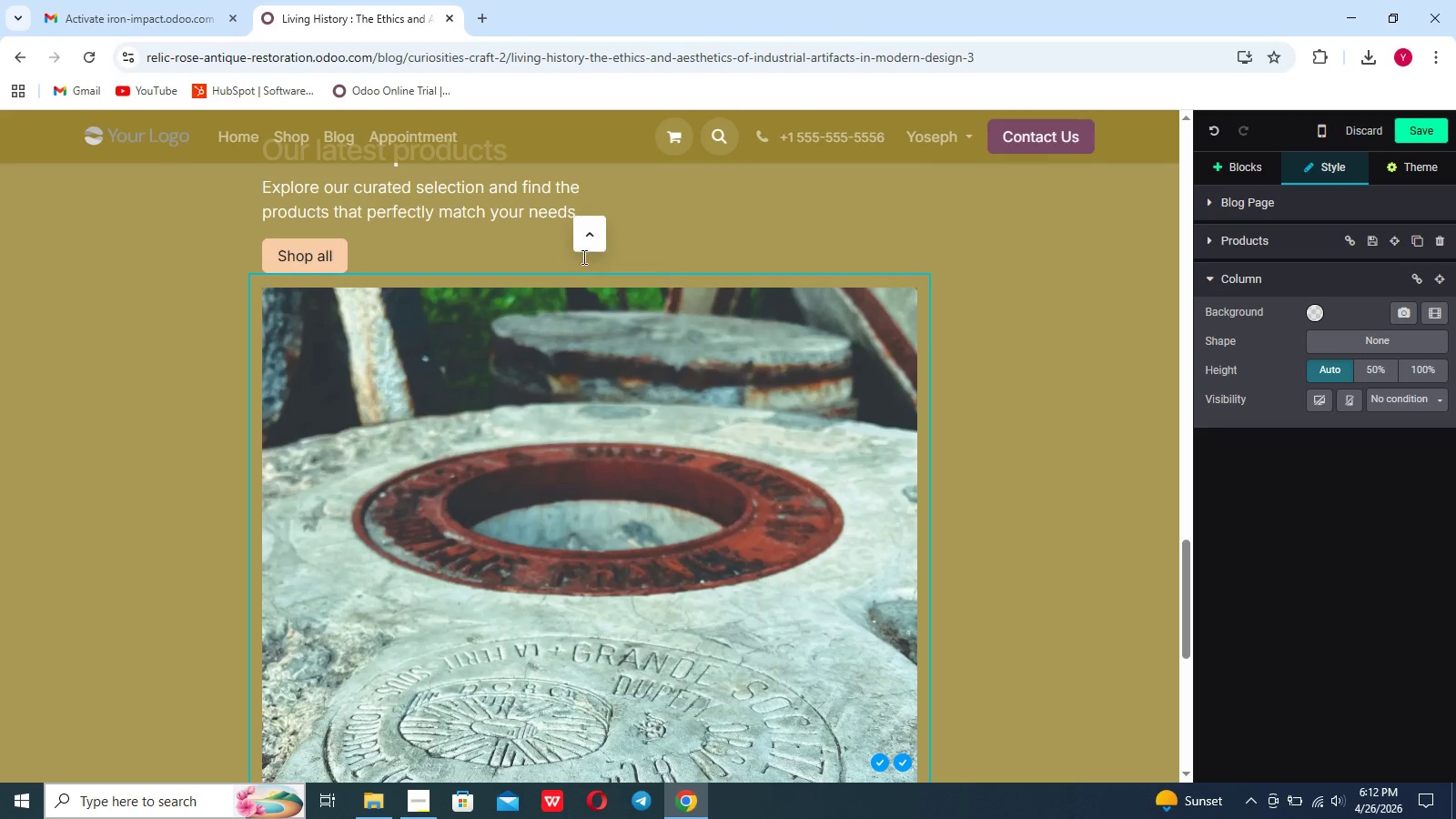 
left_click([552, 248])
 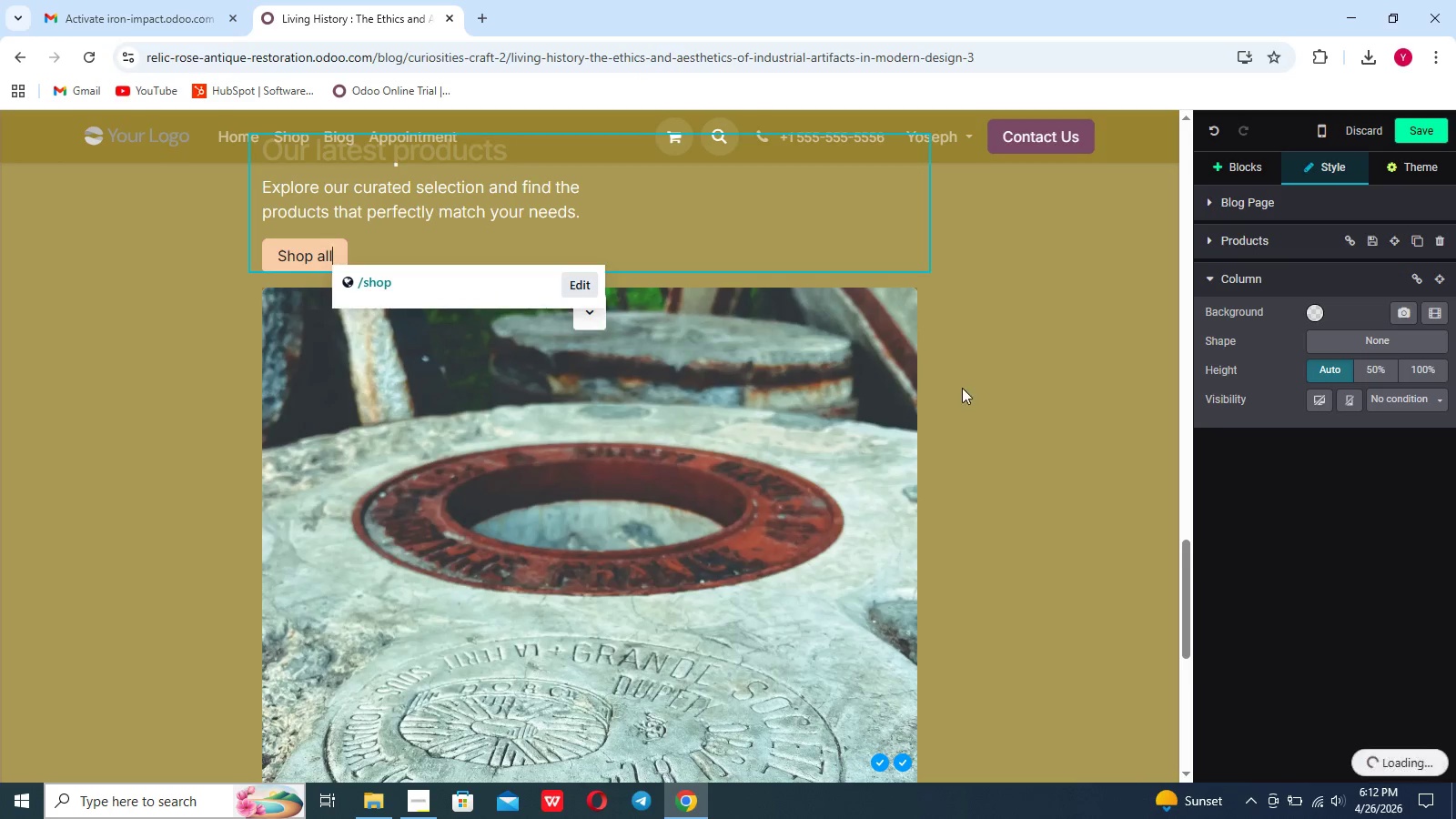 
left_click([950, 396])
 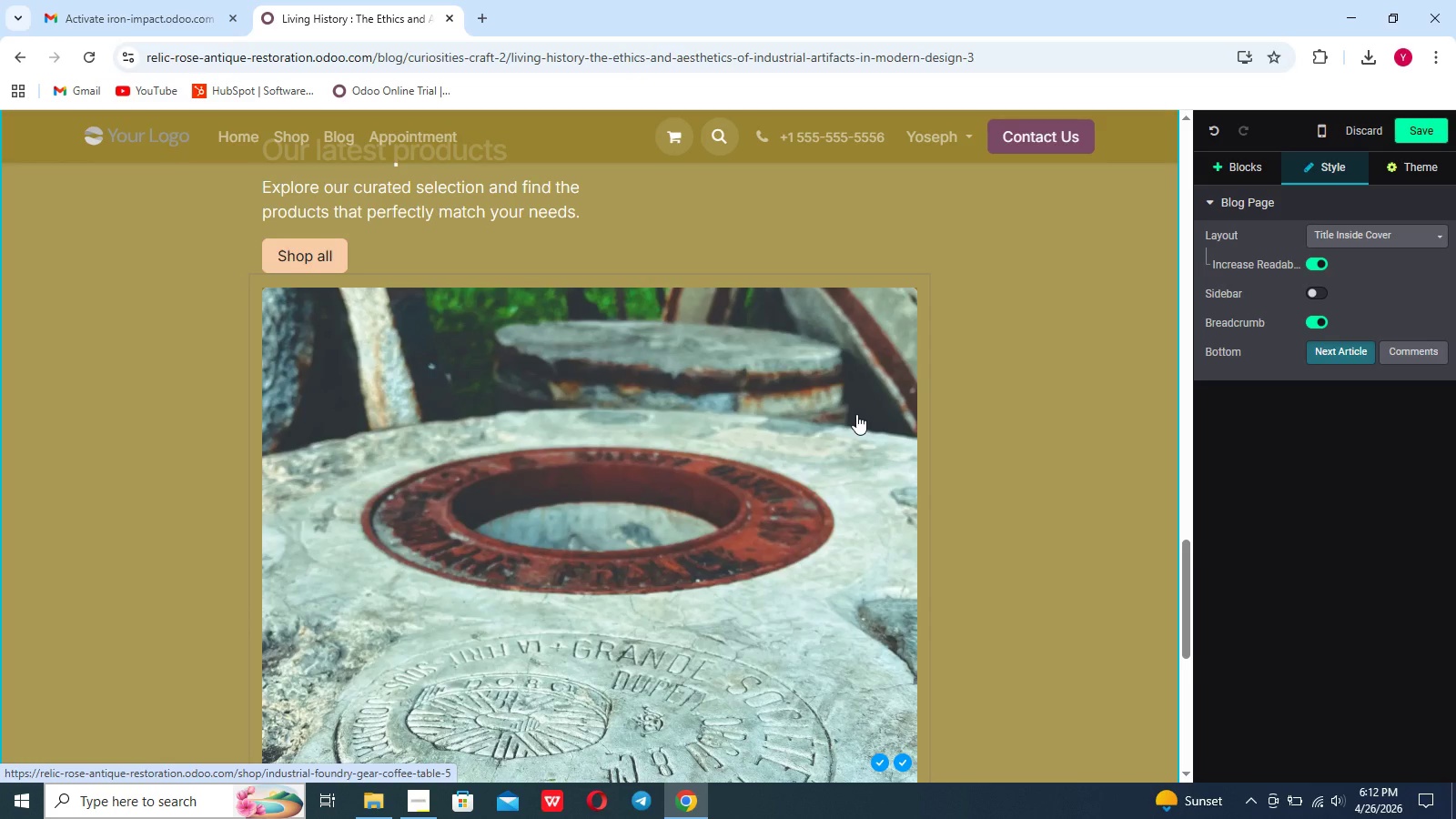 
scroll: coordinate [787, 469], scroll_direction: down, amount: 12.0
 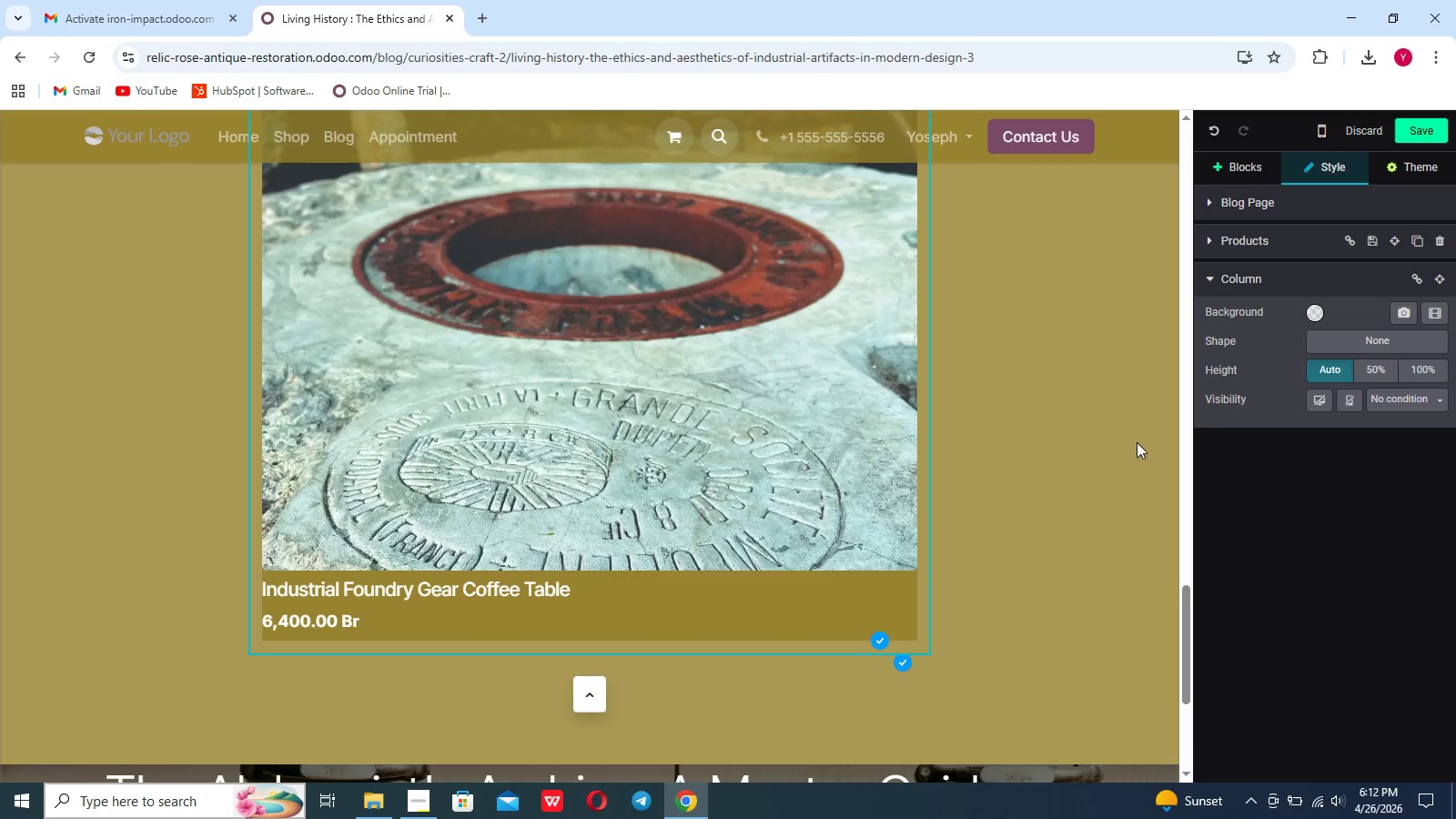 
left_click_drag(start_coordinate=[927, 649], to_coordinate=[889, 630])
 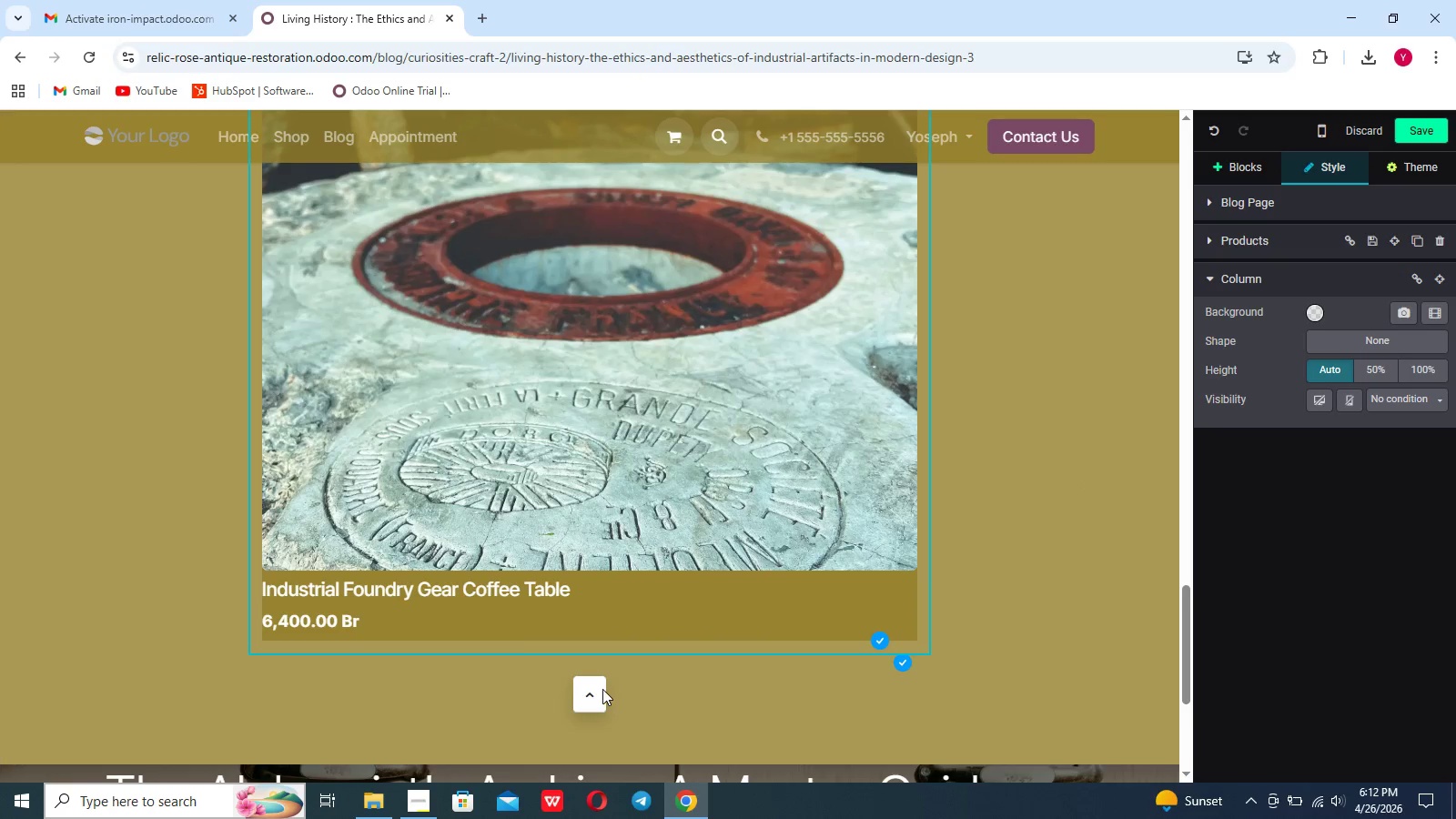 
left_click([597, 689])
 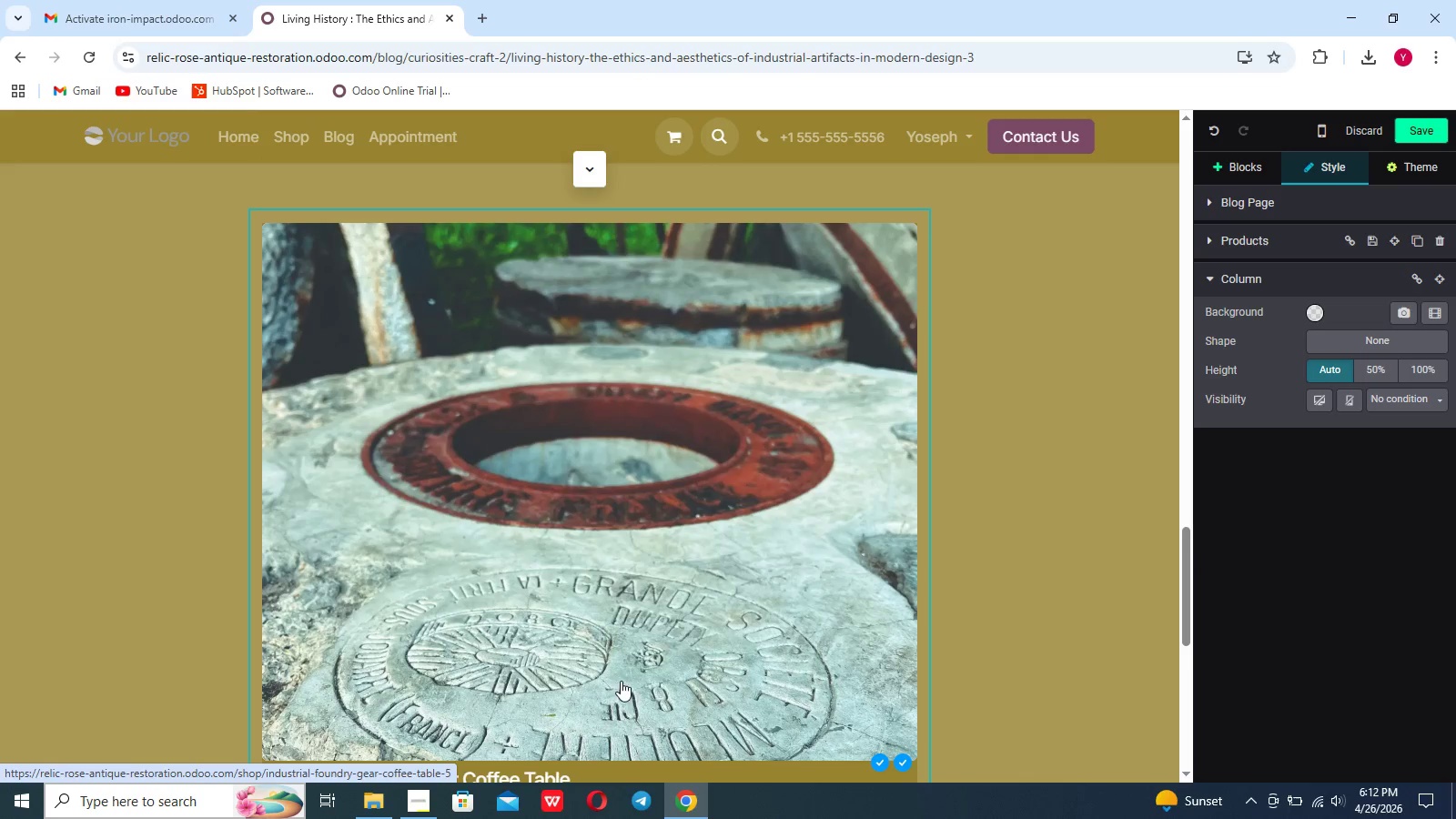 
scroll: coordinate [680, 625], scroll_direction: down, amount: 8.0
 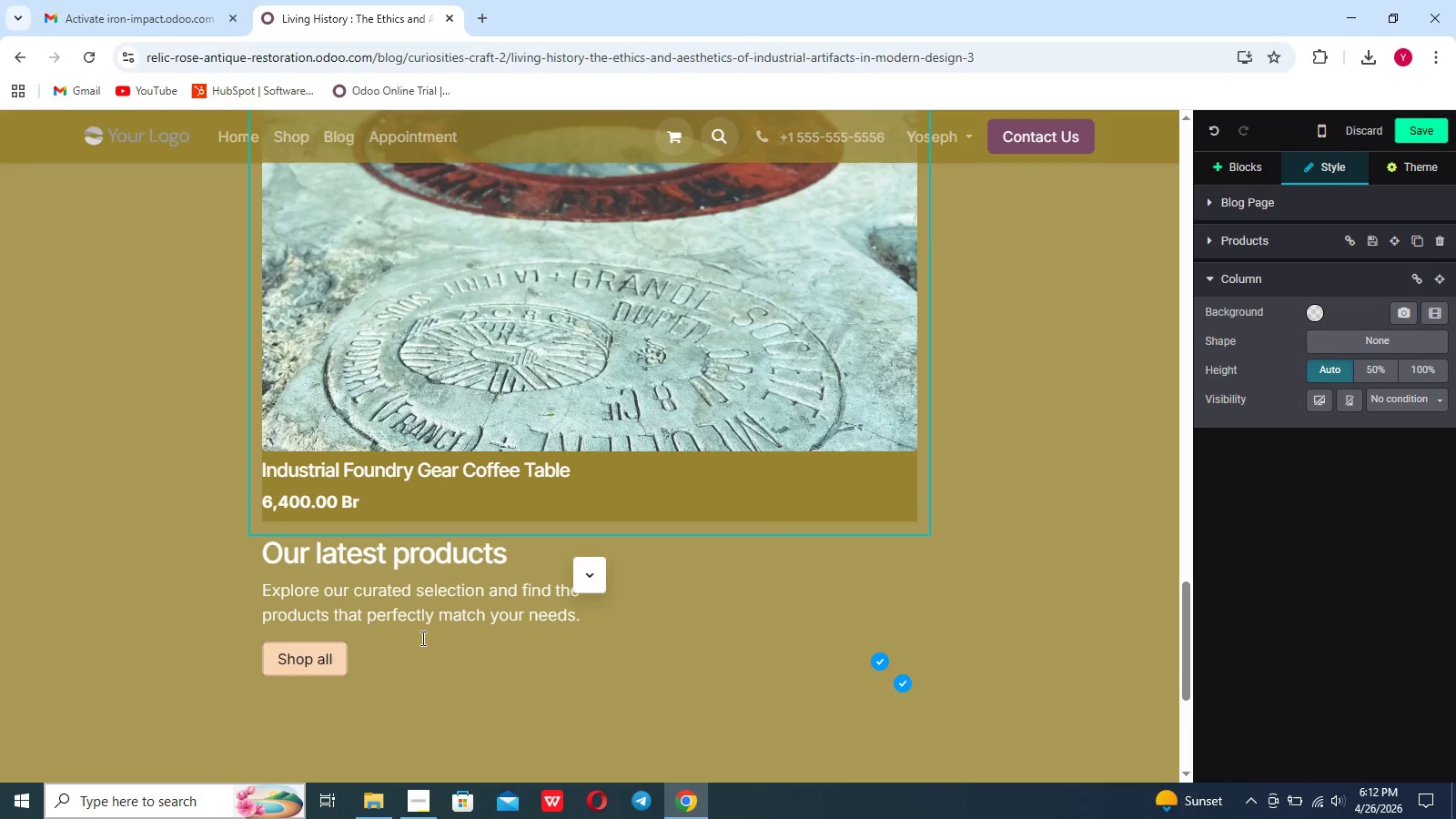 
left_click_drag(start_coordinate=[617, 619], to_coordinate=[584, 622])
 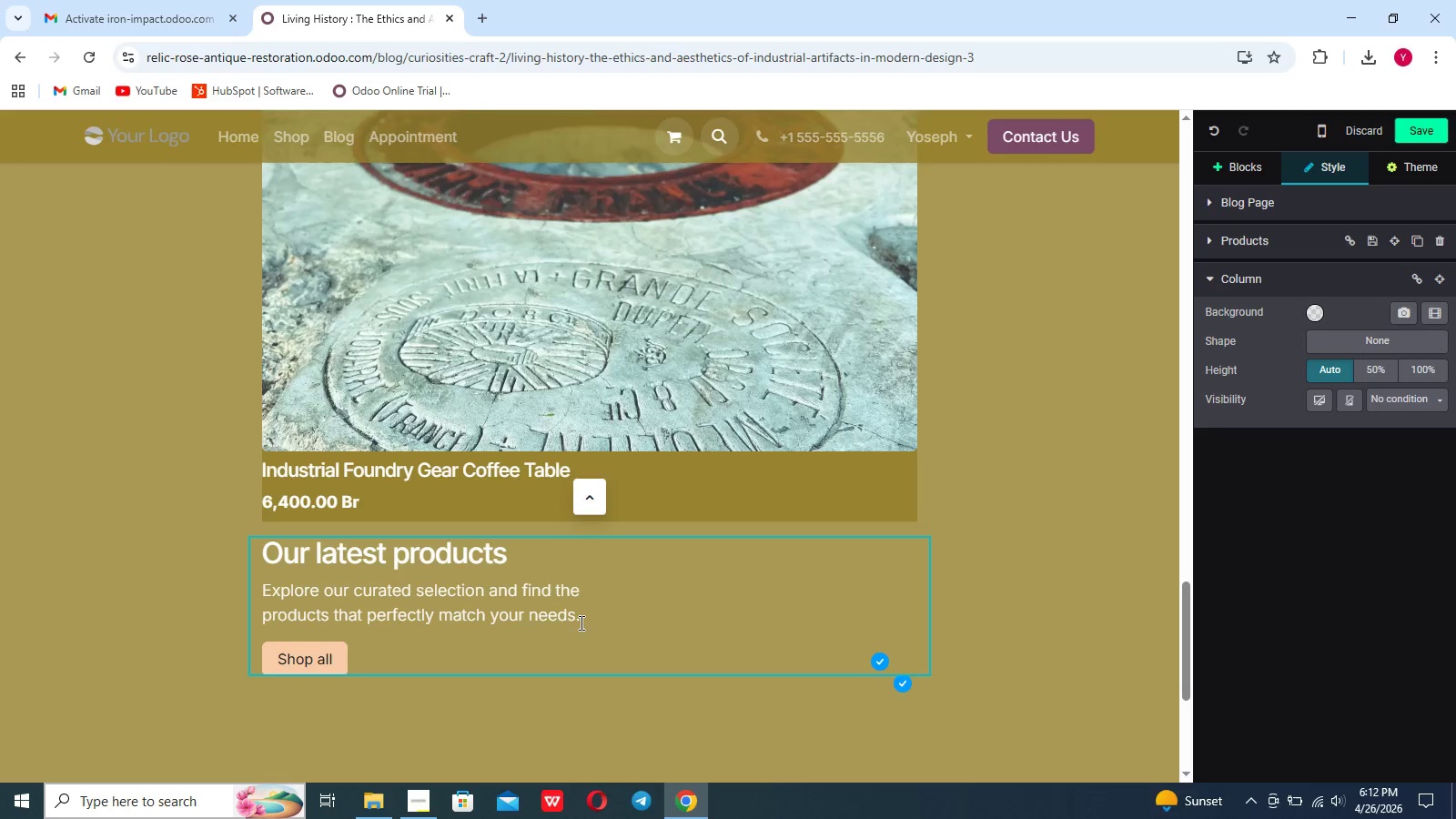 
left_click_drag(start_coordinate=[577, 621], to_coordinate=[259, 531])
 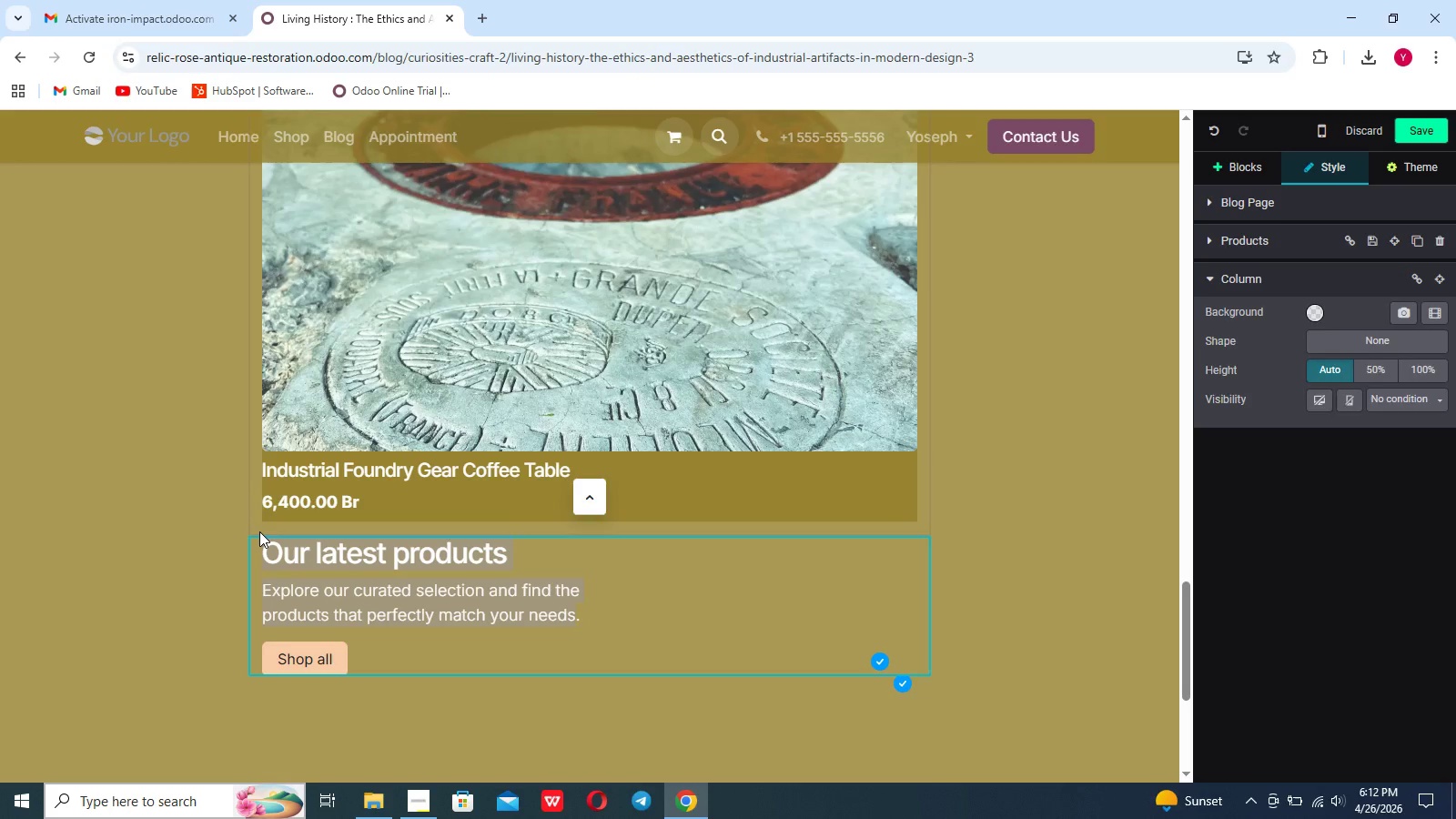 
key(Backspace)
 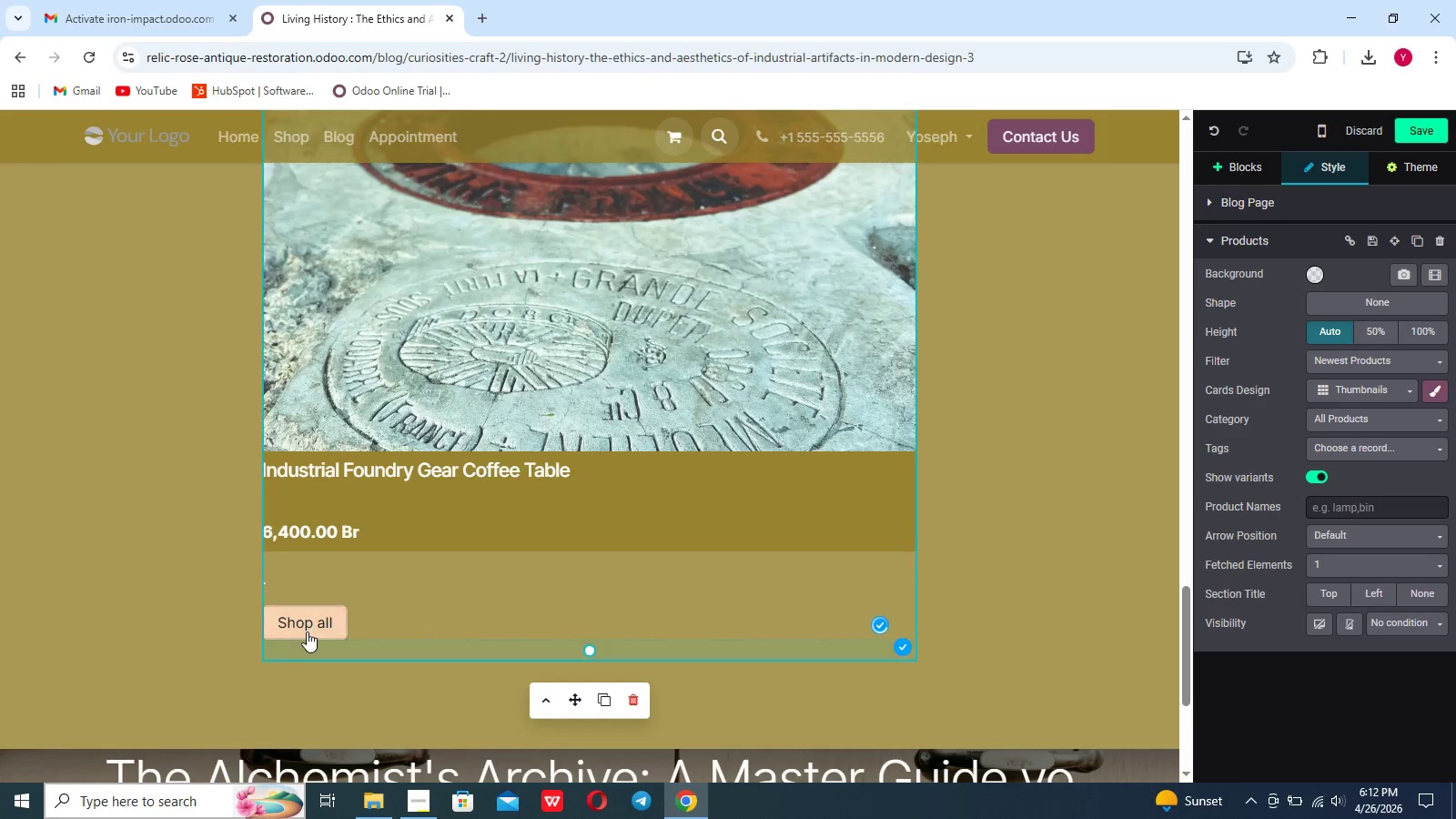 
left_click([316, 620])
 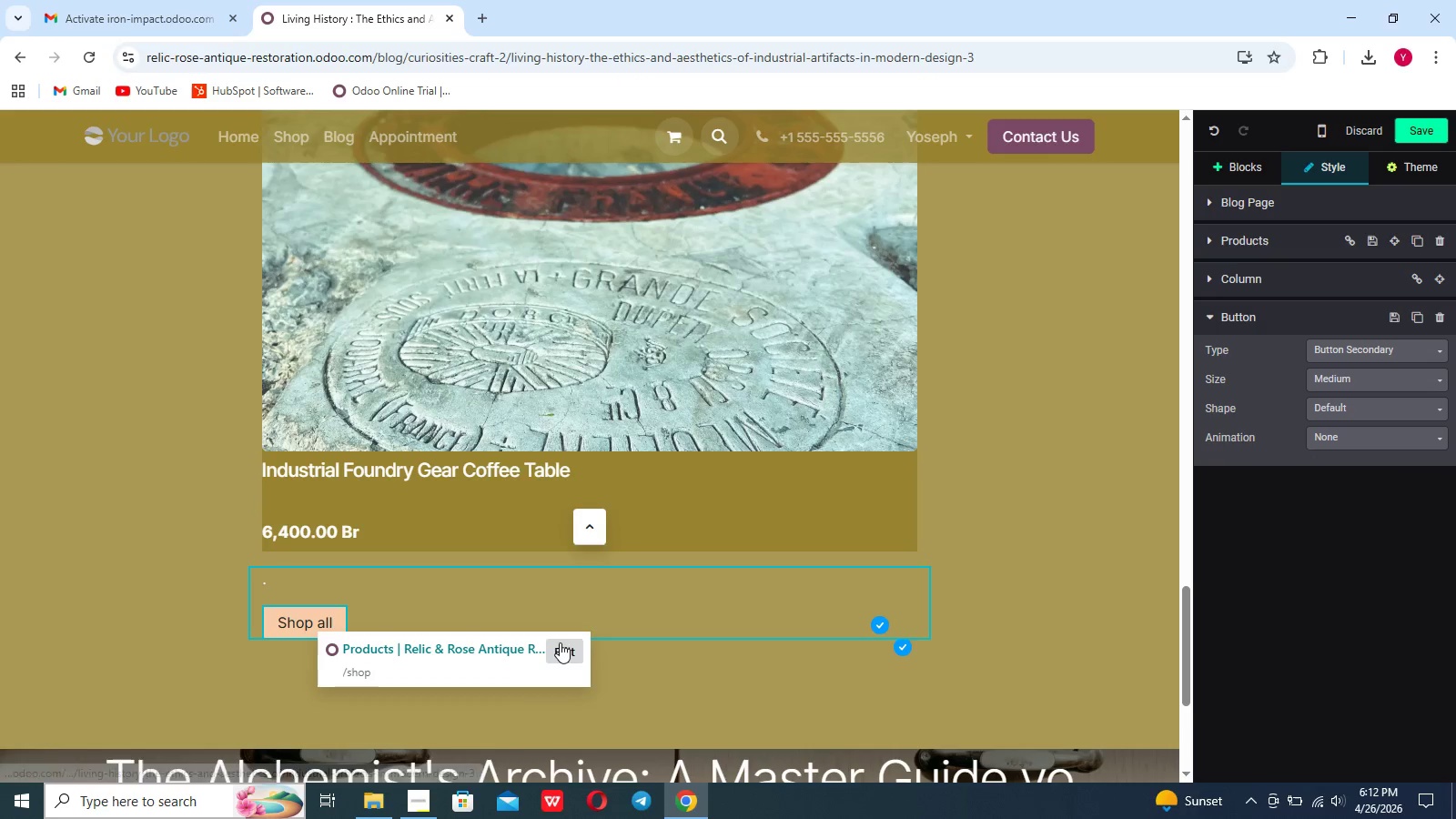 
left_click([561, 648])
 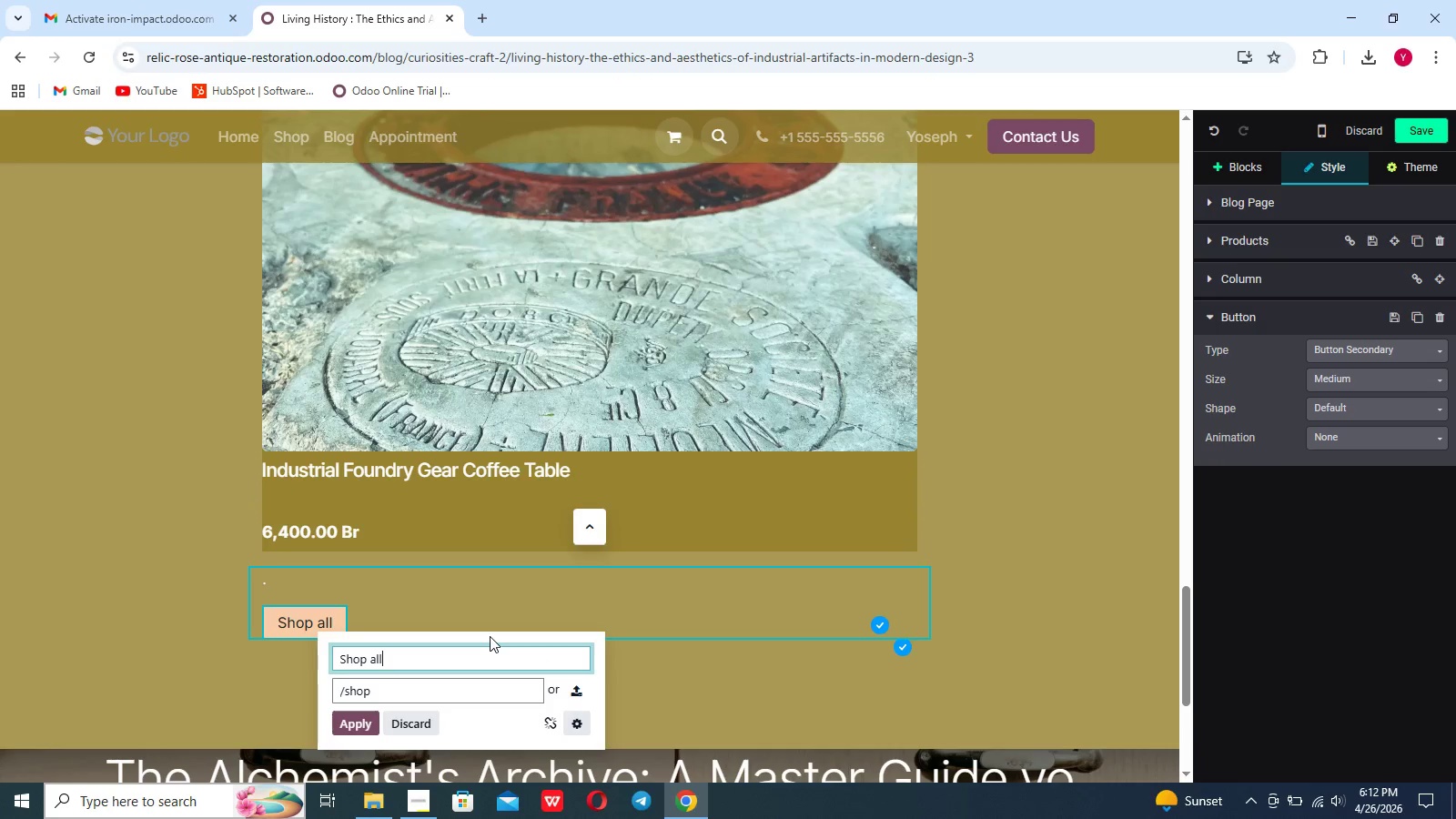 
key(Backspace)
key(Backspace)
key(Backspace)
type(now)
 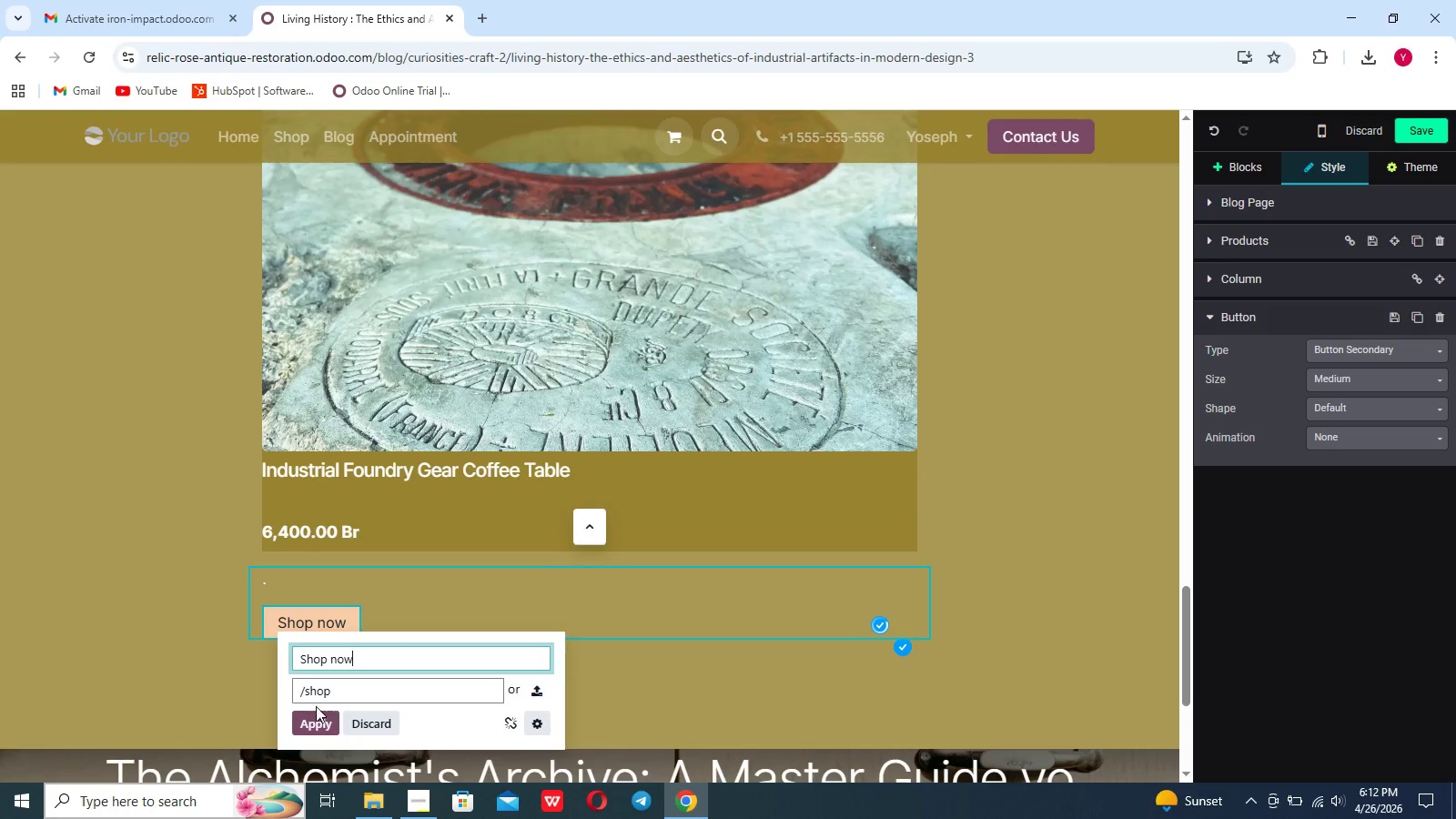 
left_click([316, 719])
 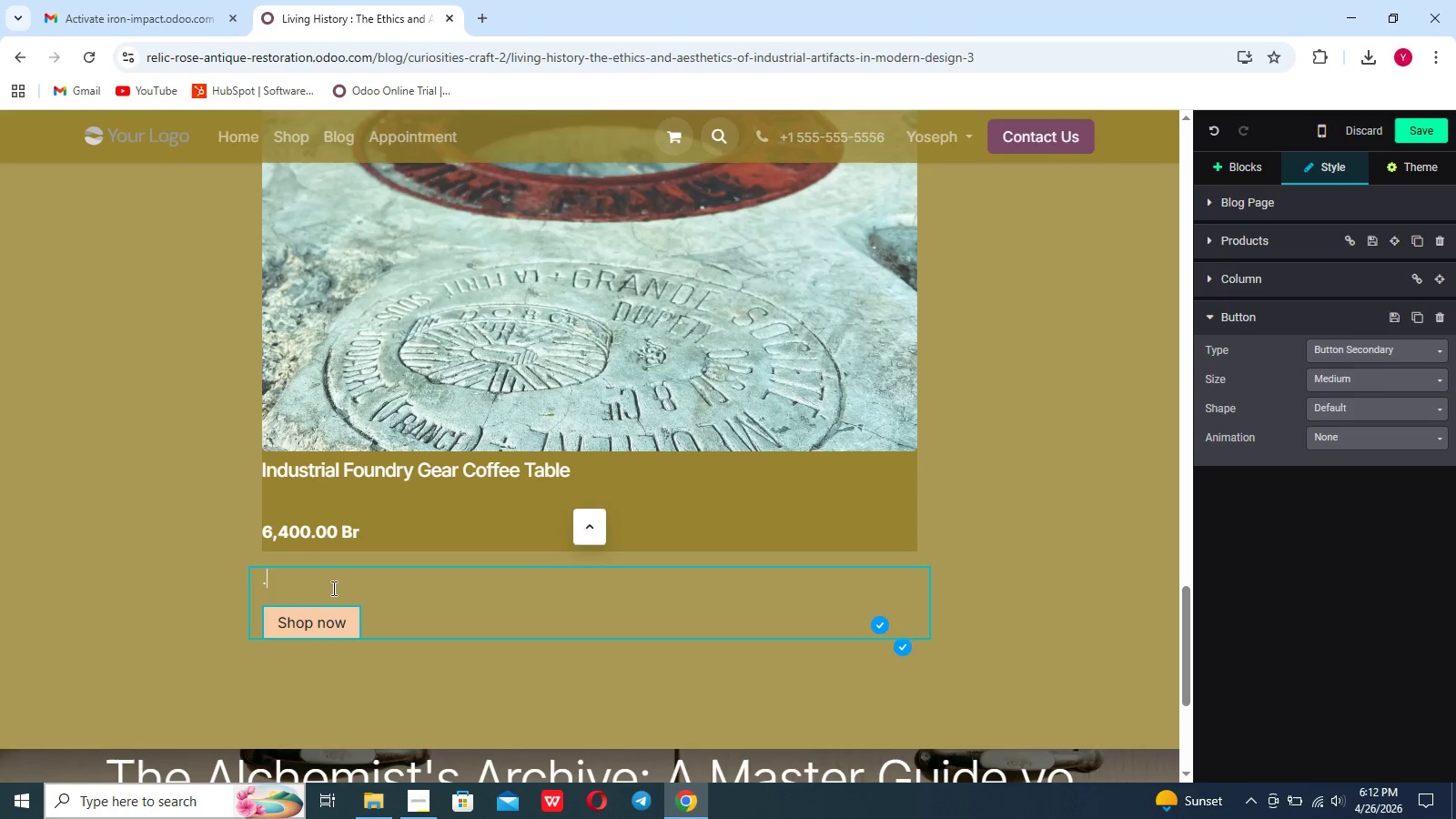 
key(Delete)
 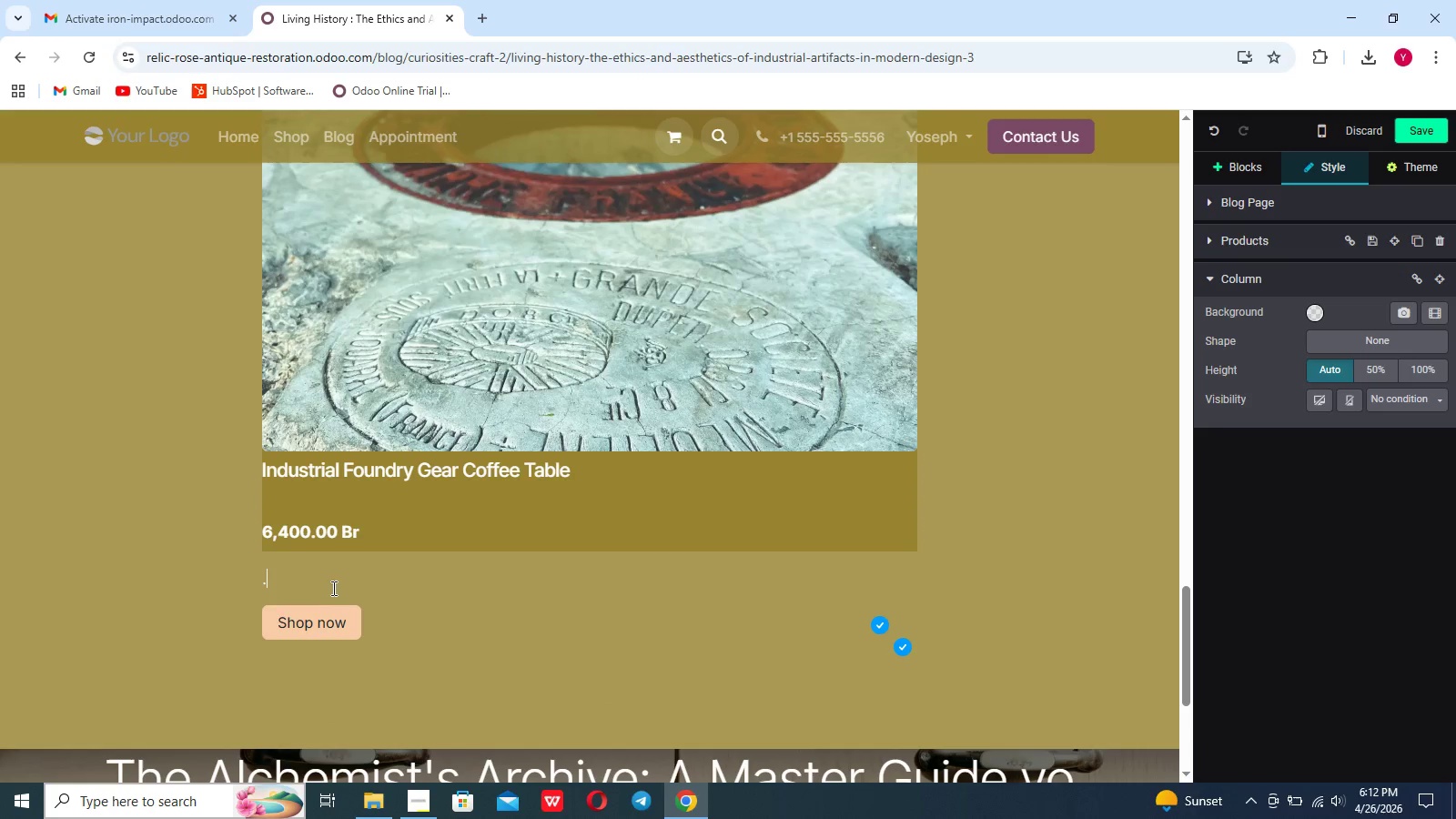 
left_click([316, 587])
 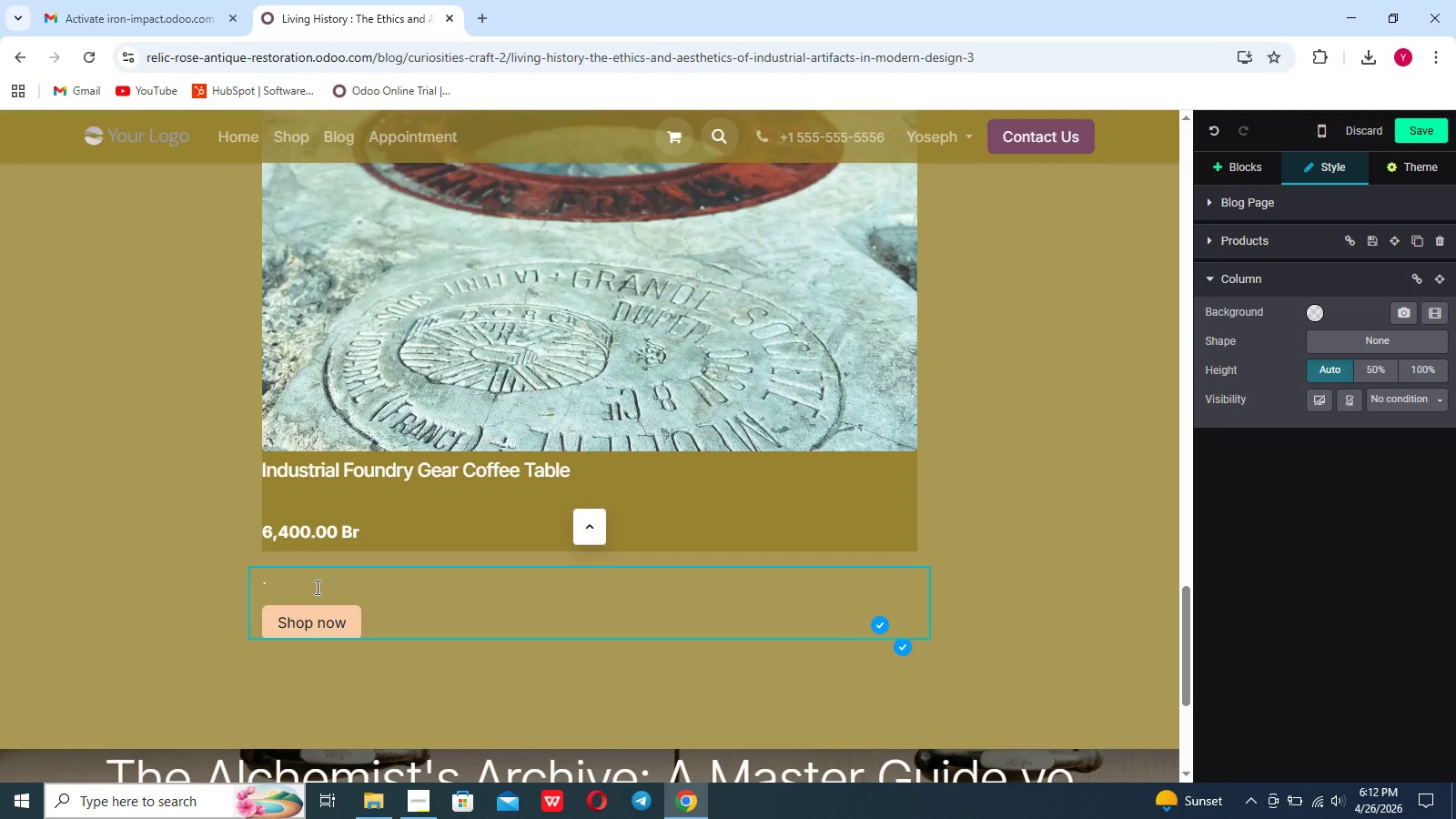 
key(Backspace)
 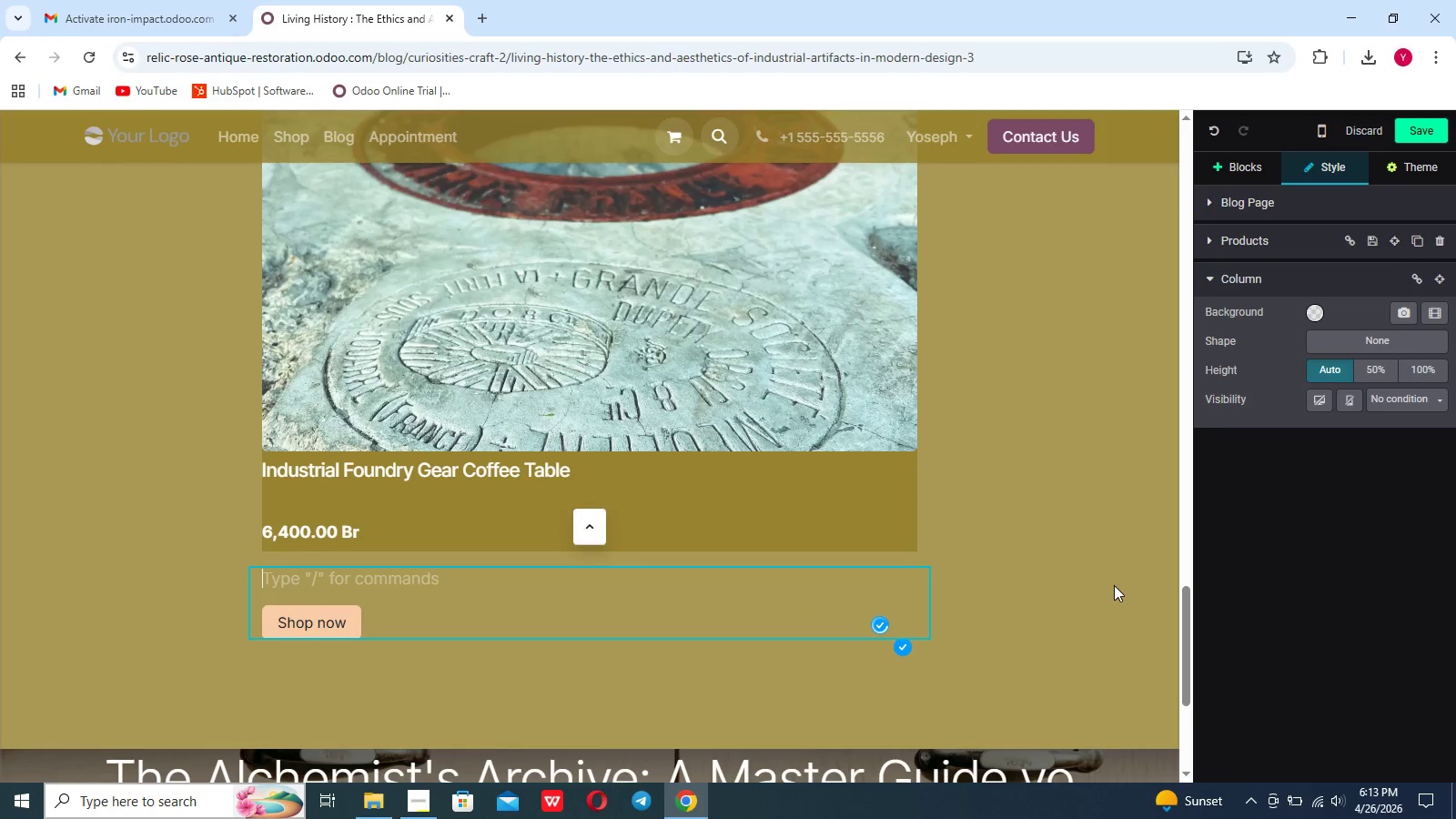 
scroll: coordinate [1114, 585], scroll_direction: down, amount: 10.0
 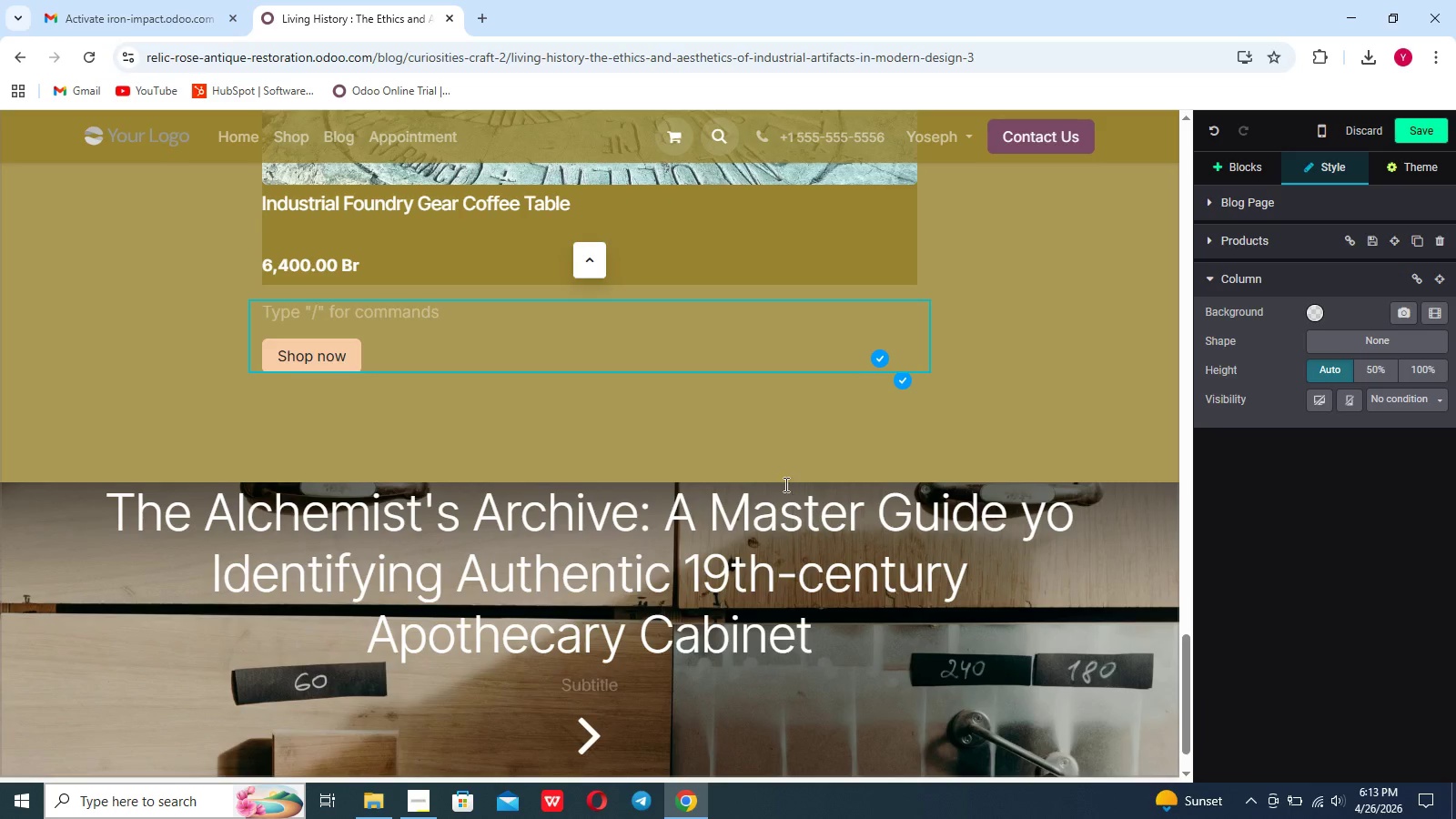 
left_click([733, 431])
 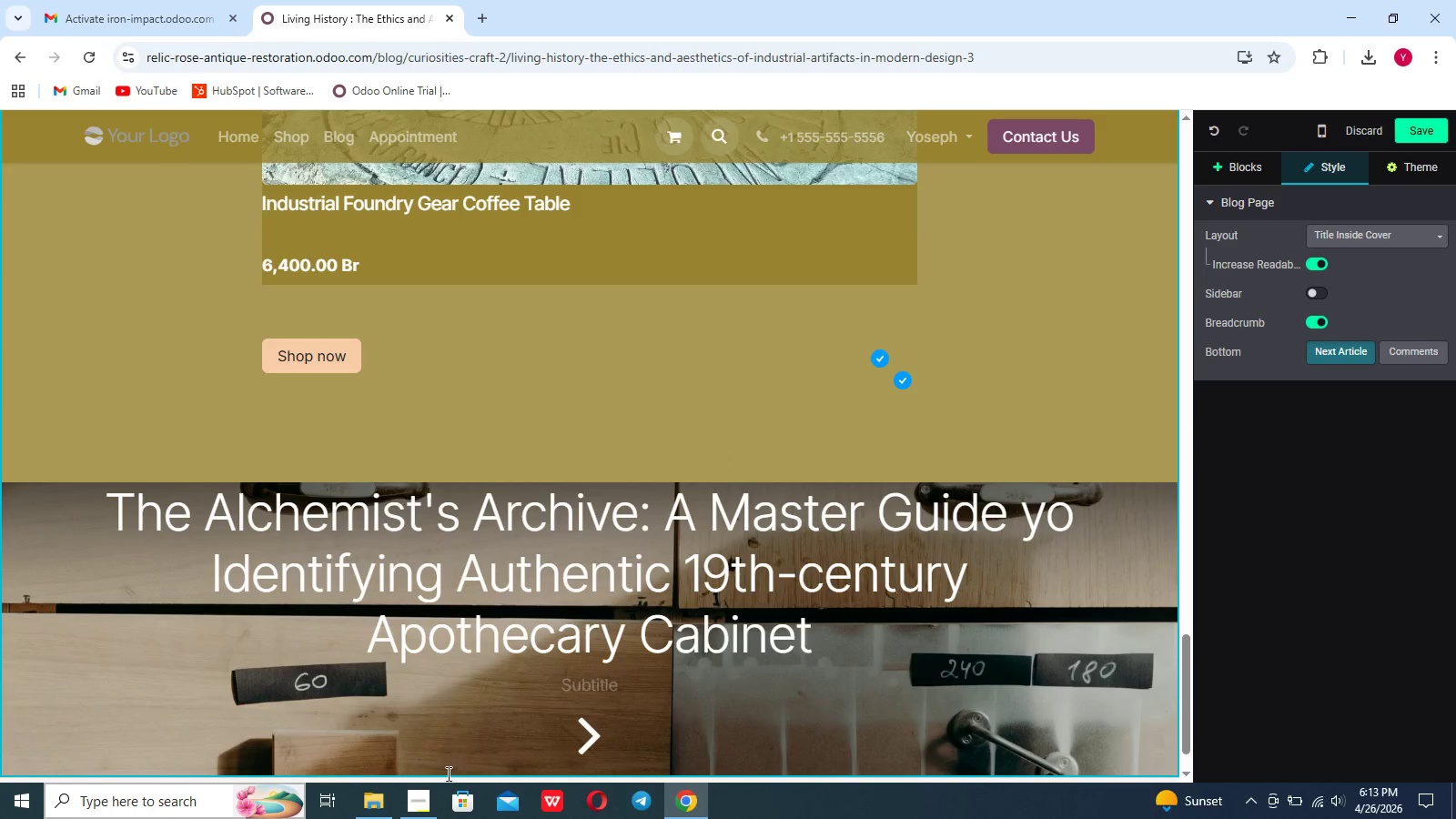 
left_click([432, 794])